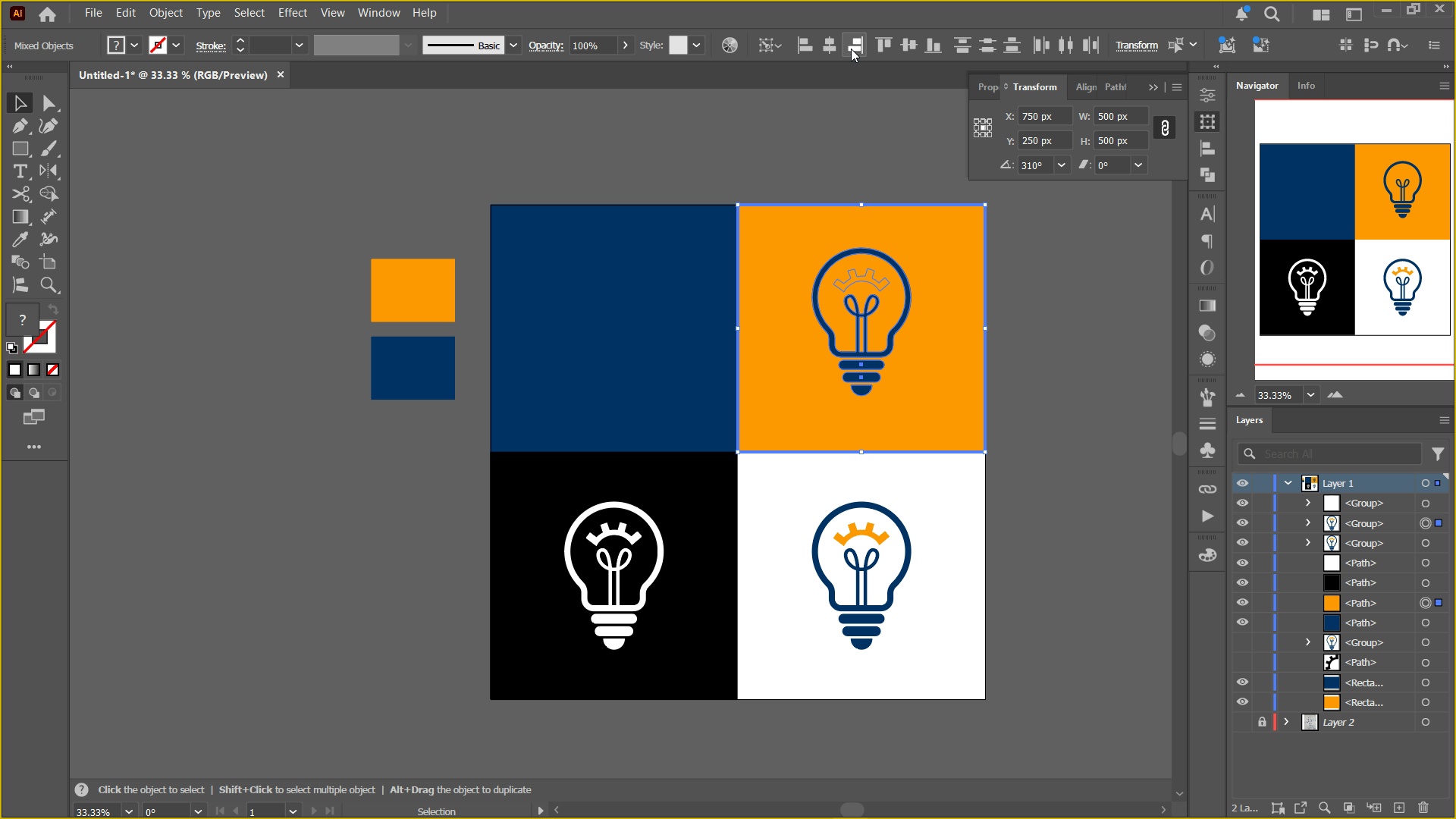 
double_click([918, 35])
 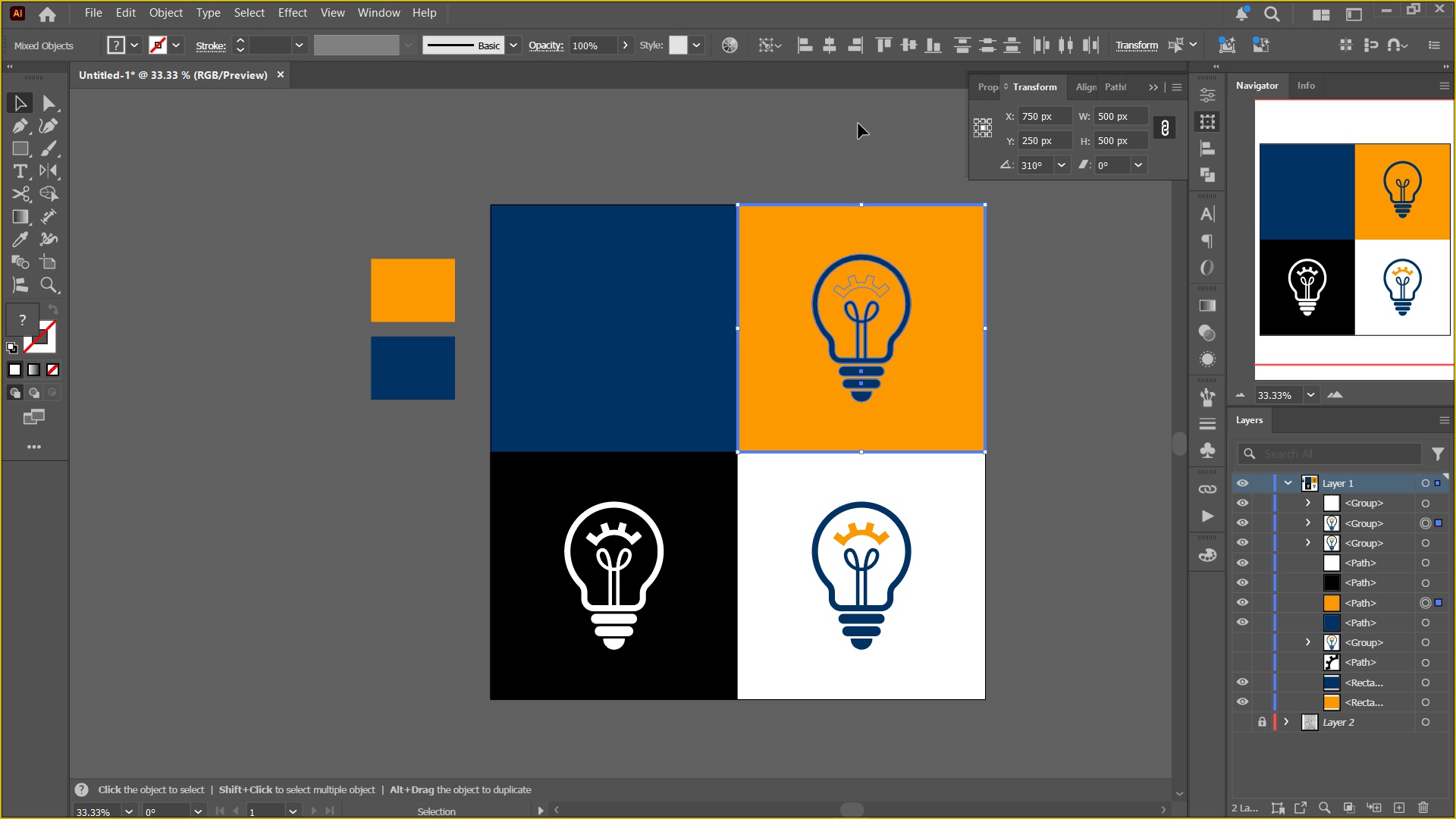 
triple_click([858, 124])
 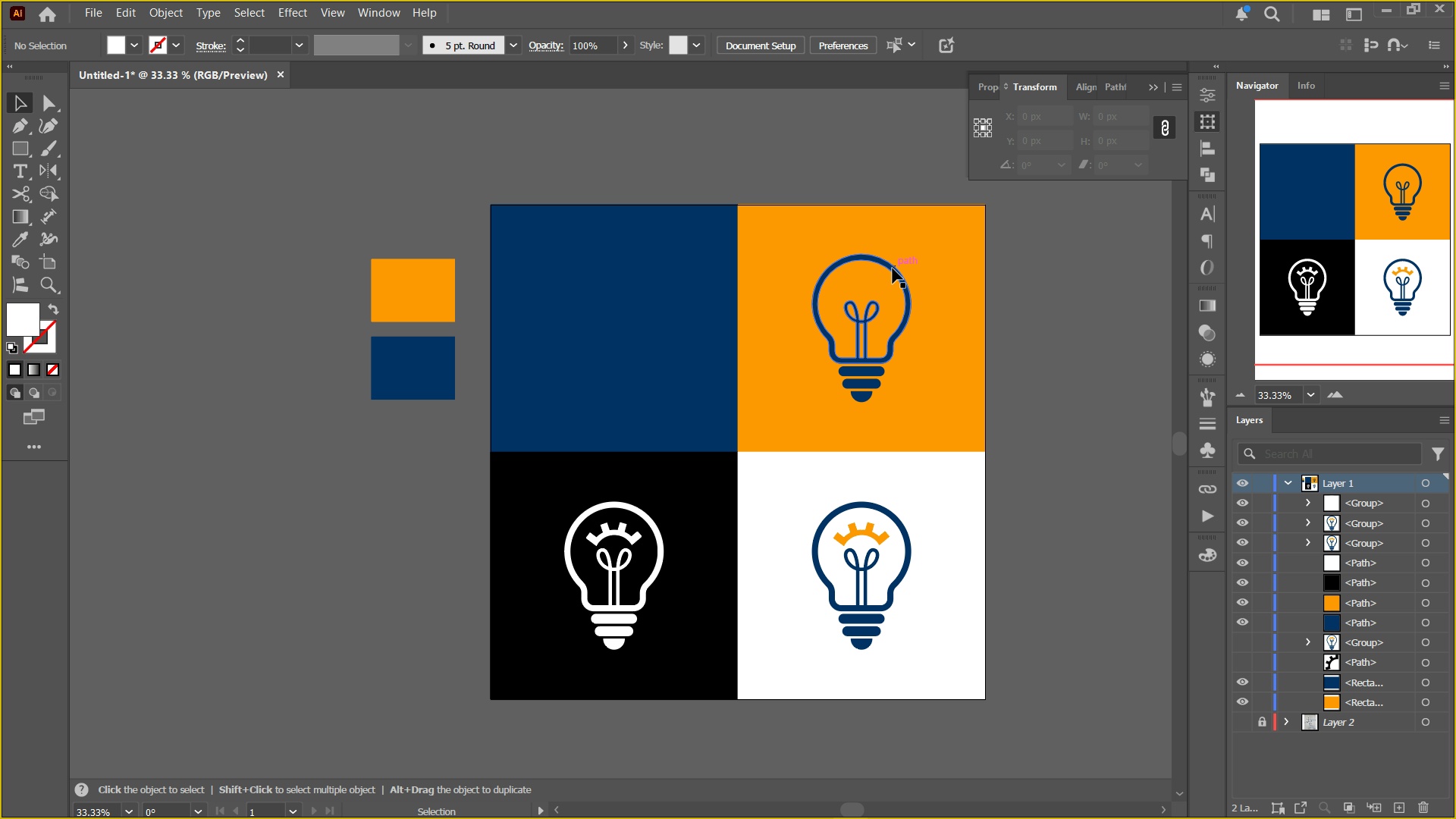 
left_click([893, 268])
 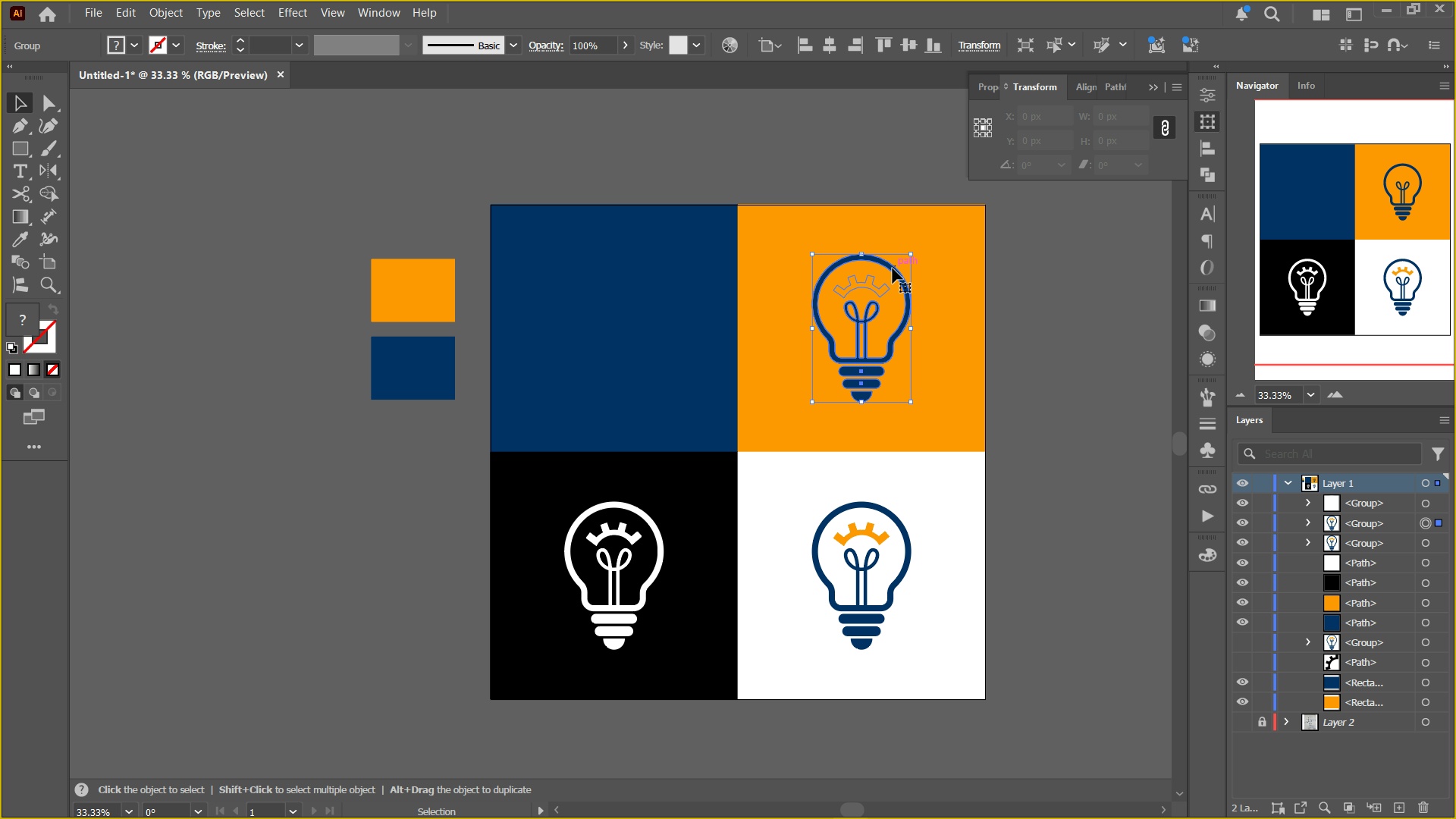 
right_click([893, 268])
 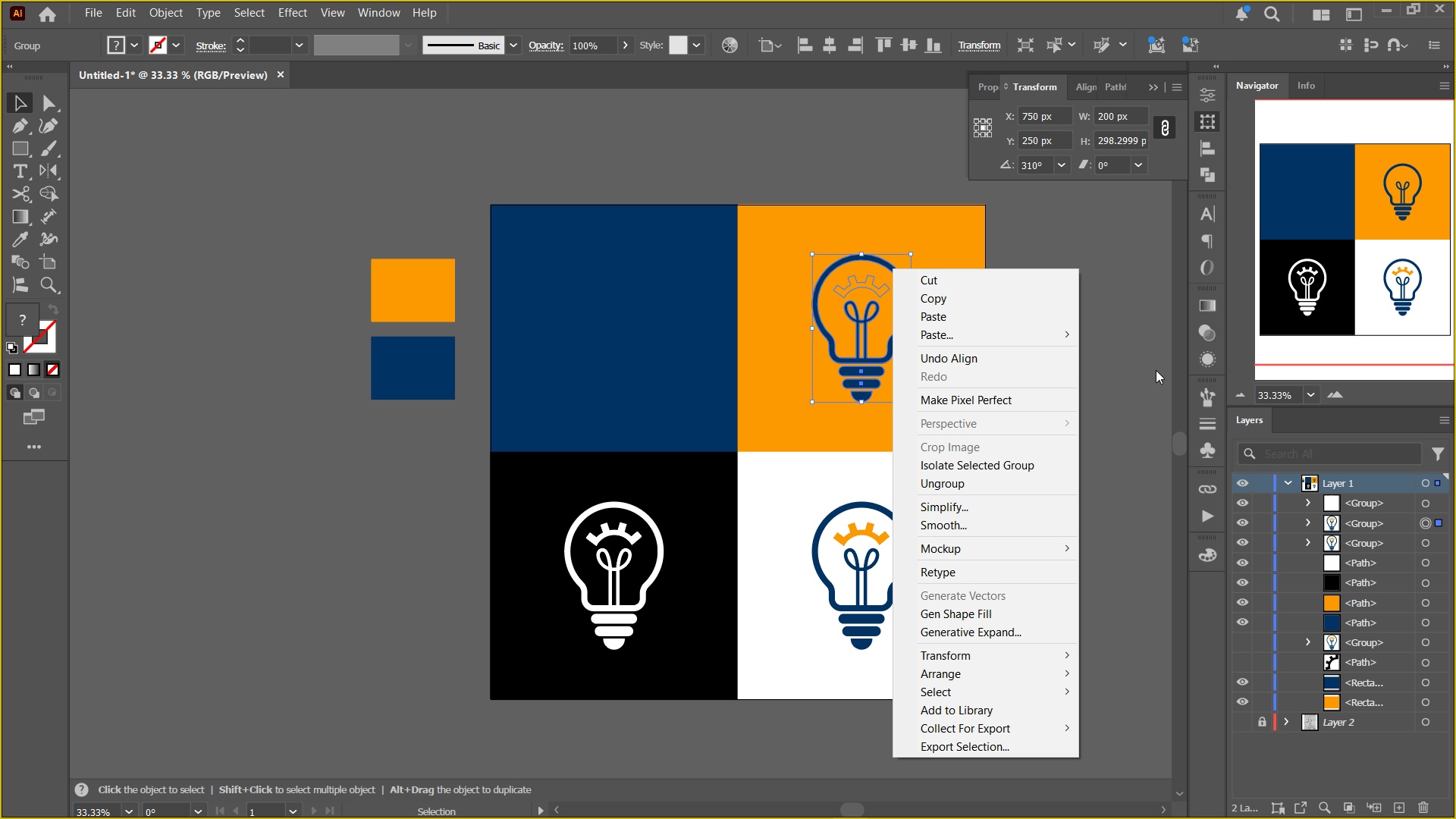 
left_click([1163, 353])
 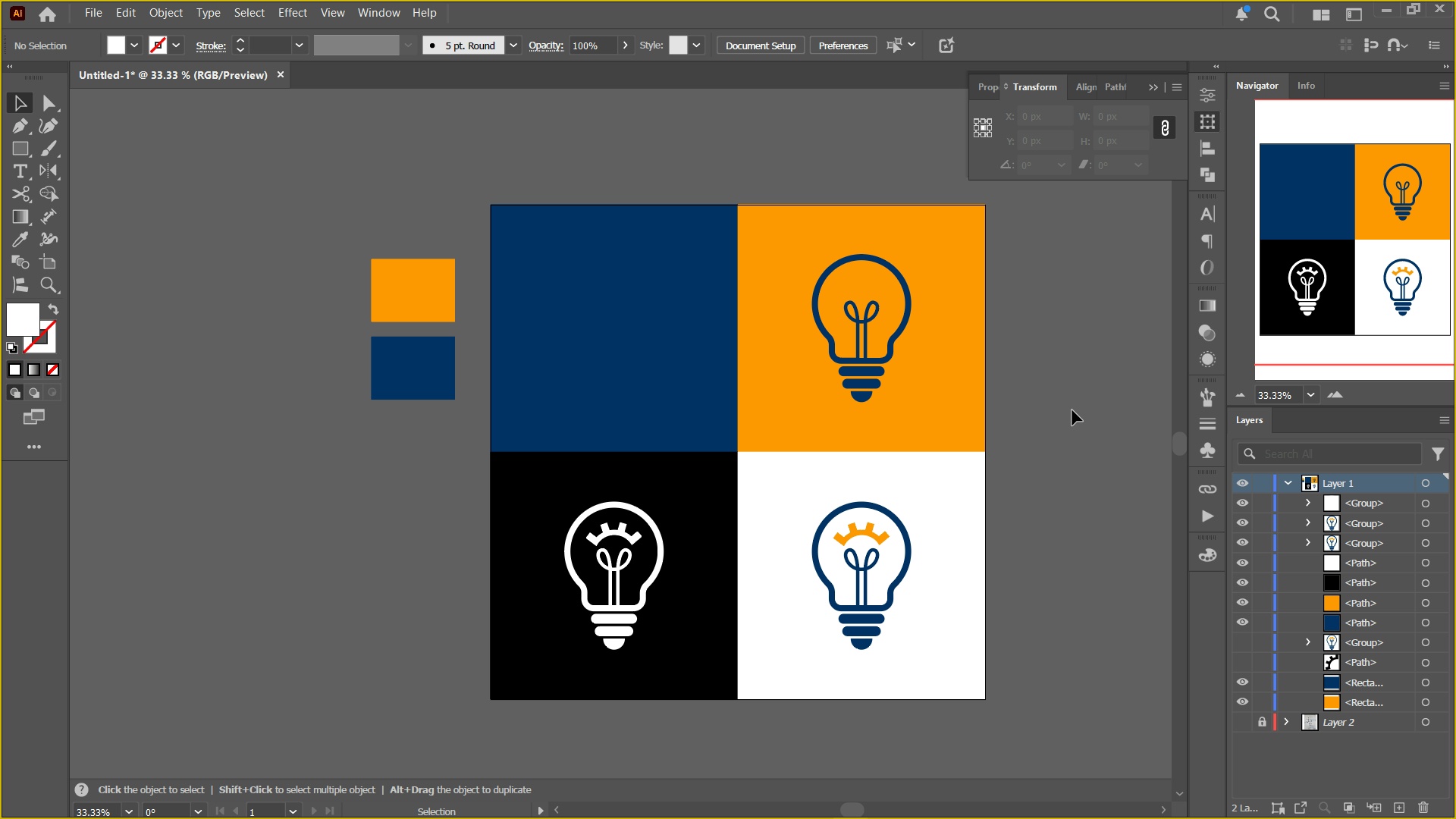 
hold_key(key=AltLeft, duration=0.48)
scroll: coordinate [1007, 364], scroll_direction: up, amount: 3.0
 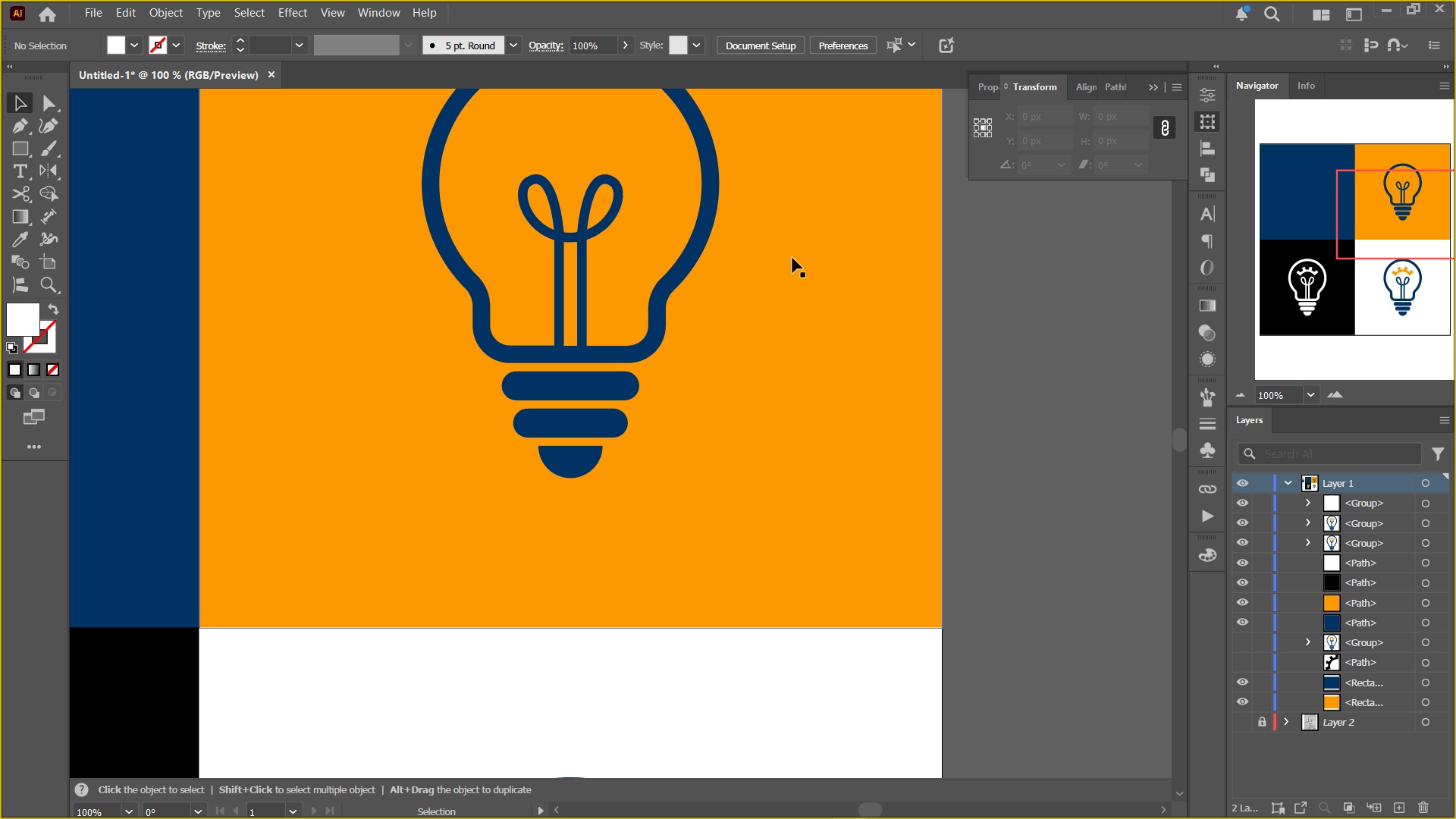 
hold_key(key=Space, duration=0.43)
 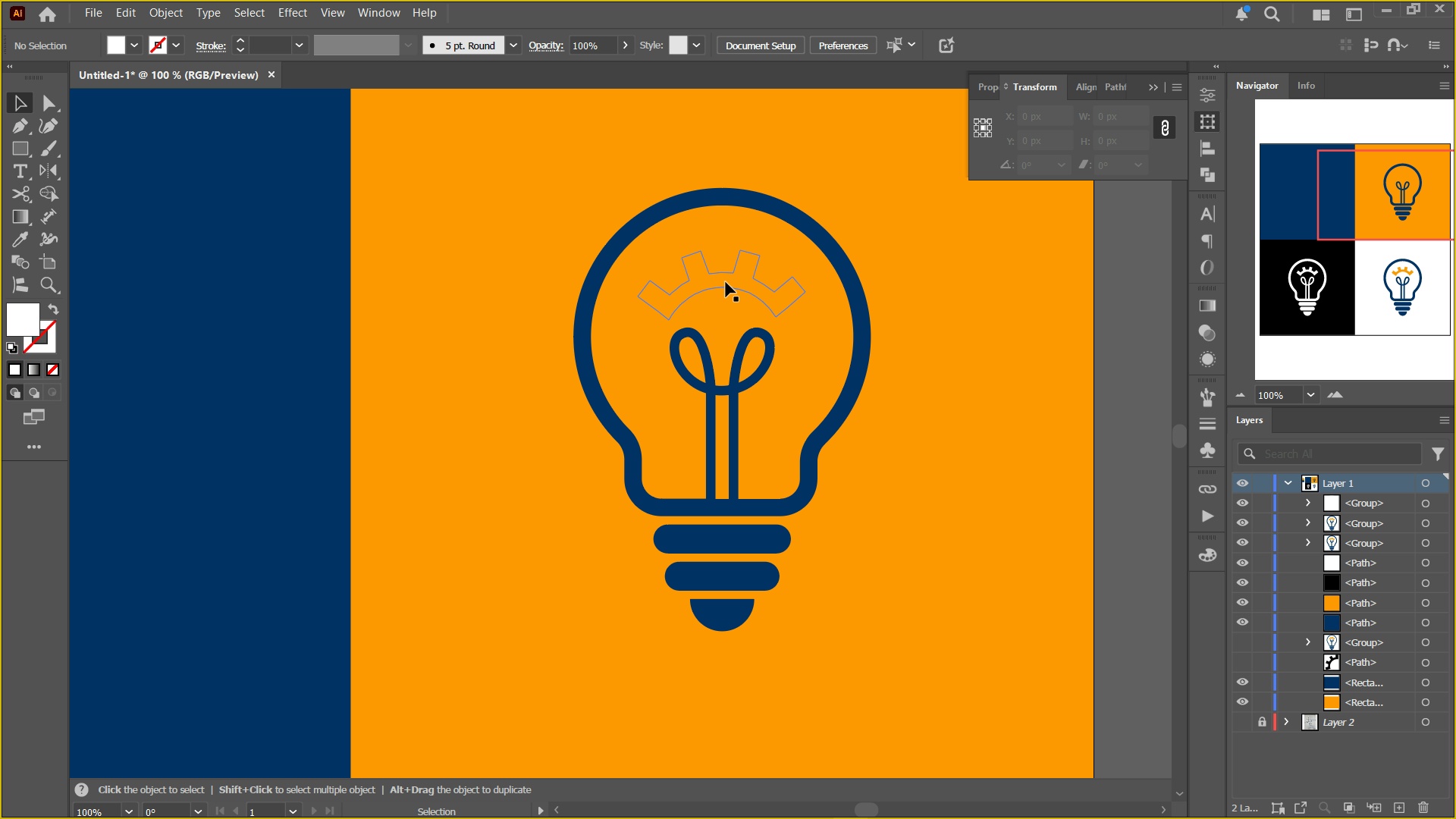 
left_click_drag(start_coordinate=[736, 210], to_coordinate=[887, 363])
 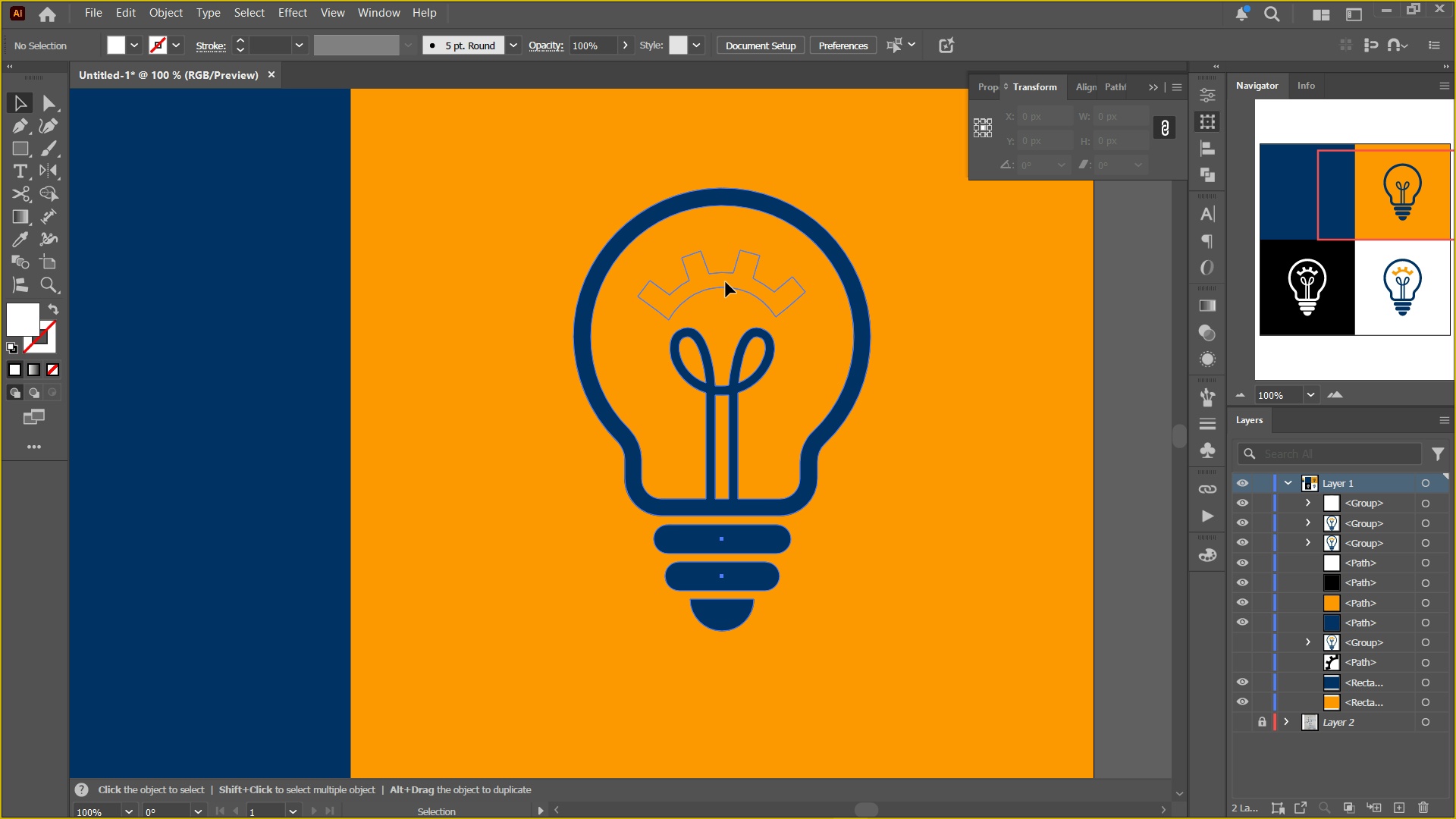 
double_click([726, 282])
 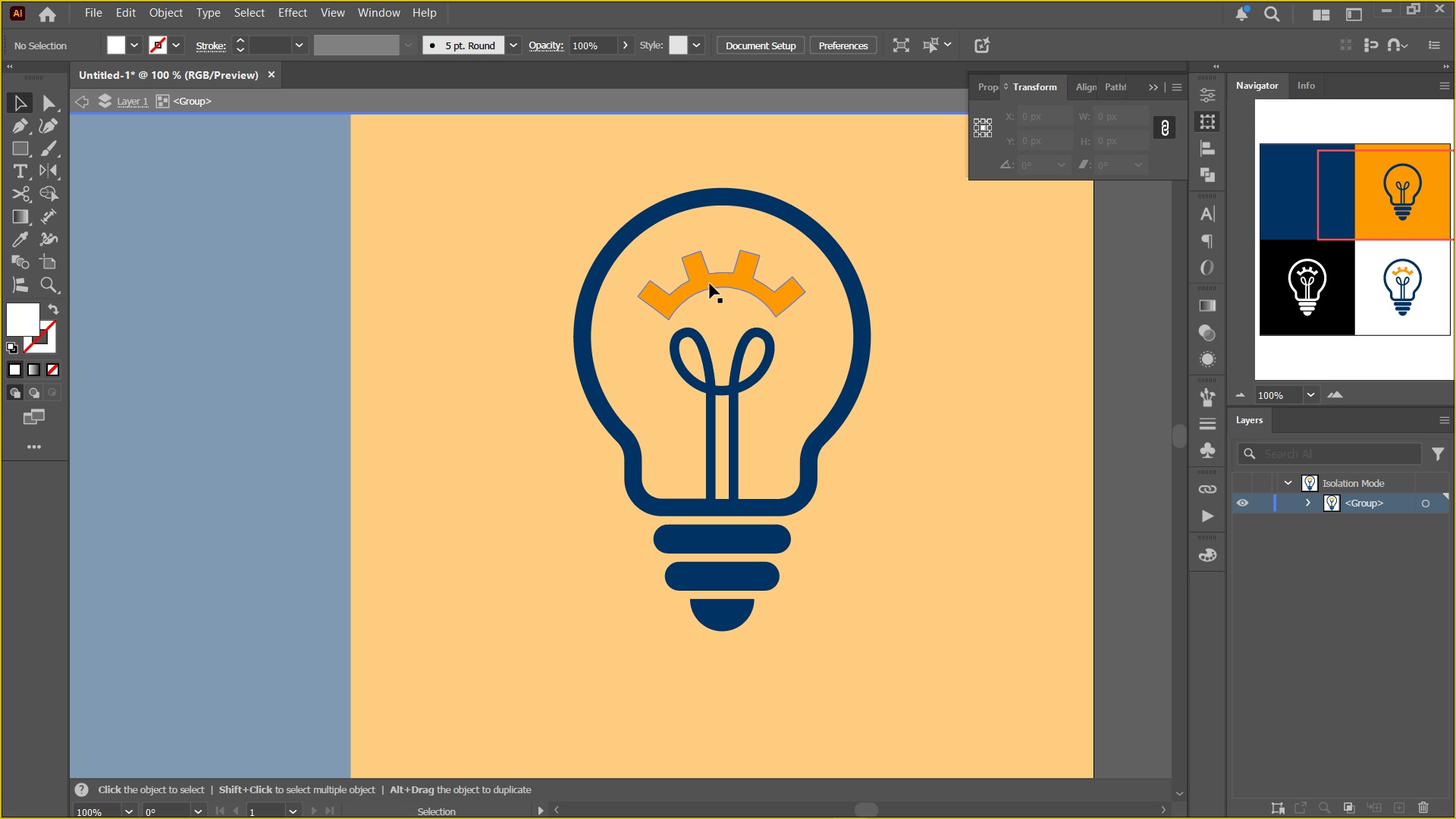 
left_click([710, 284])
 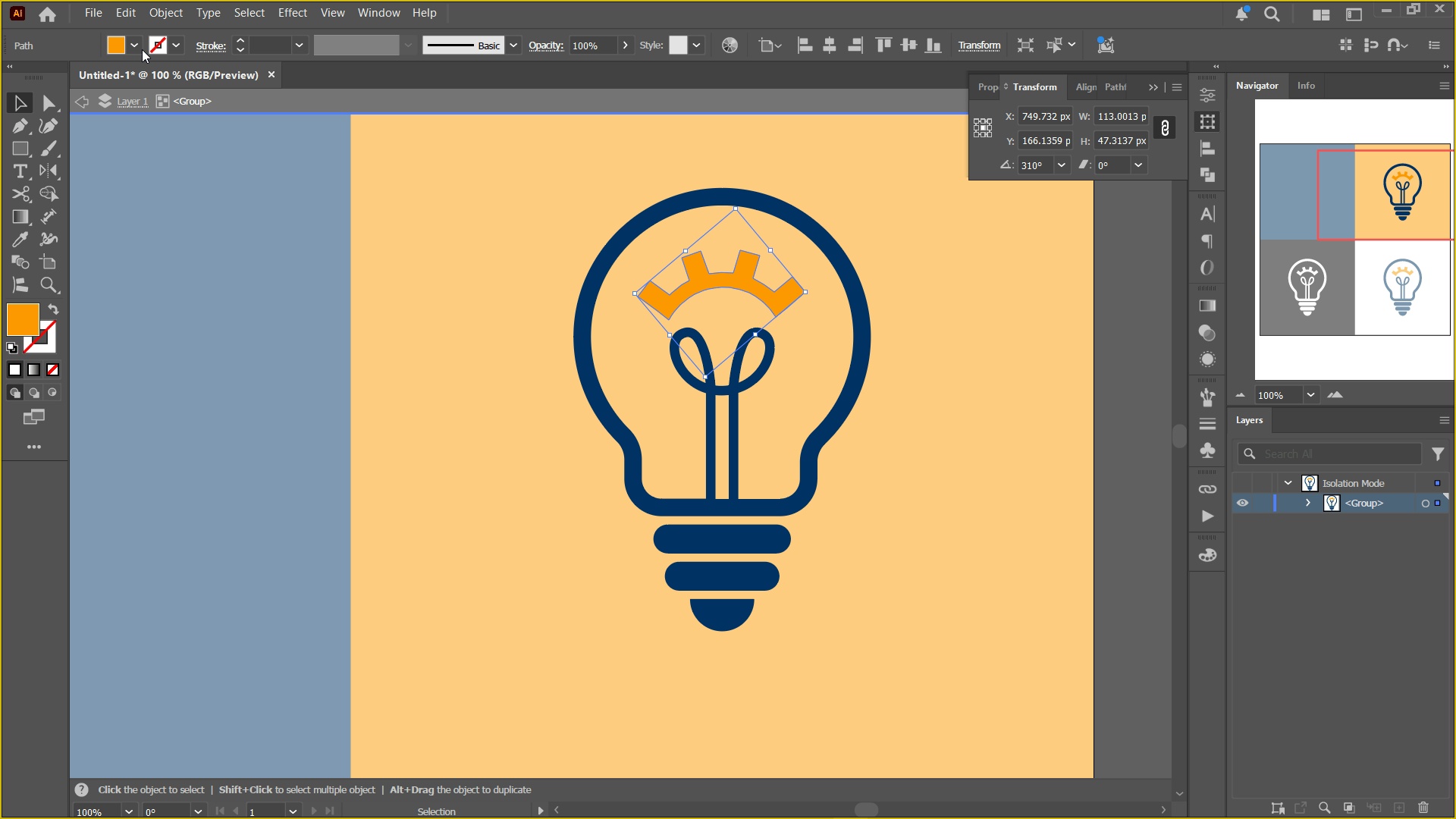 
left_click([134, 48])
 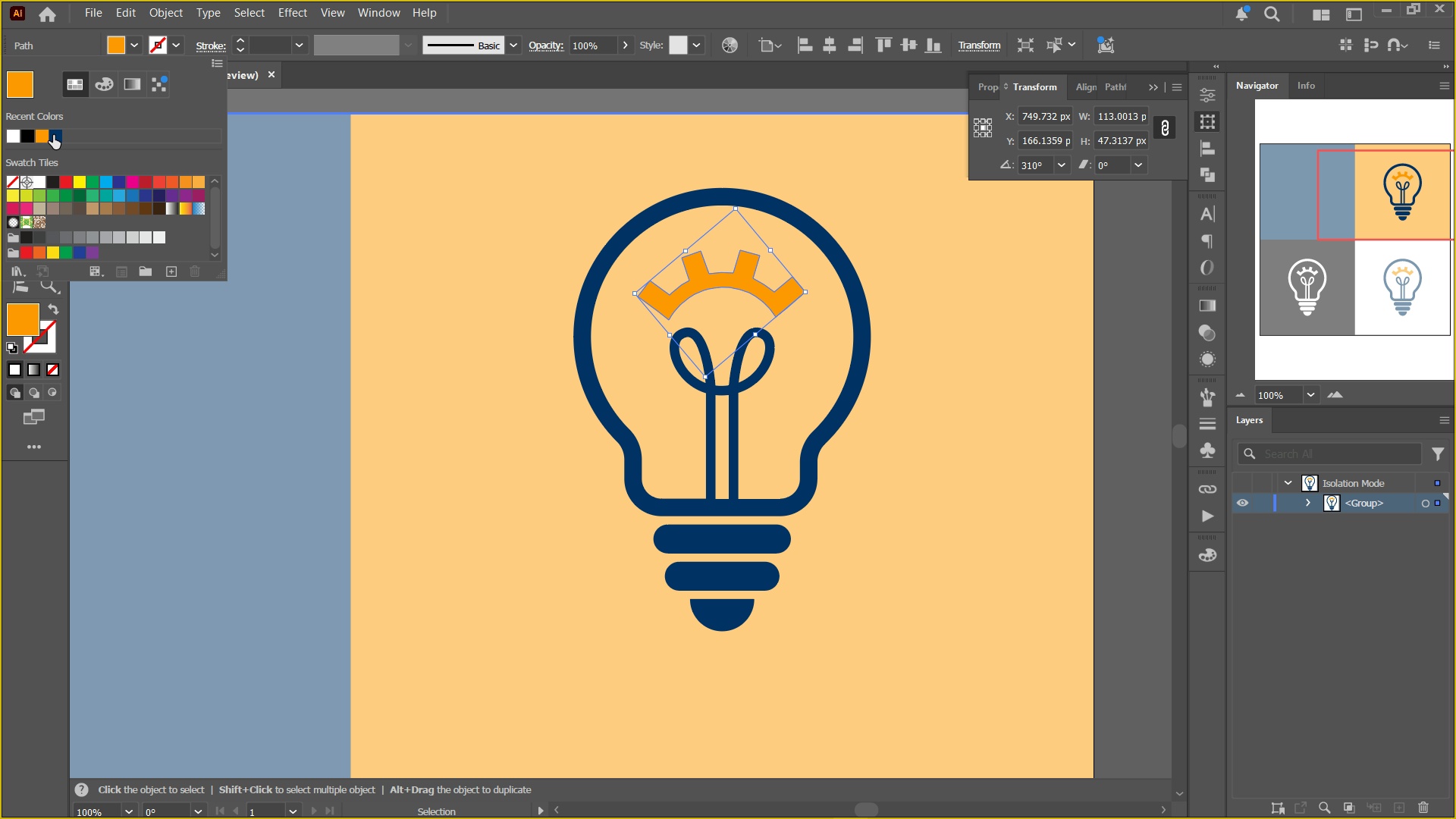 
left_click([53, 135])
 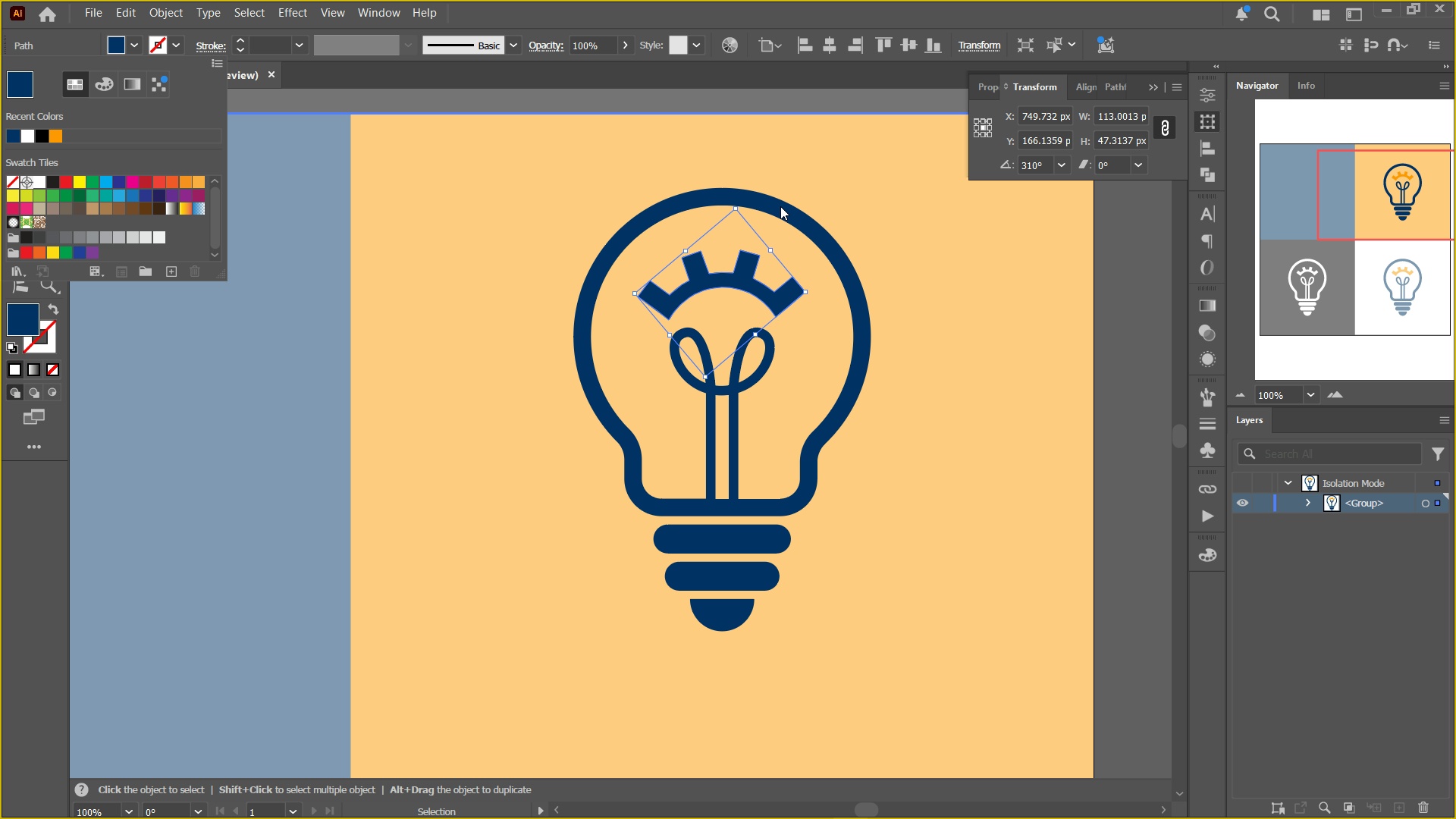 
left_click([777, 206])
 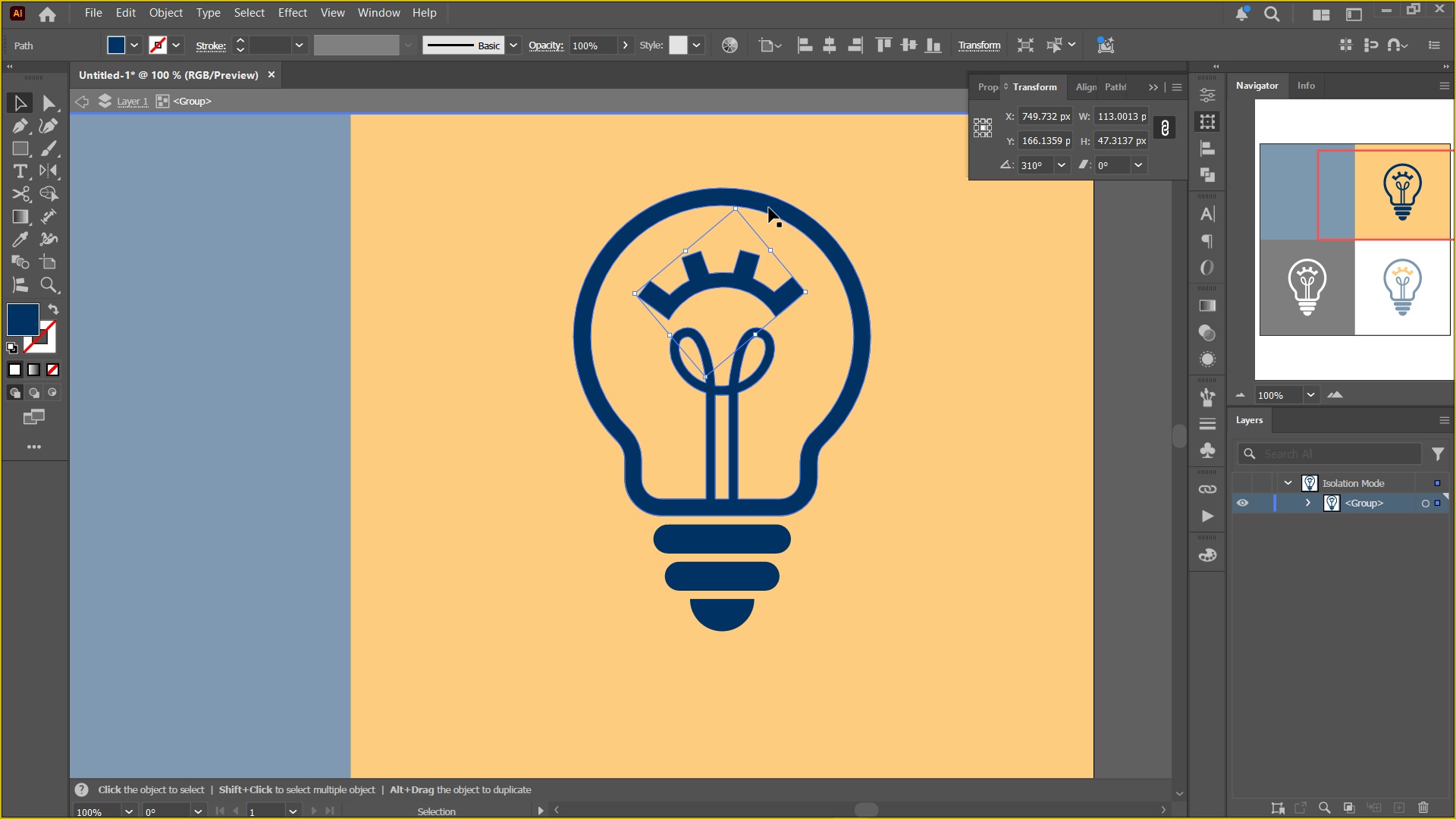 
left_click([769, 208])
 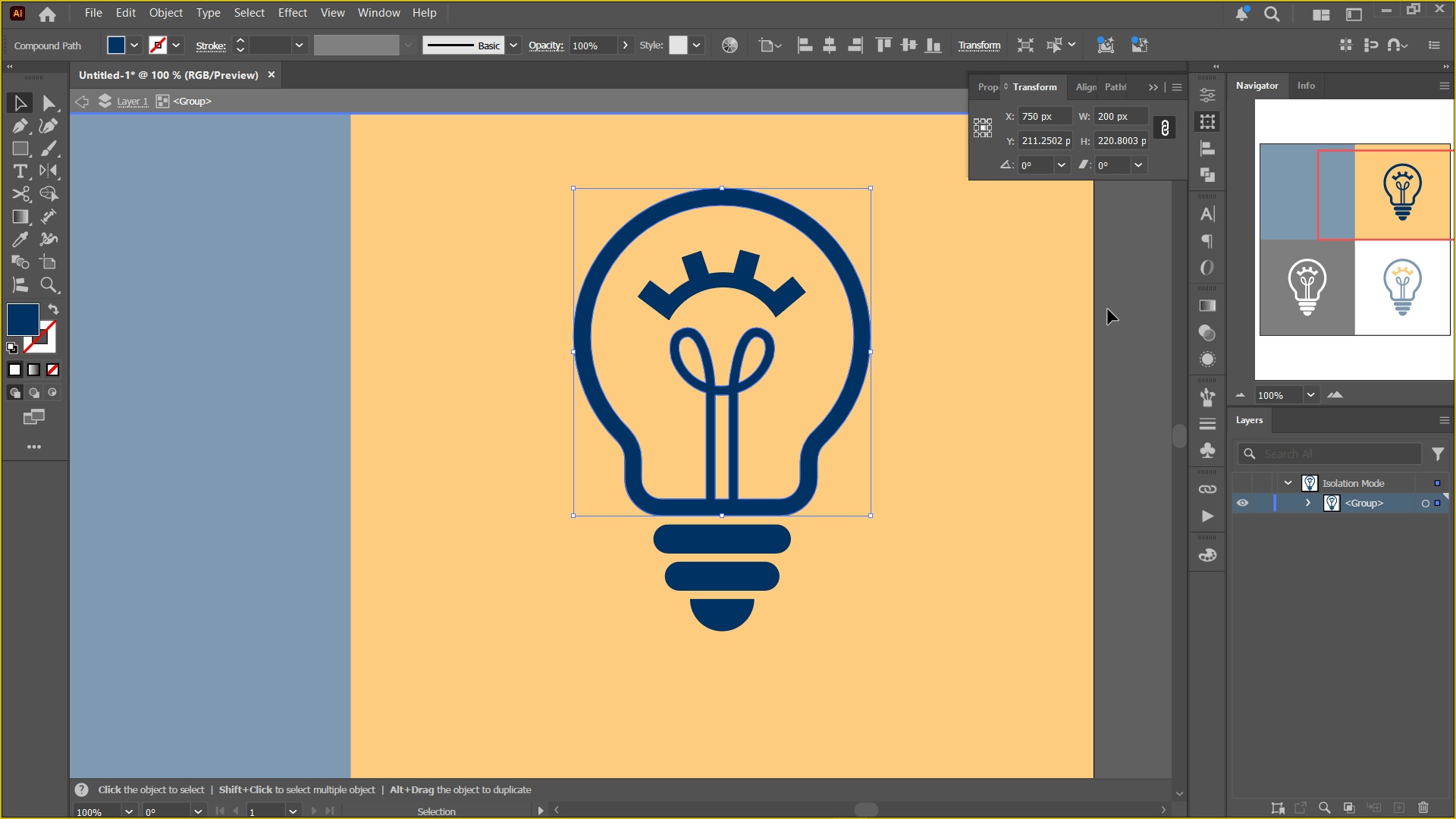 
double_click([1108, 309])
 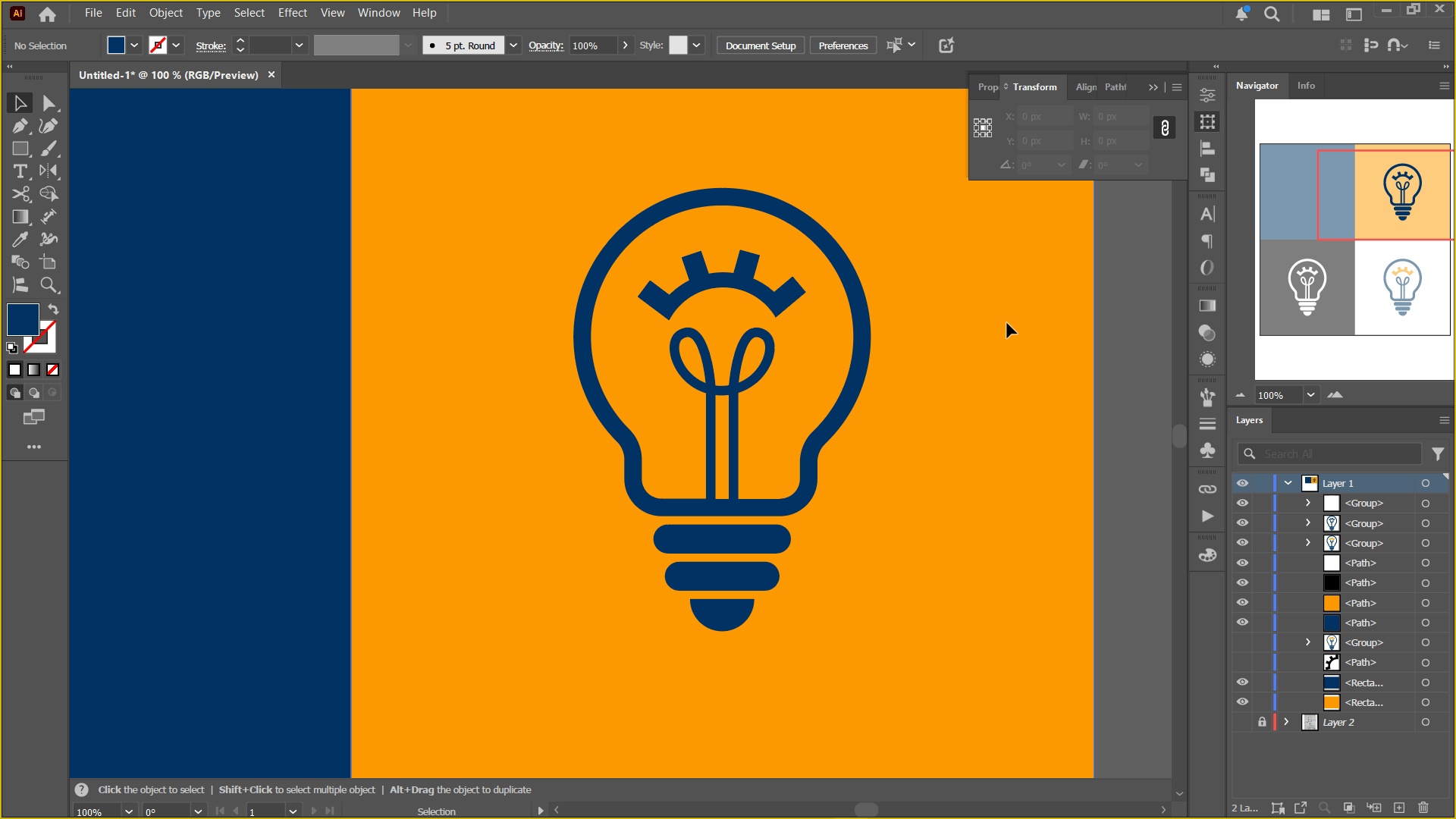 
hold_key(key=Space, duration=0.42)
 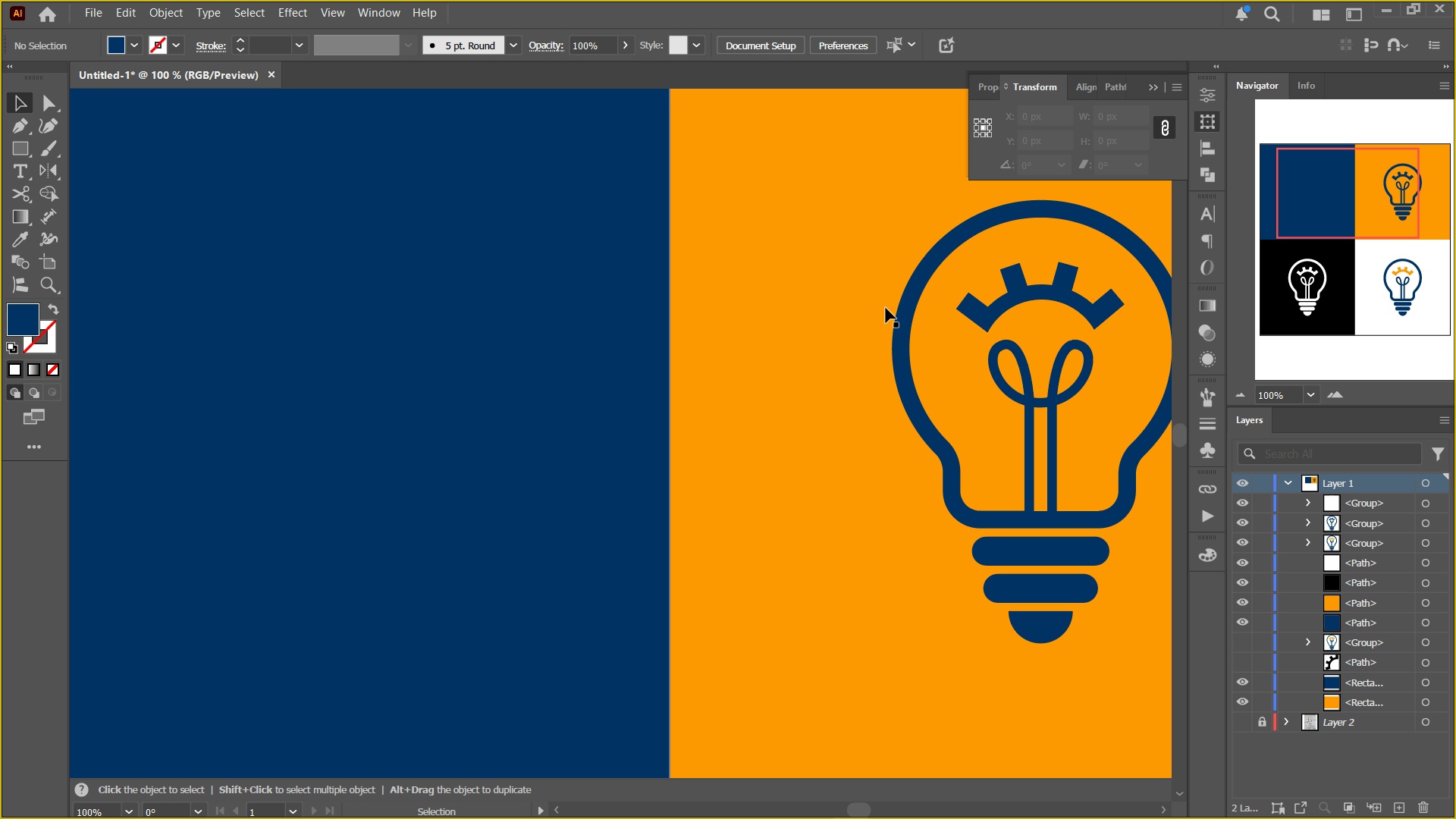 
left_click_drag(start_coordinate=[567, 296], to_coordinate=[886, 308])
 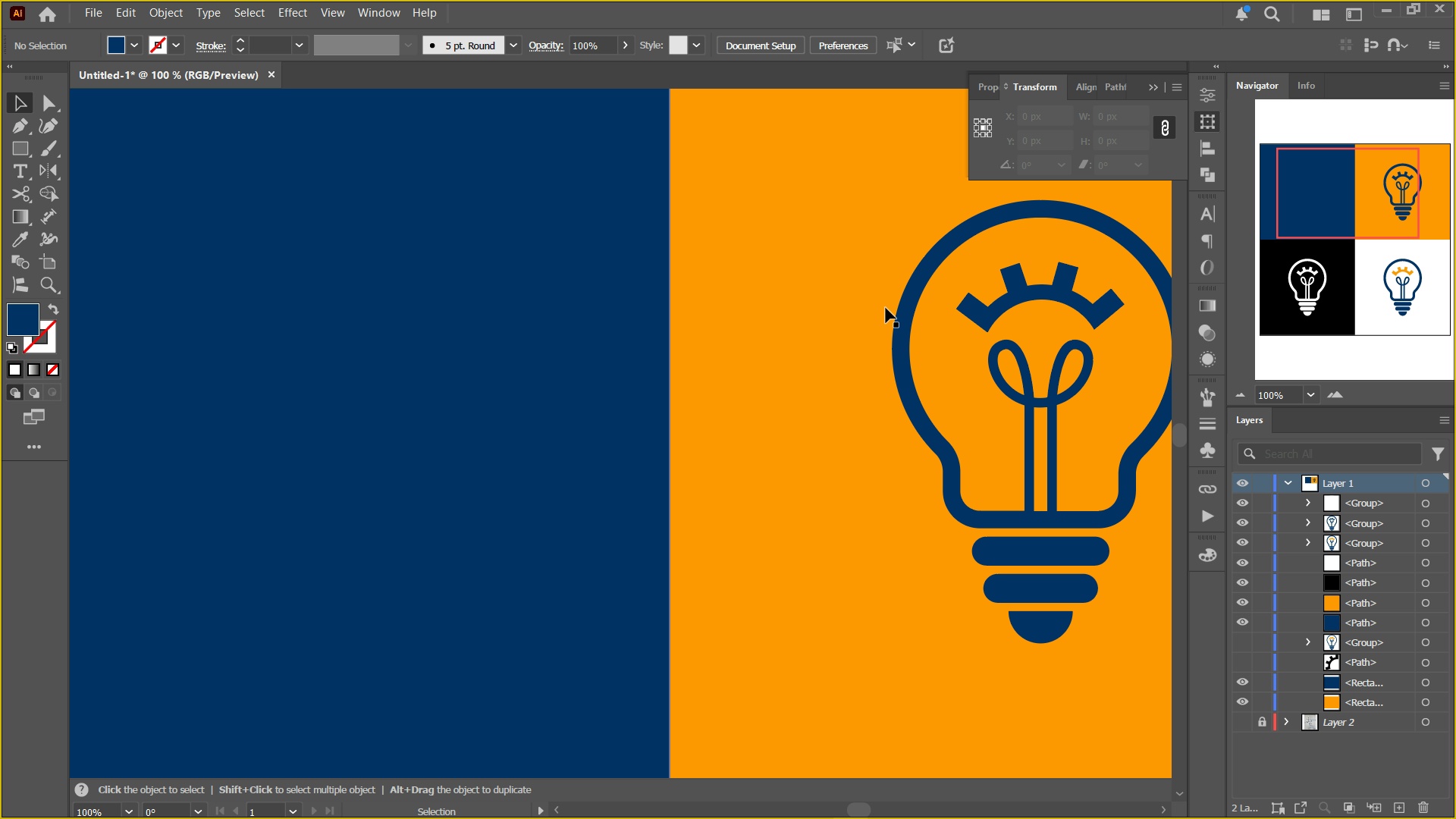 
key(Control+ControlRight)
 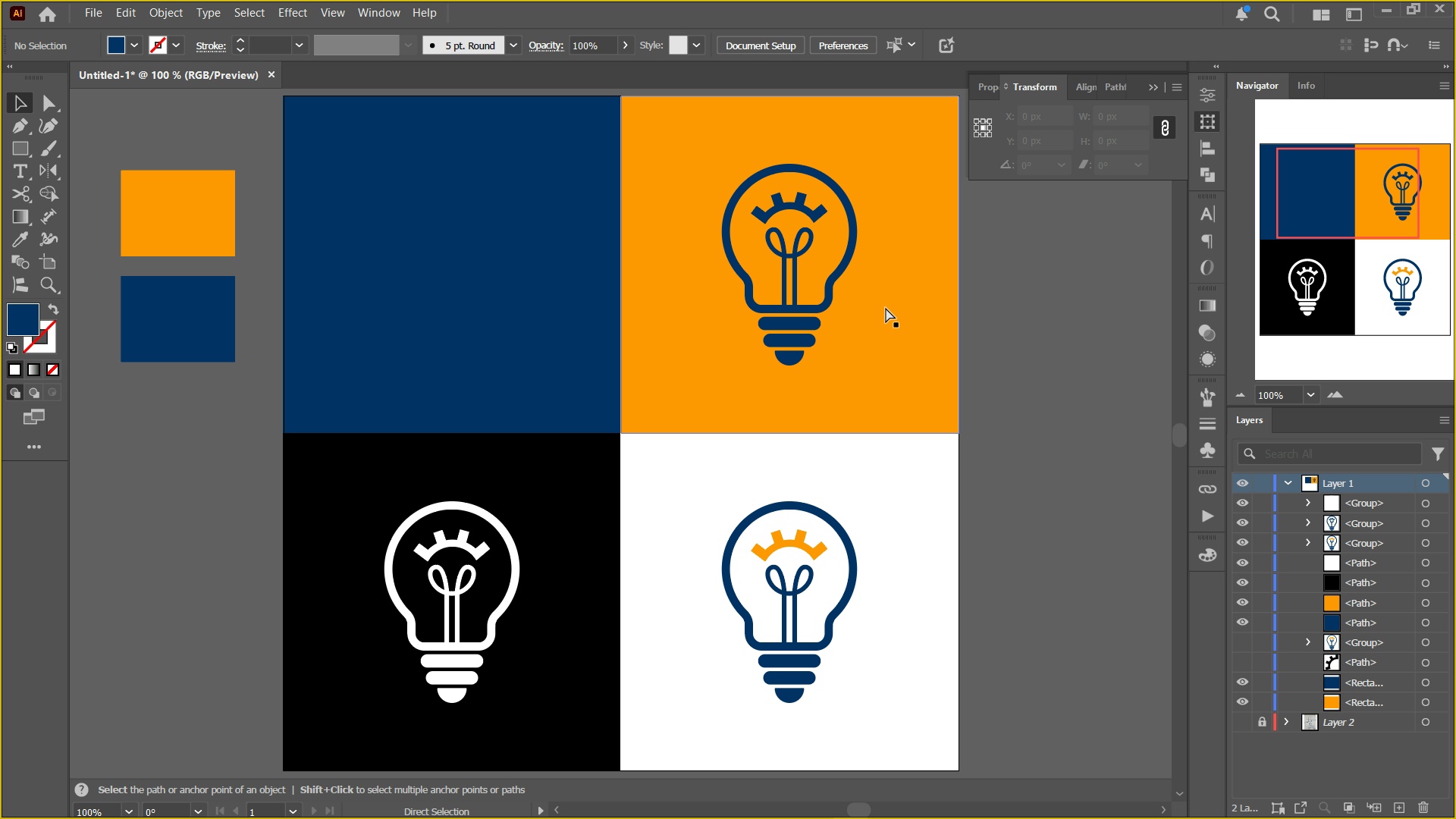 
key(Control+0)
 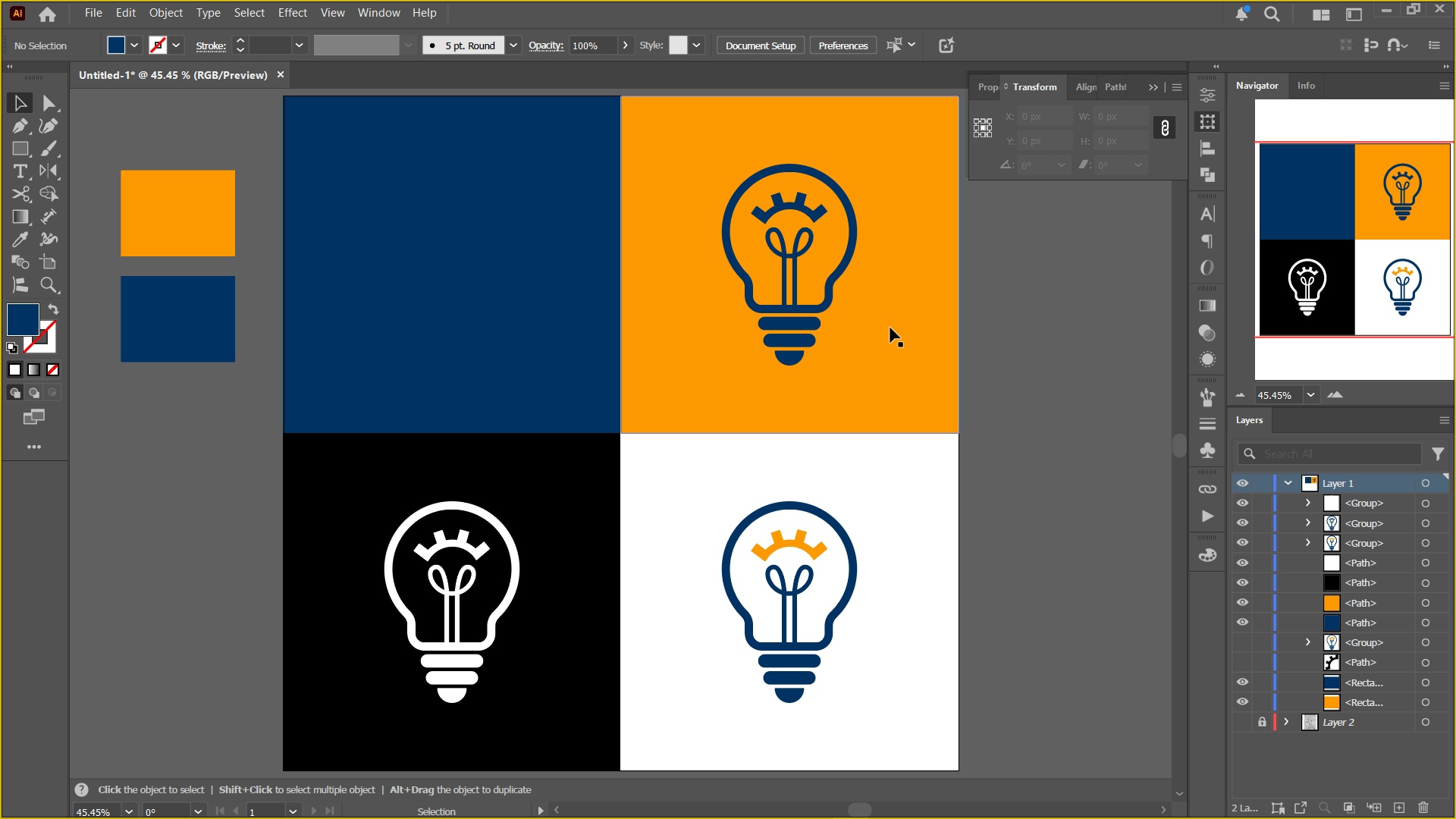 
hold_key(key=Space, duration=0.37)
 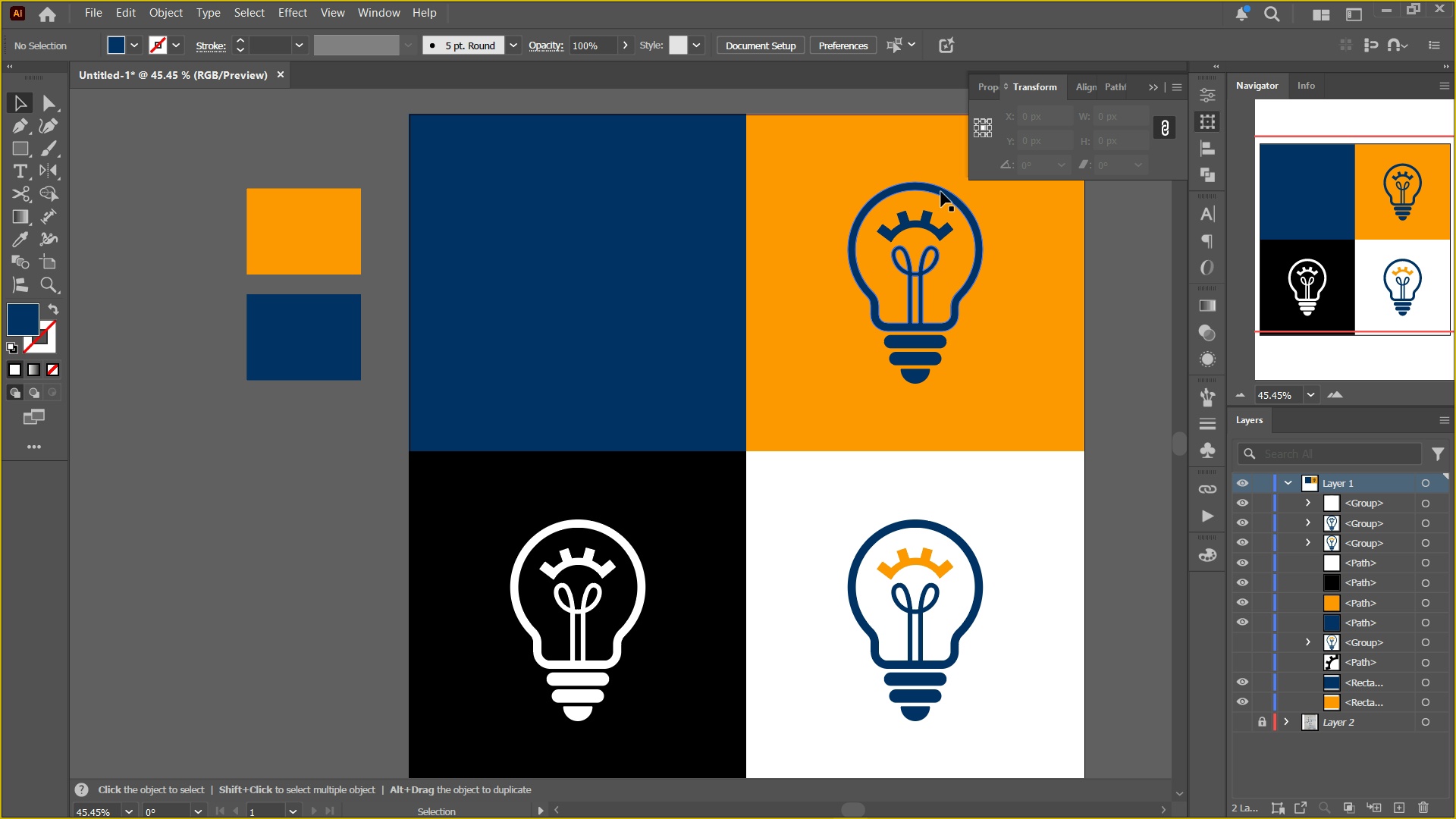 
left_click_drag(start_coordinate=[770, 249], to_coordinate=[896, 267])
 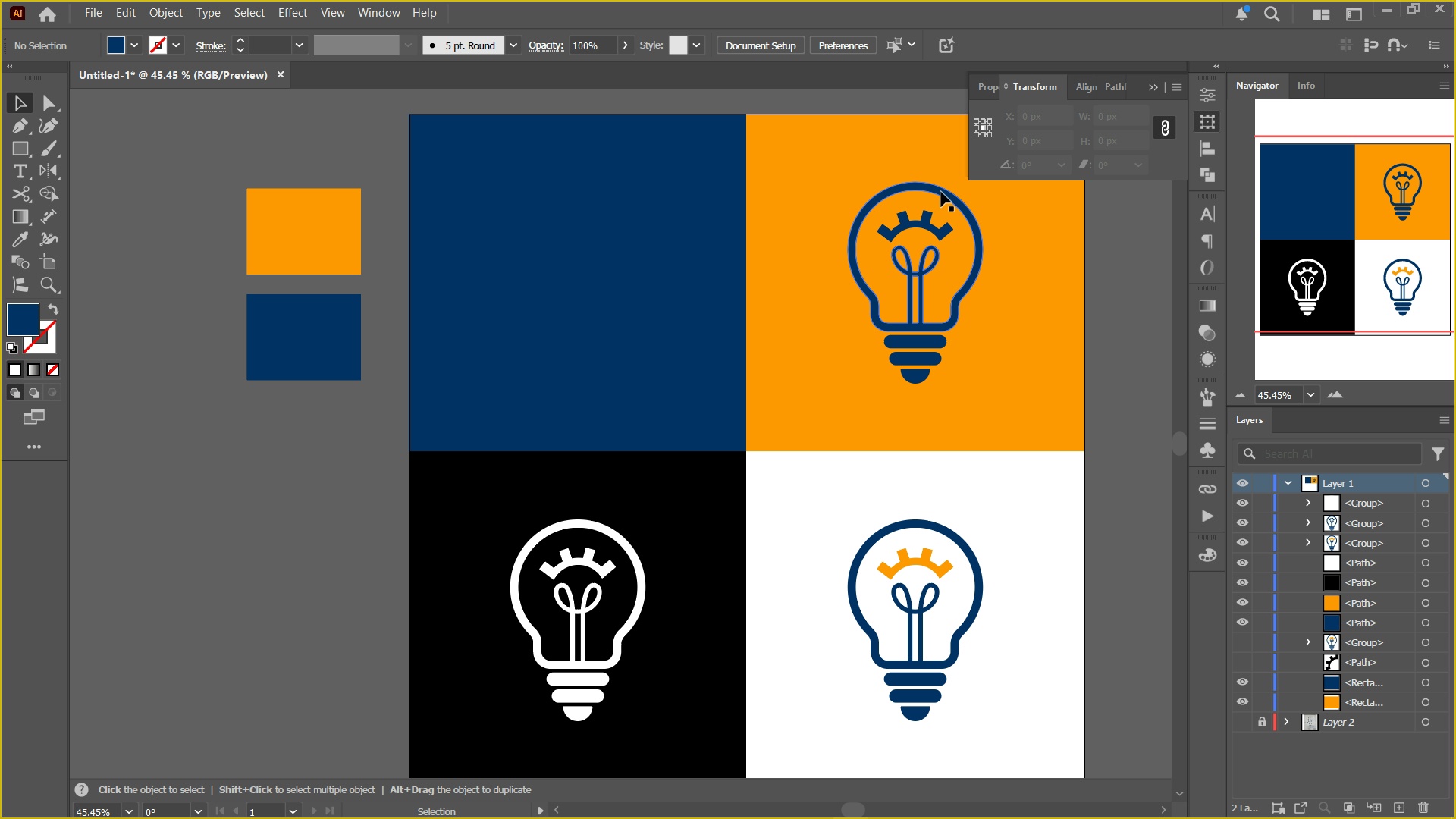 
left_click_drag(start_coordinate=[941, 192], to_coordinate=[565, 179])
 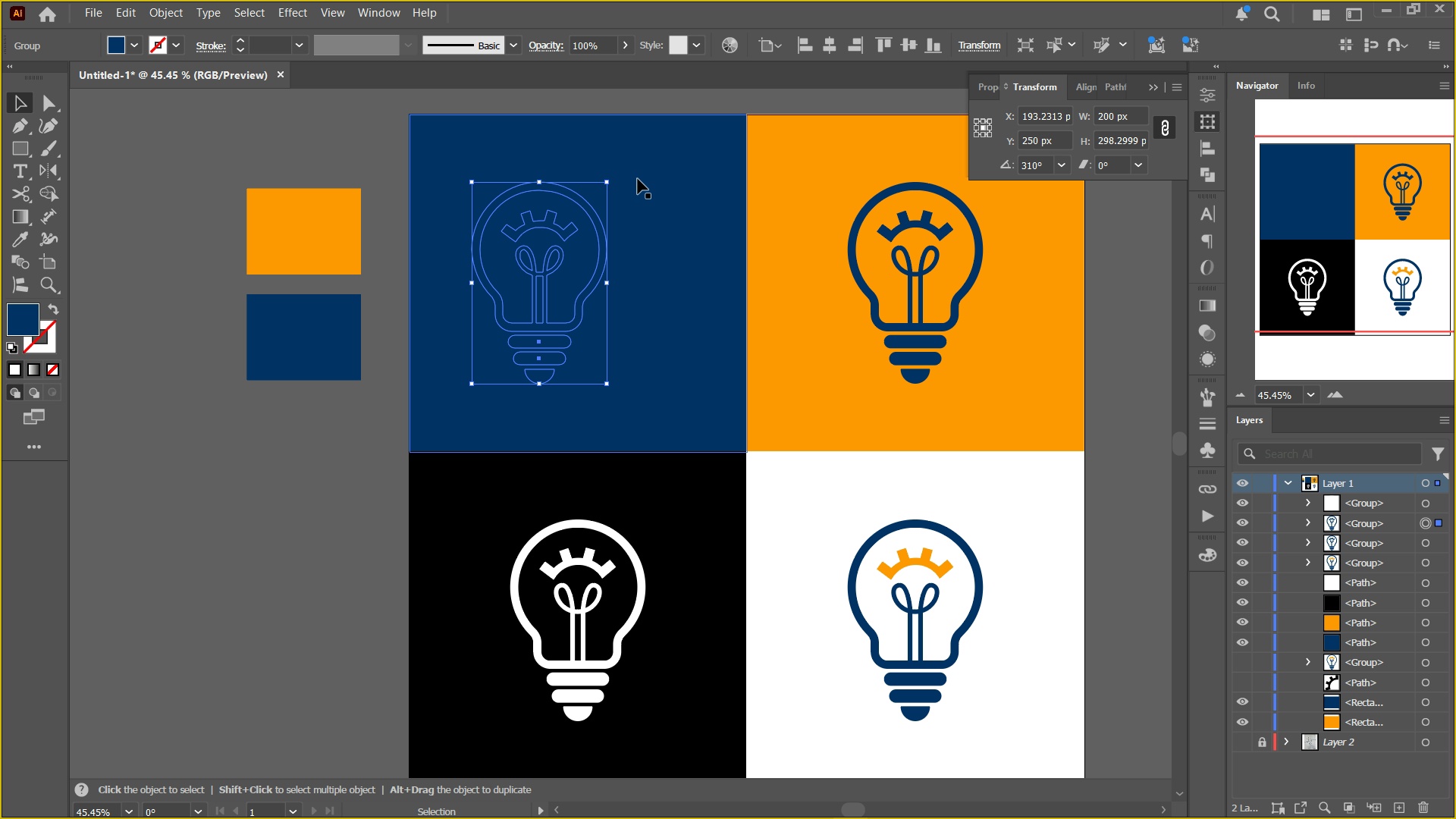 
hold_key(key=AltLeft, duration=0.75)
 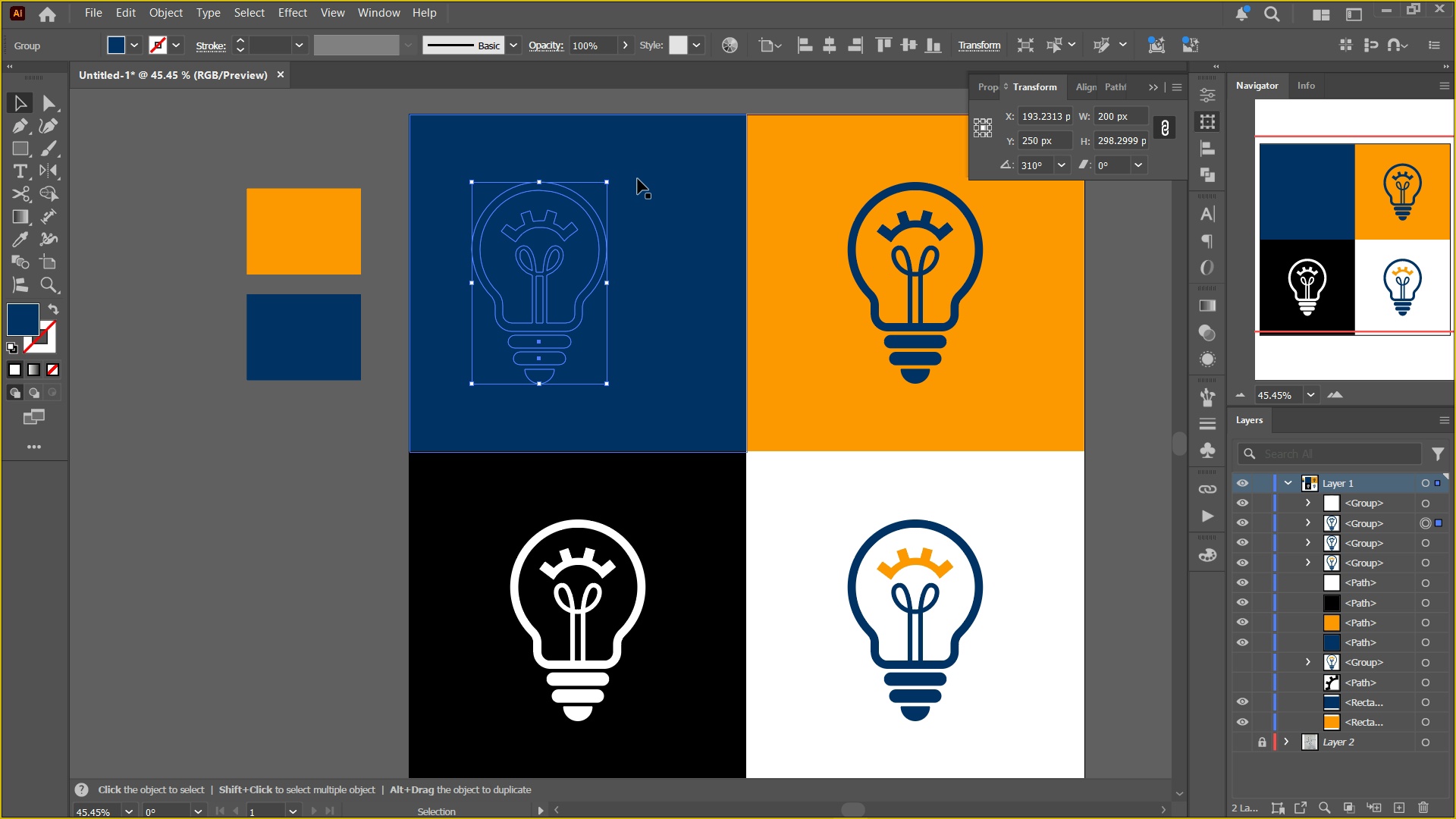 
hold_key(key=ShiftLeft, duration=0.64)
 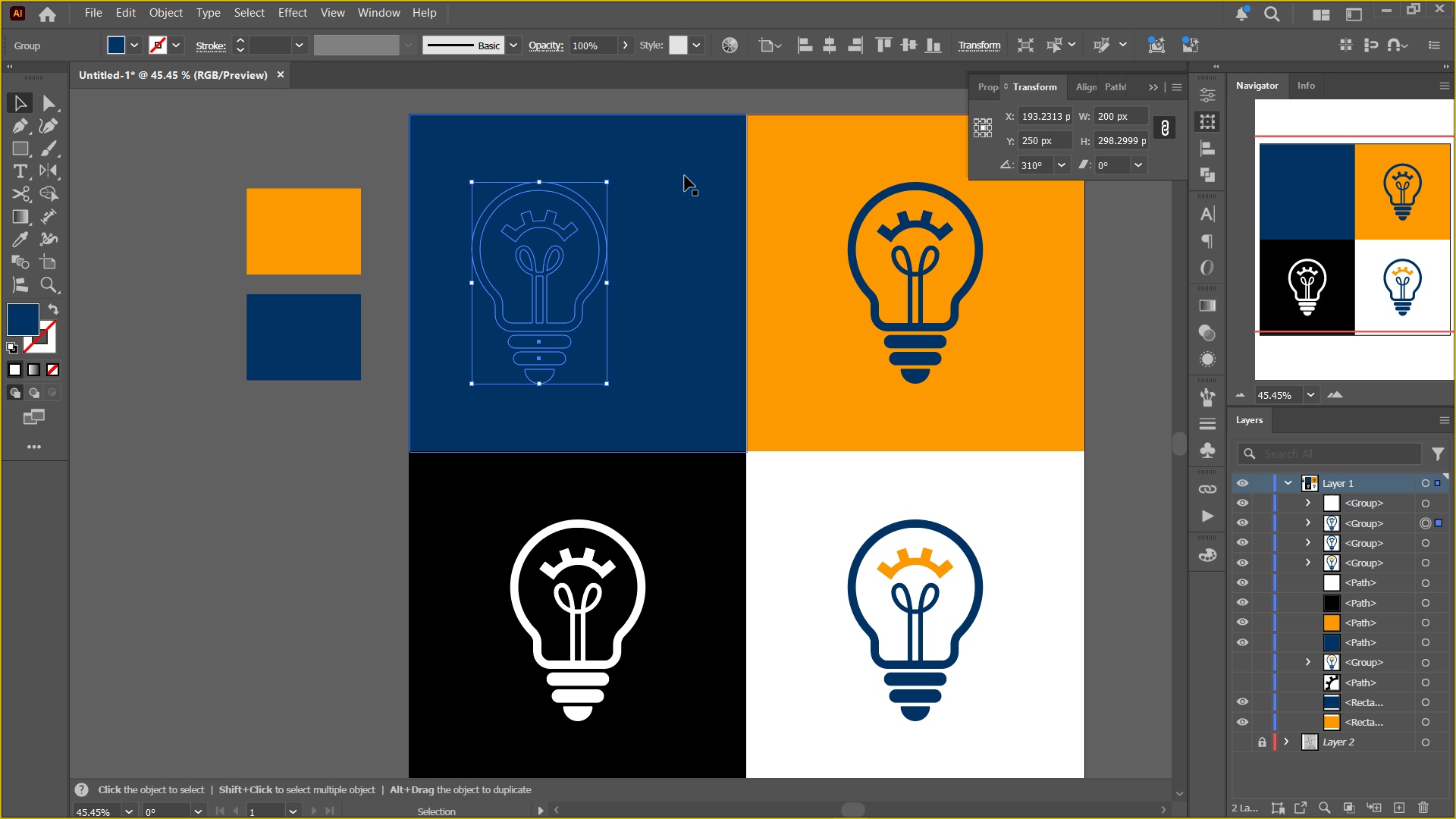 
hold_key(key=ShiftLeft, duration=0.37)
left_click([678, 176])
 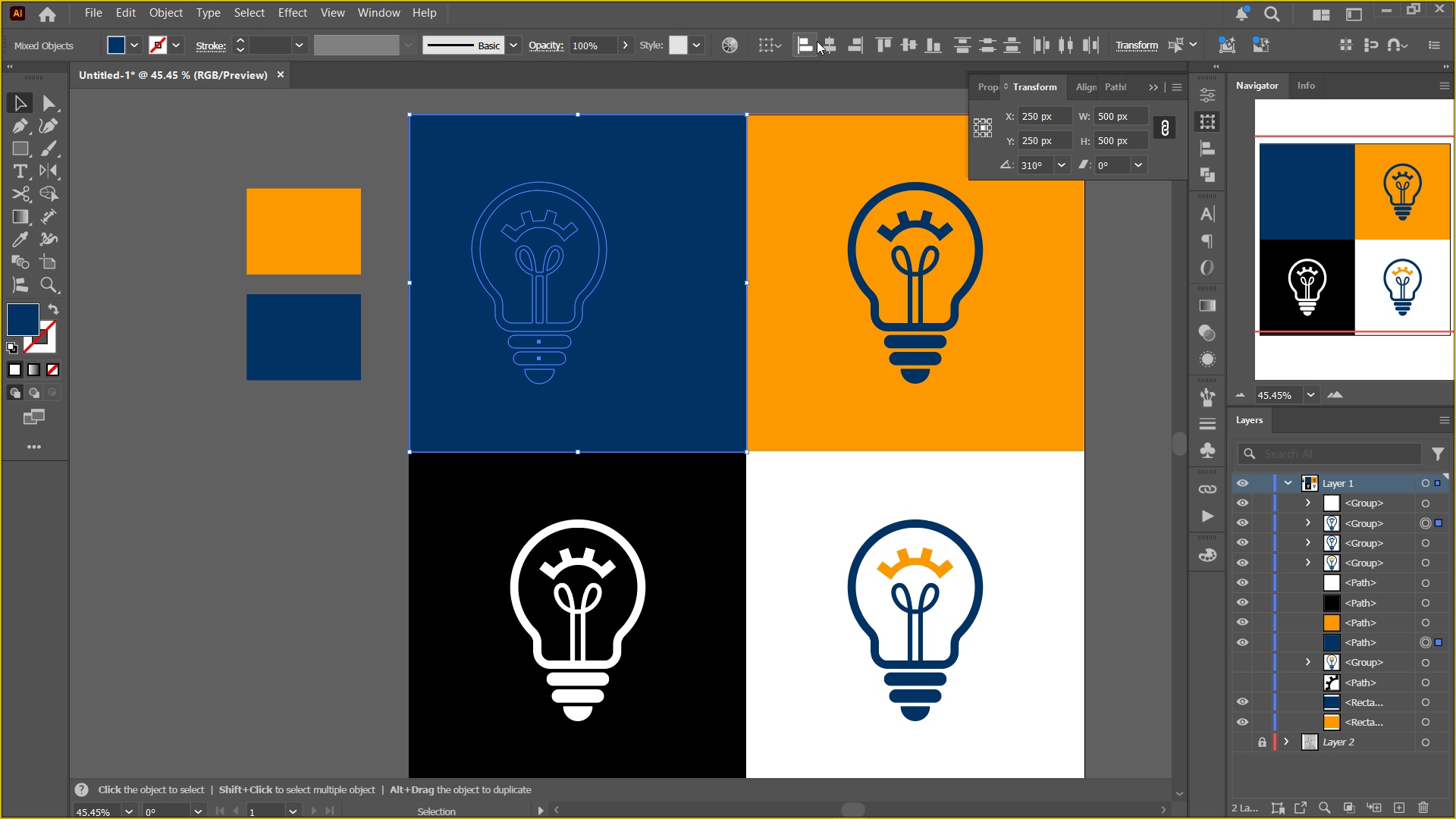 
left_click([831, 43])
 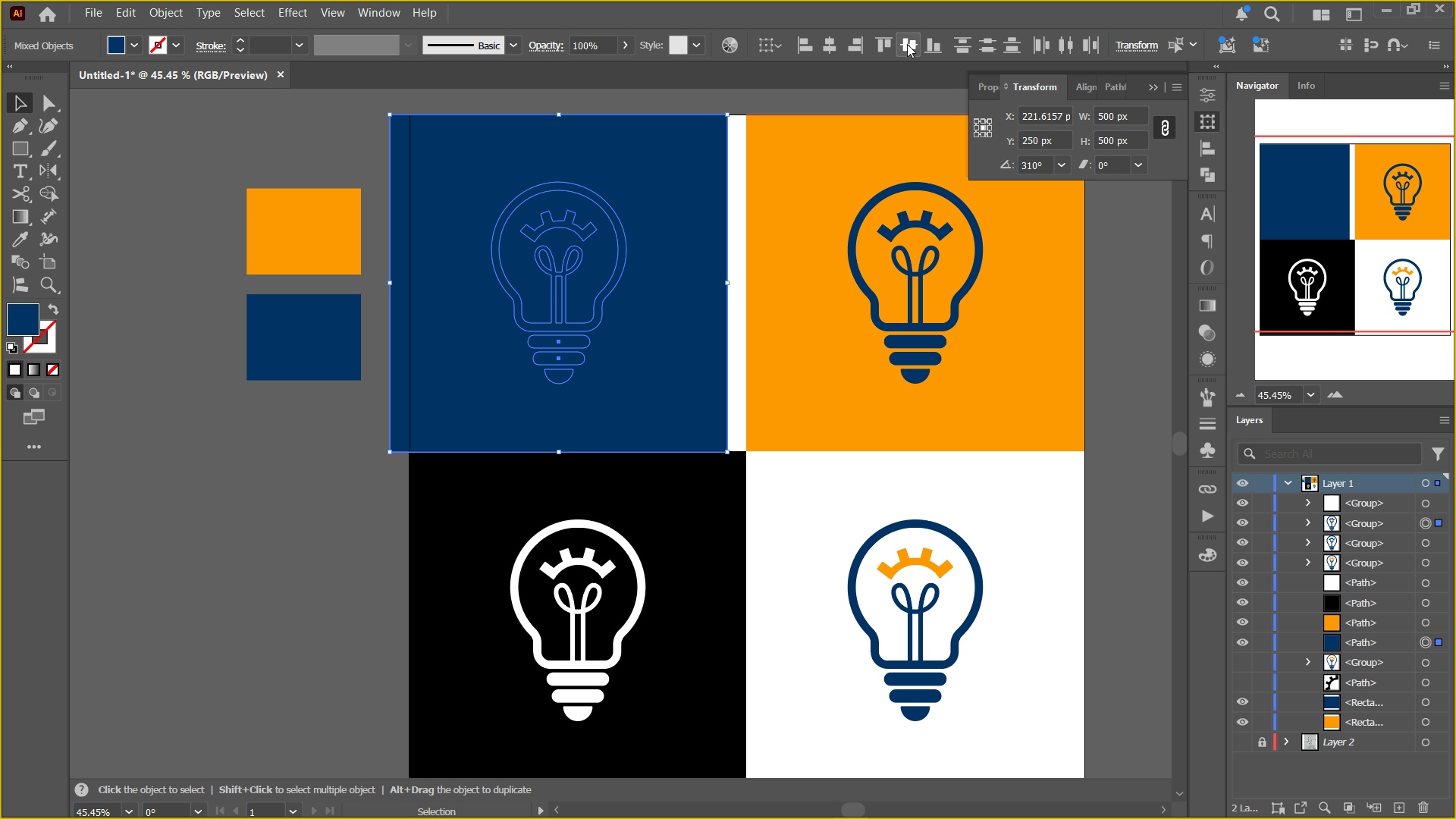 
left_click([907, 44])
 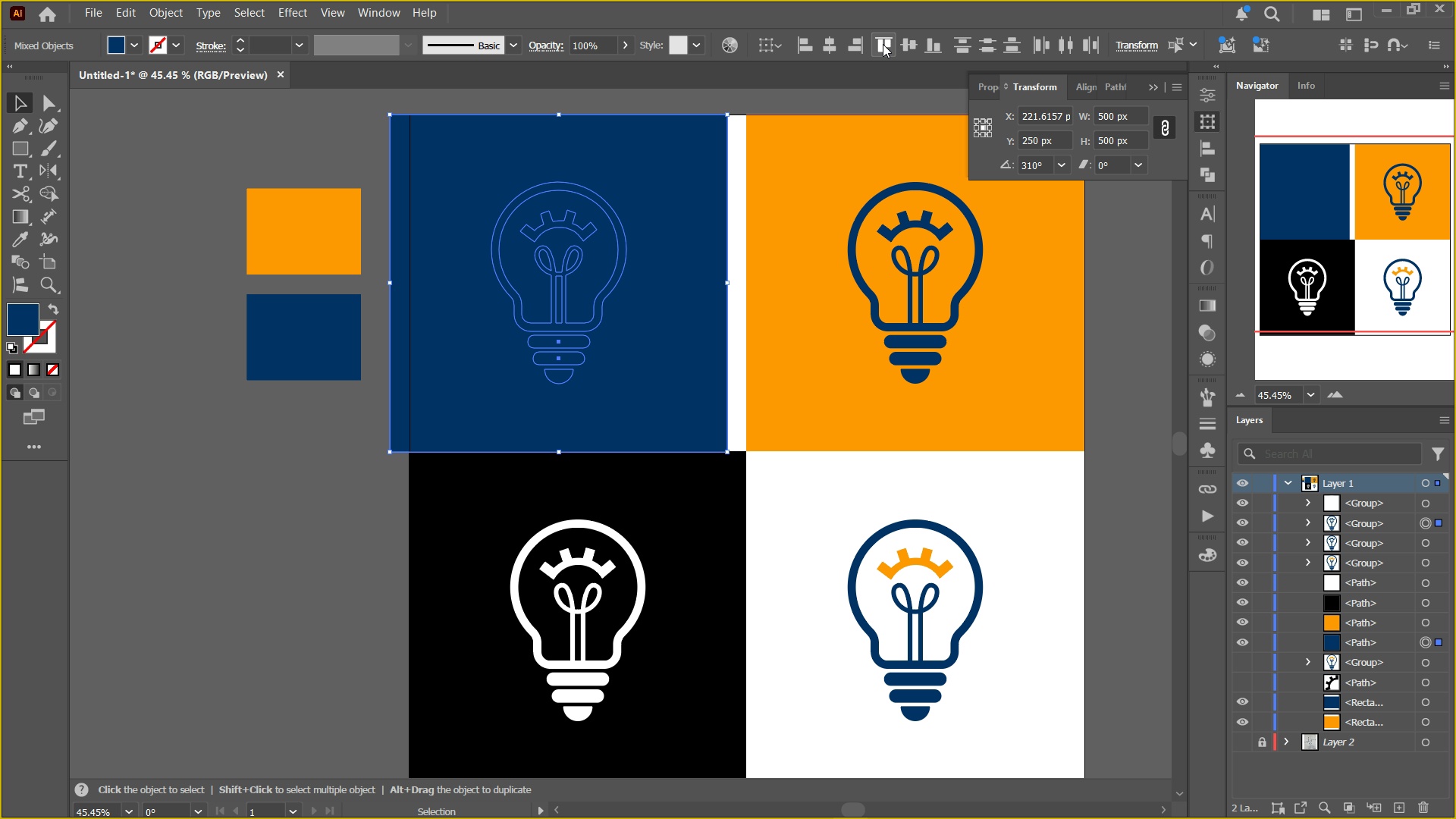 
key(Control+Z)
 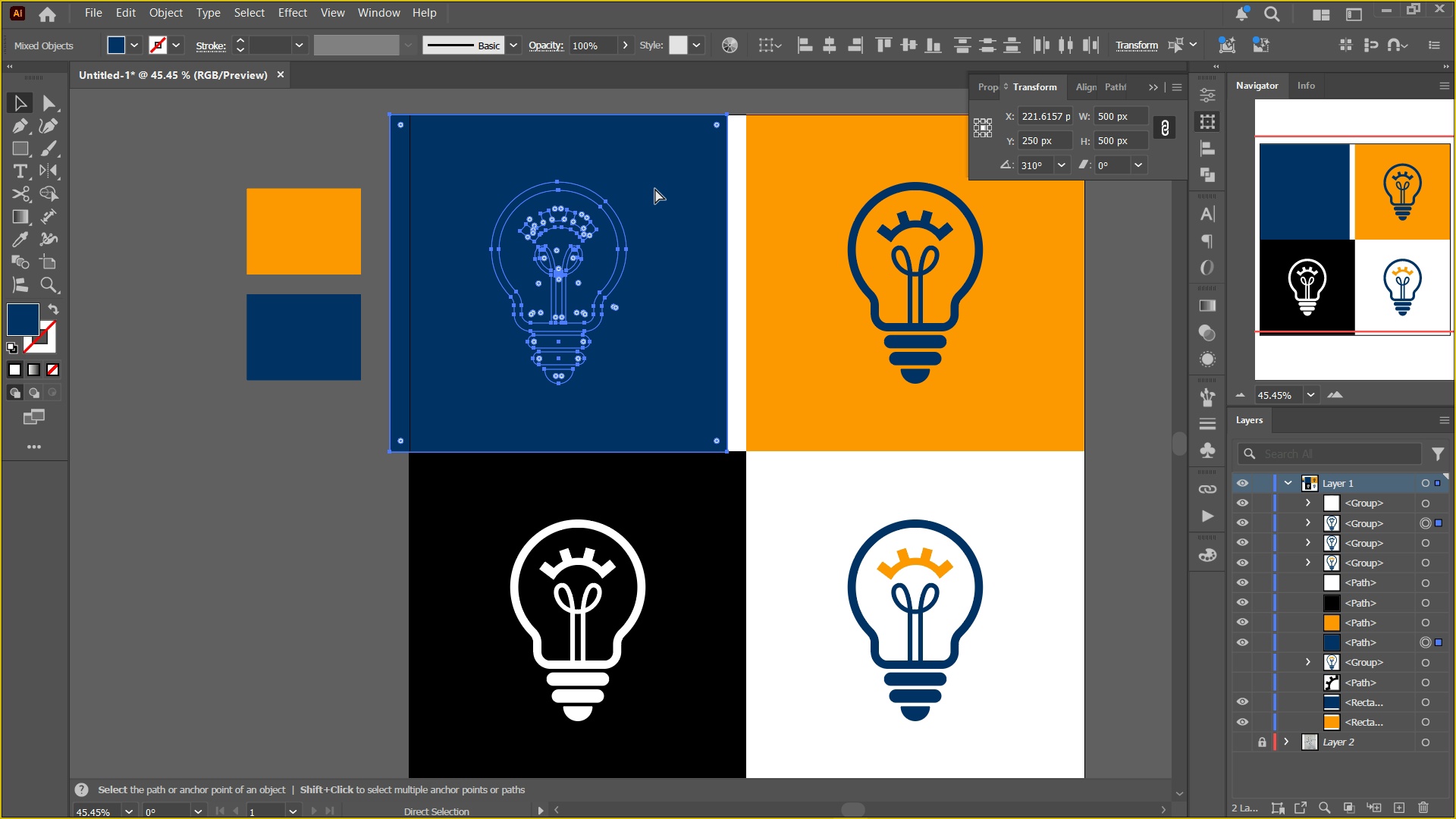 
key(Control+Z)
 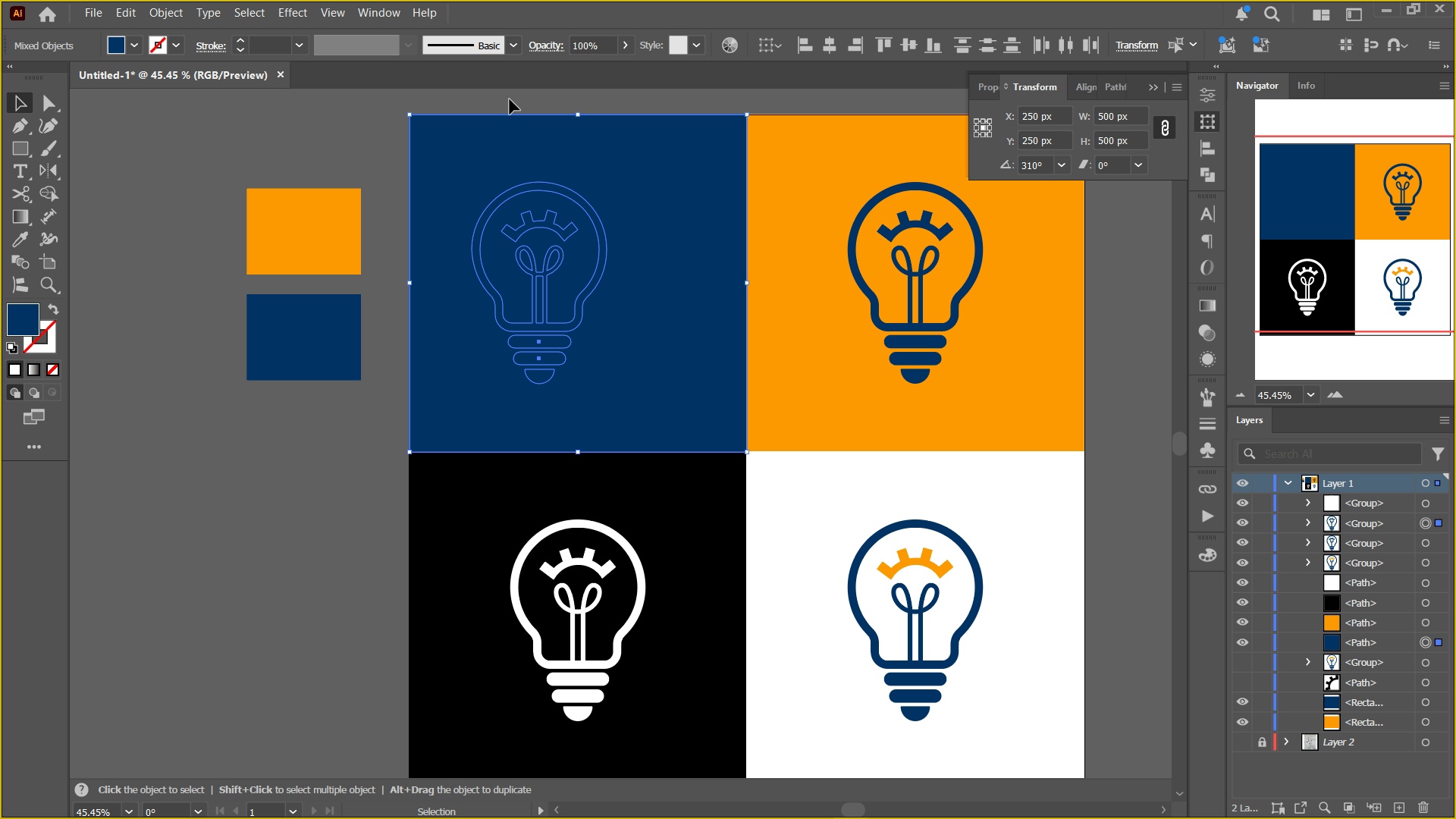 
left_click([510, 99])
 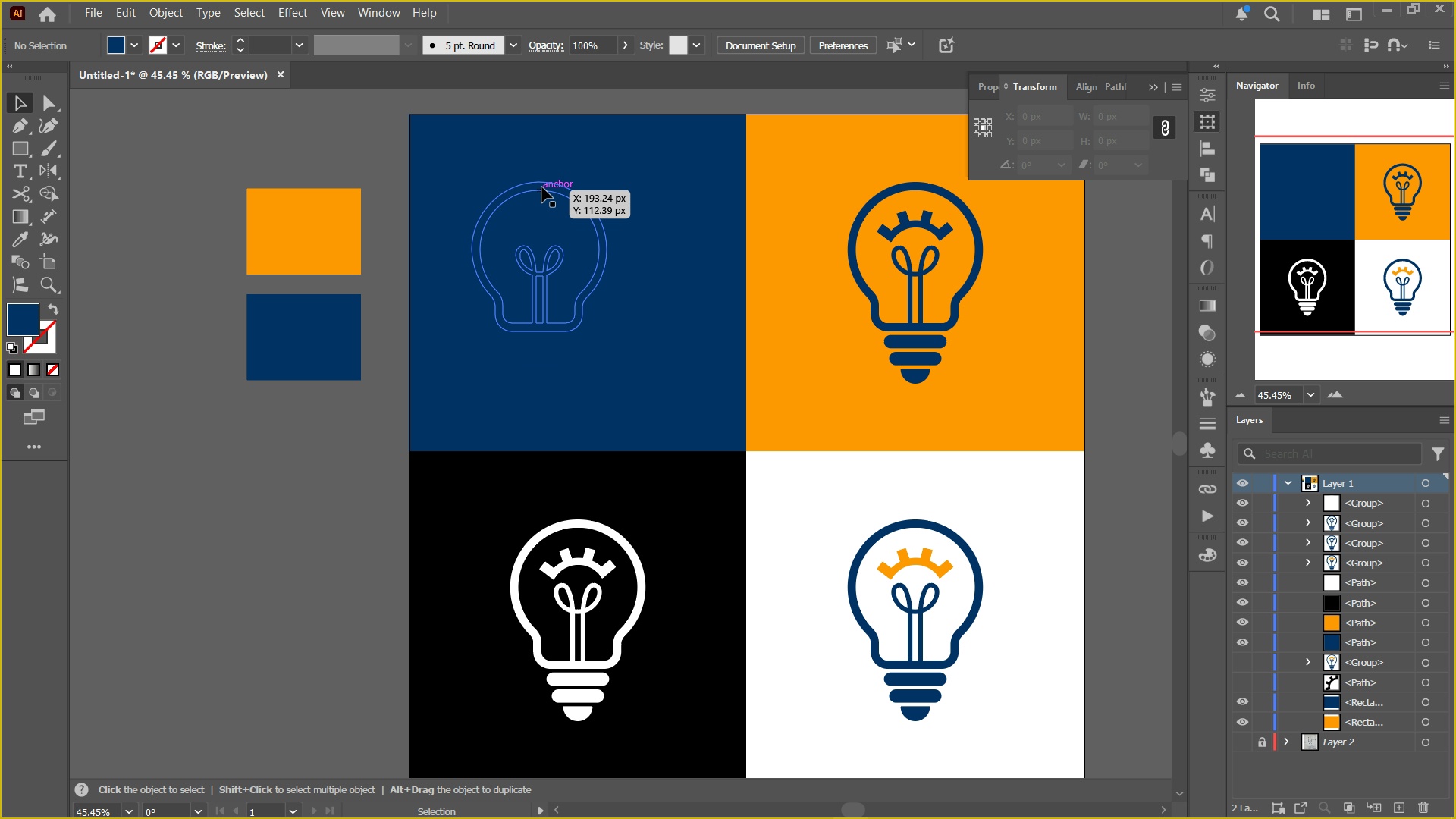 
left_click([542, 187])
 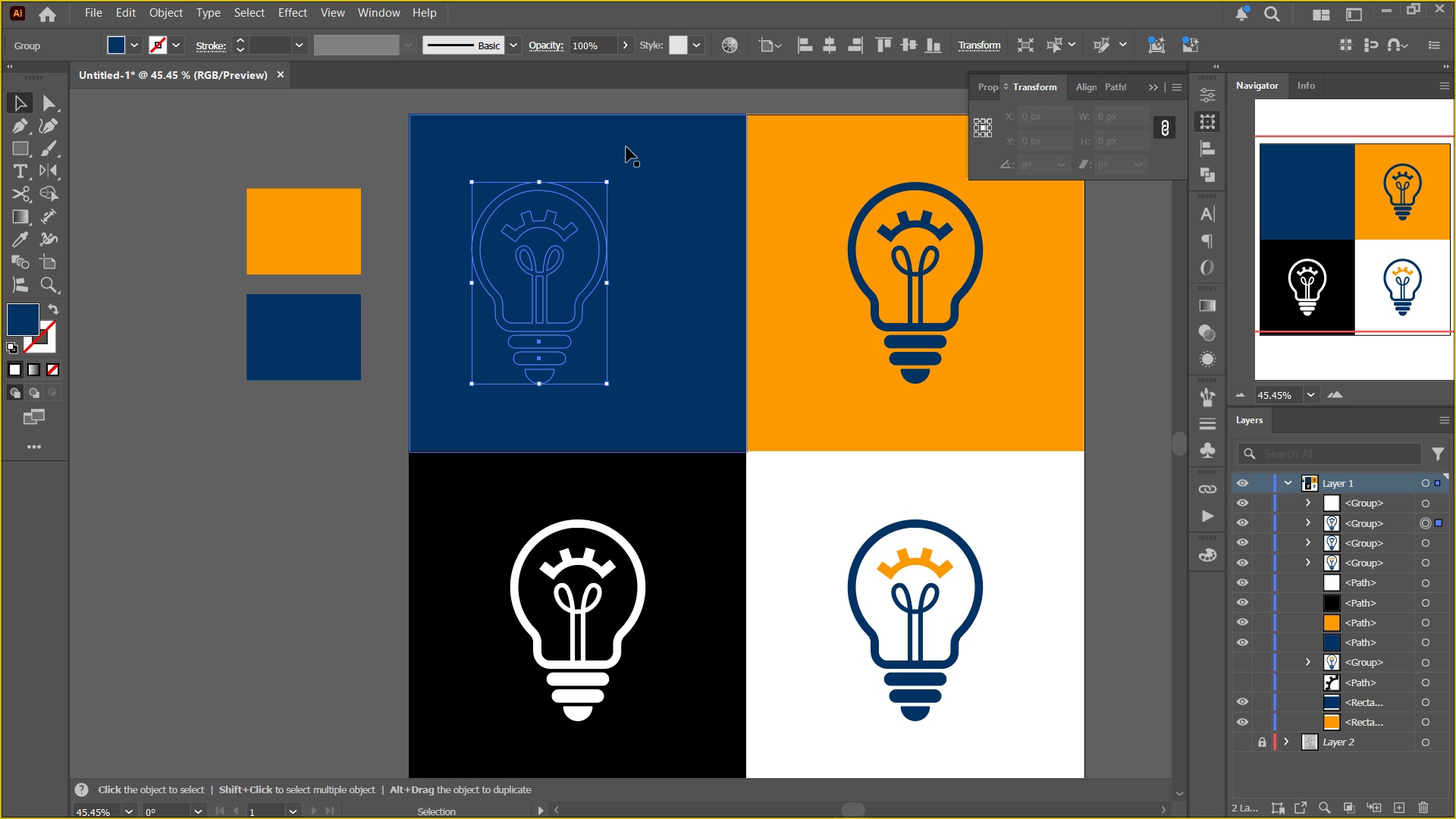 
key(Shift+ShiftLeft)
 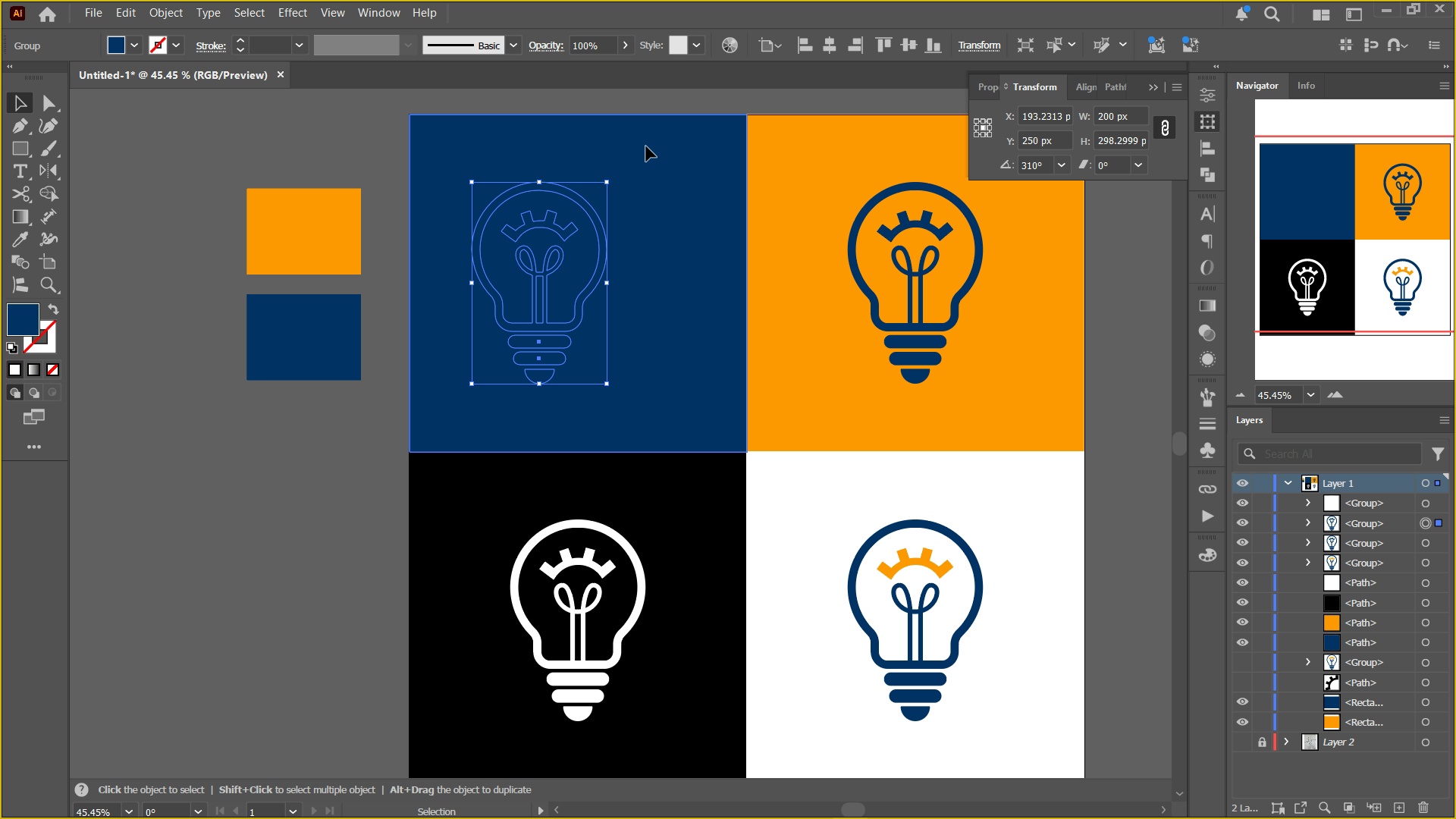 
double_click([646, 146])
 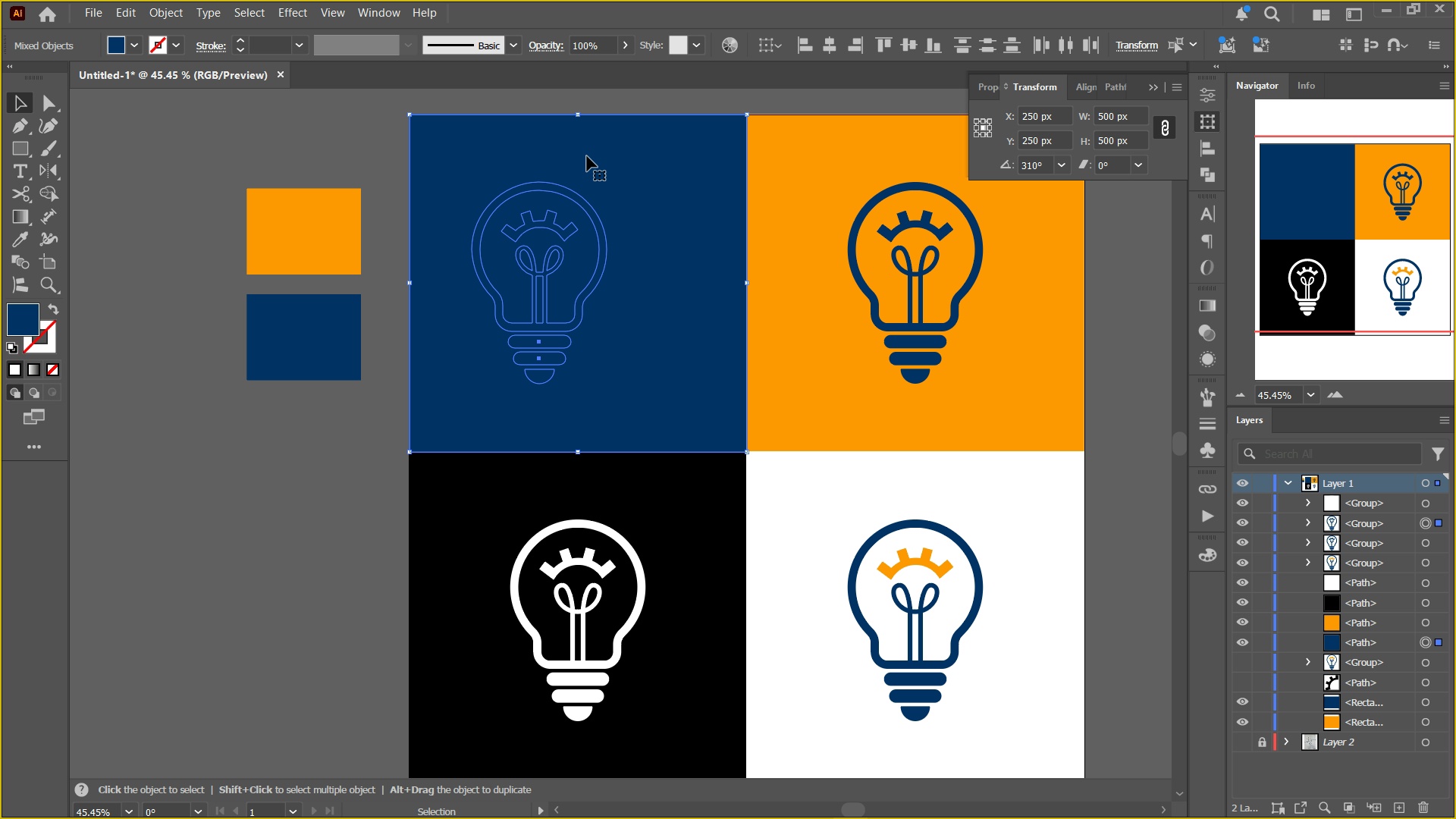 
left_click([587, 156])
 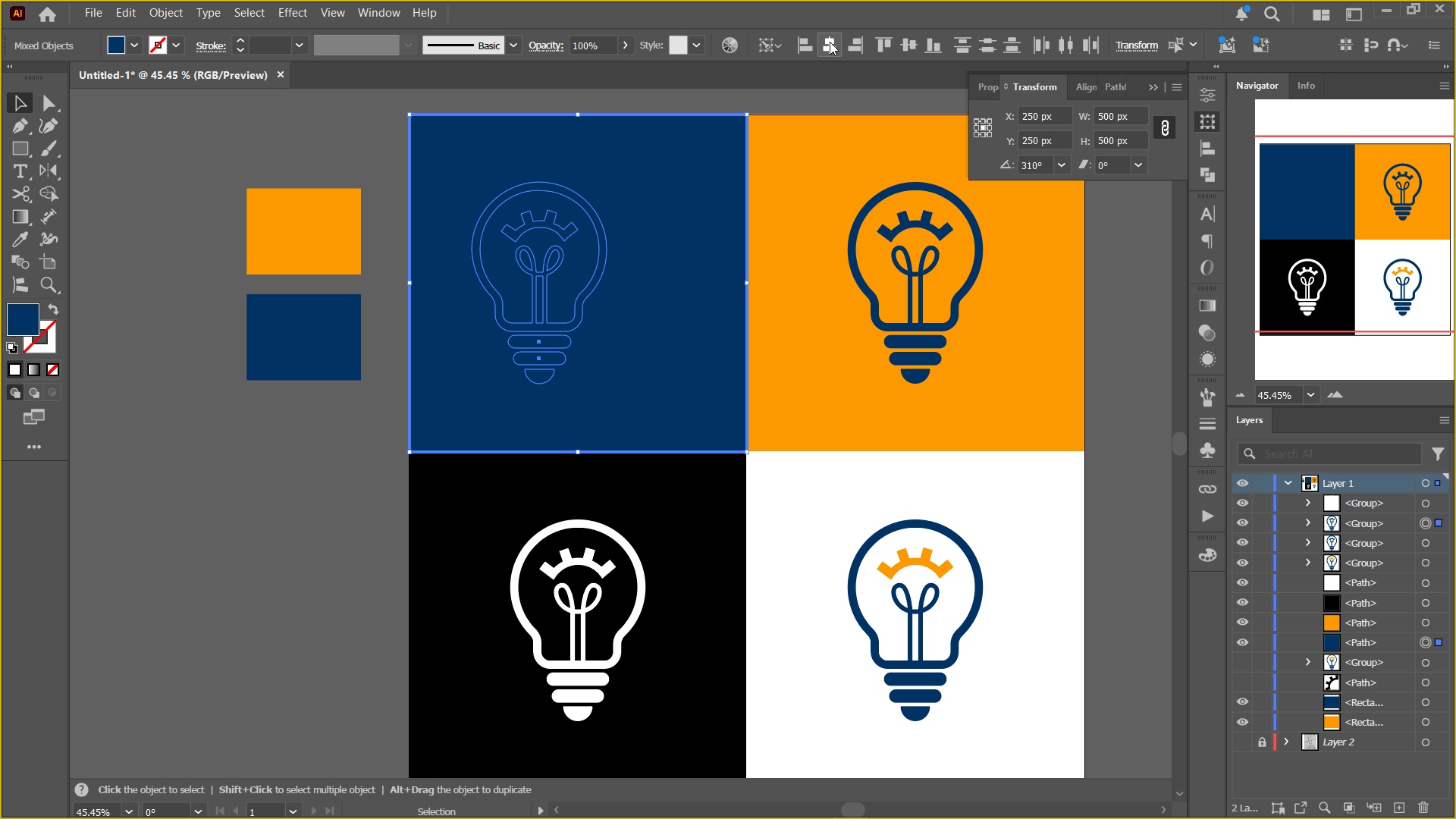 
left_click([830, 42])
 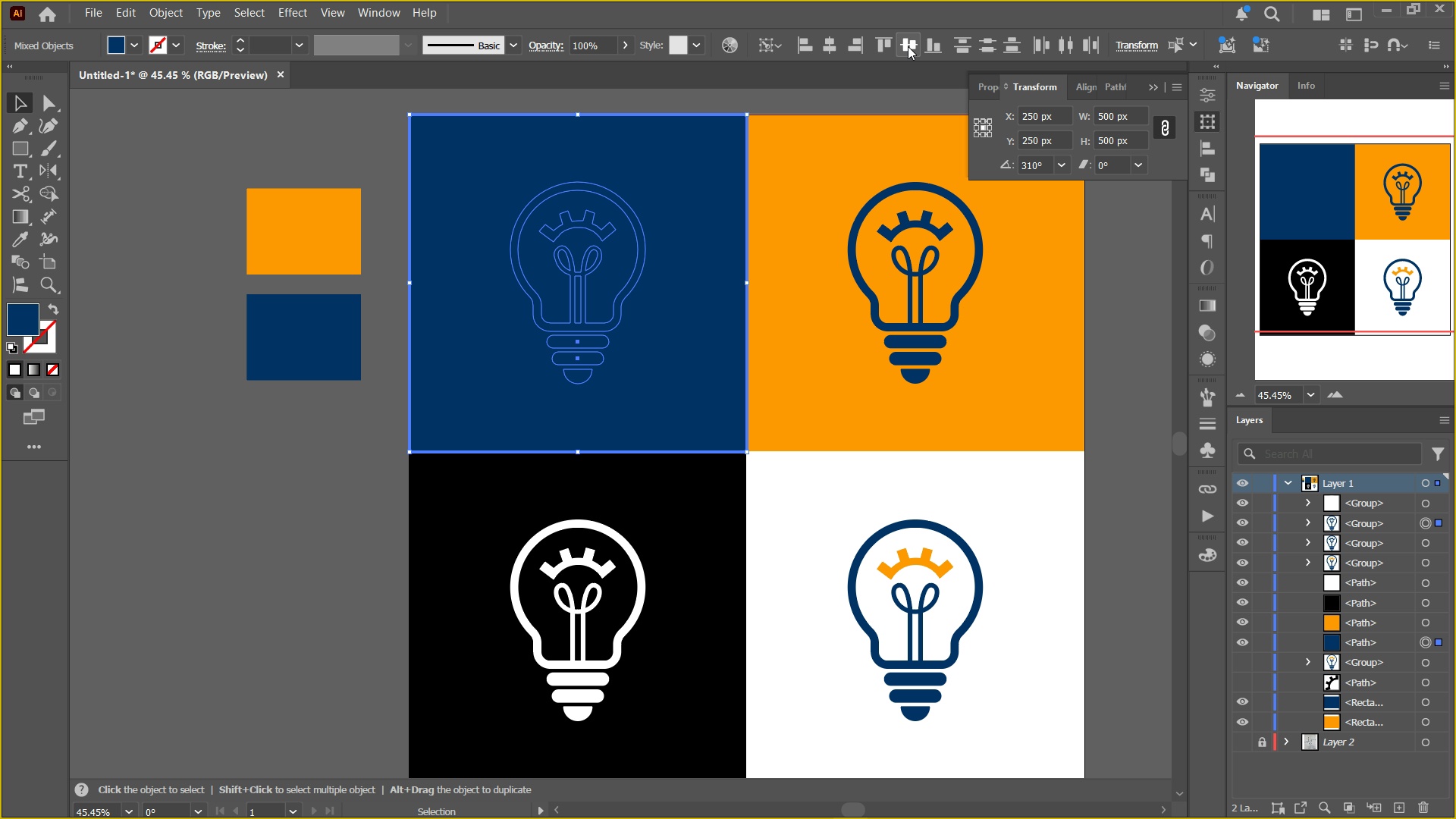 
left_click([908, 46])
 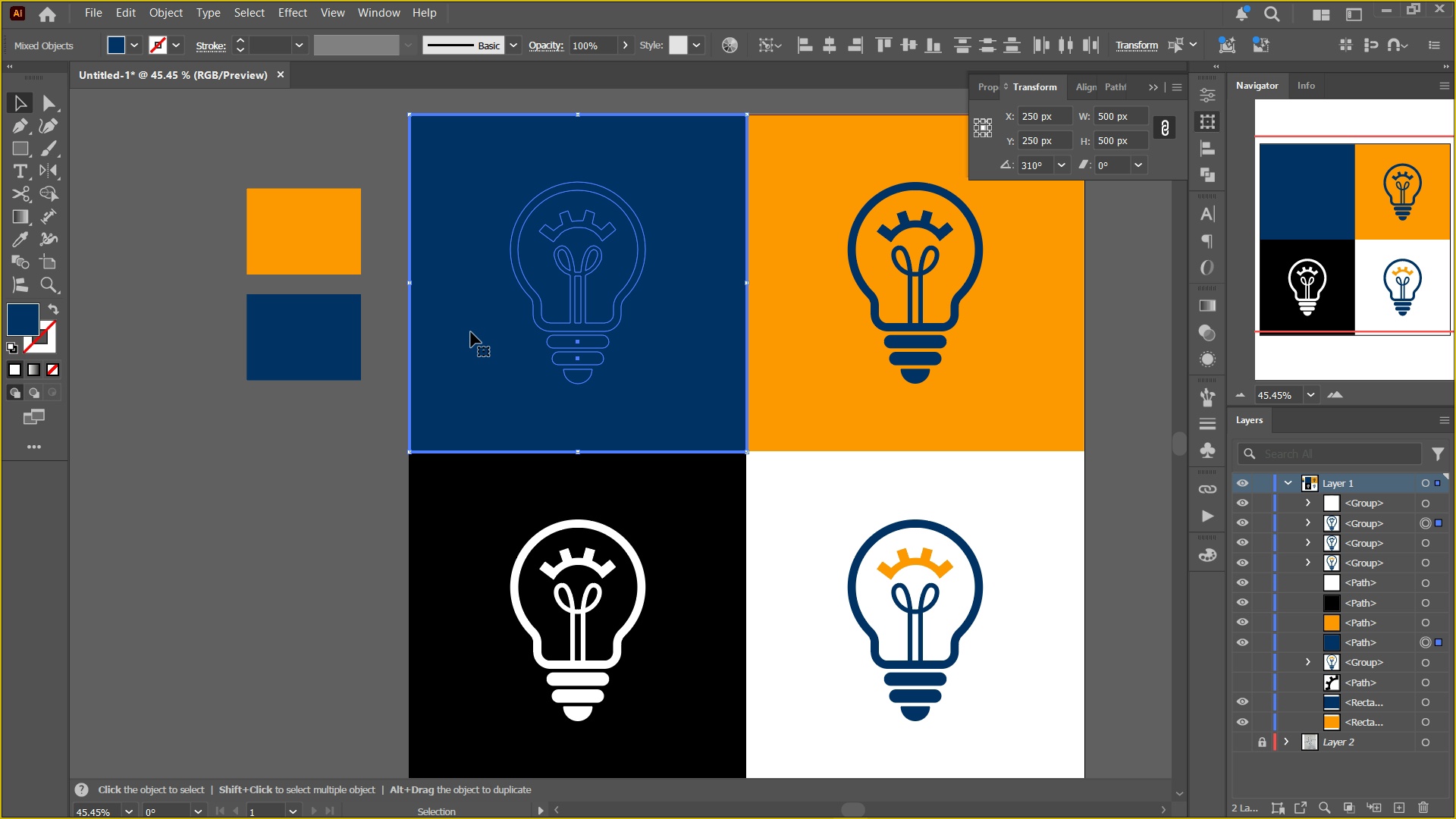 
key(Space)
 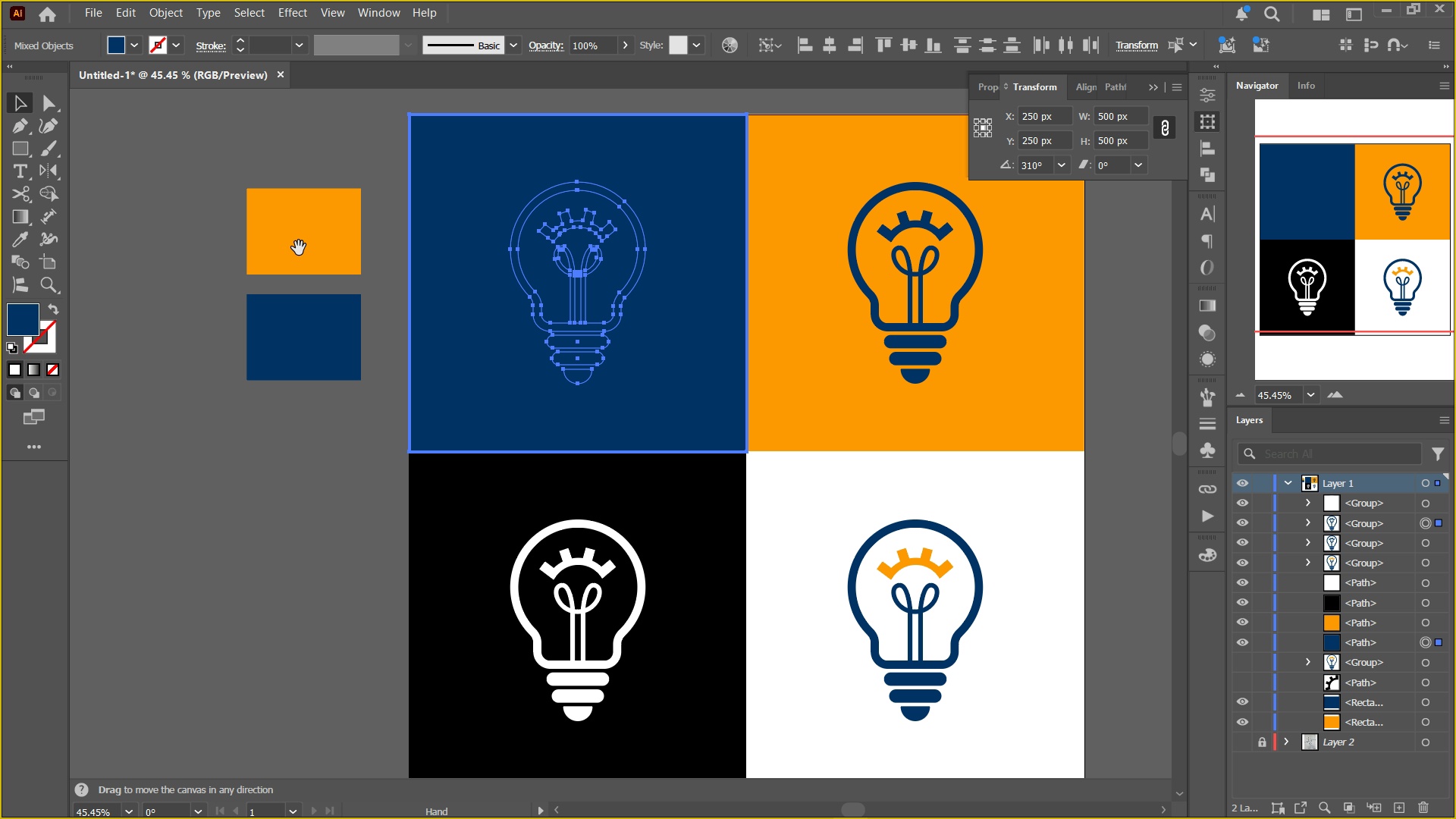 
left_click_drag(start_coordinate=[299, 248], to_coordinate=[579, 256])
 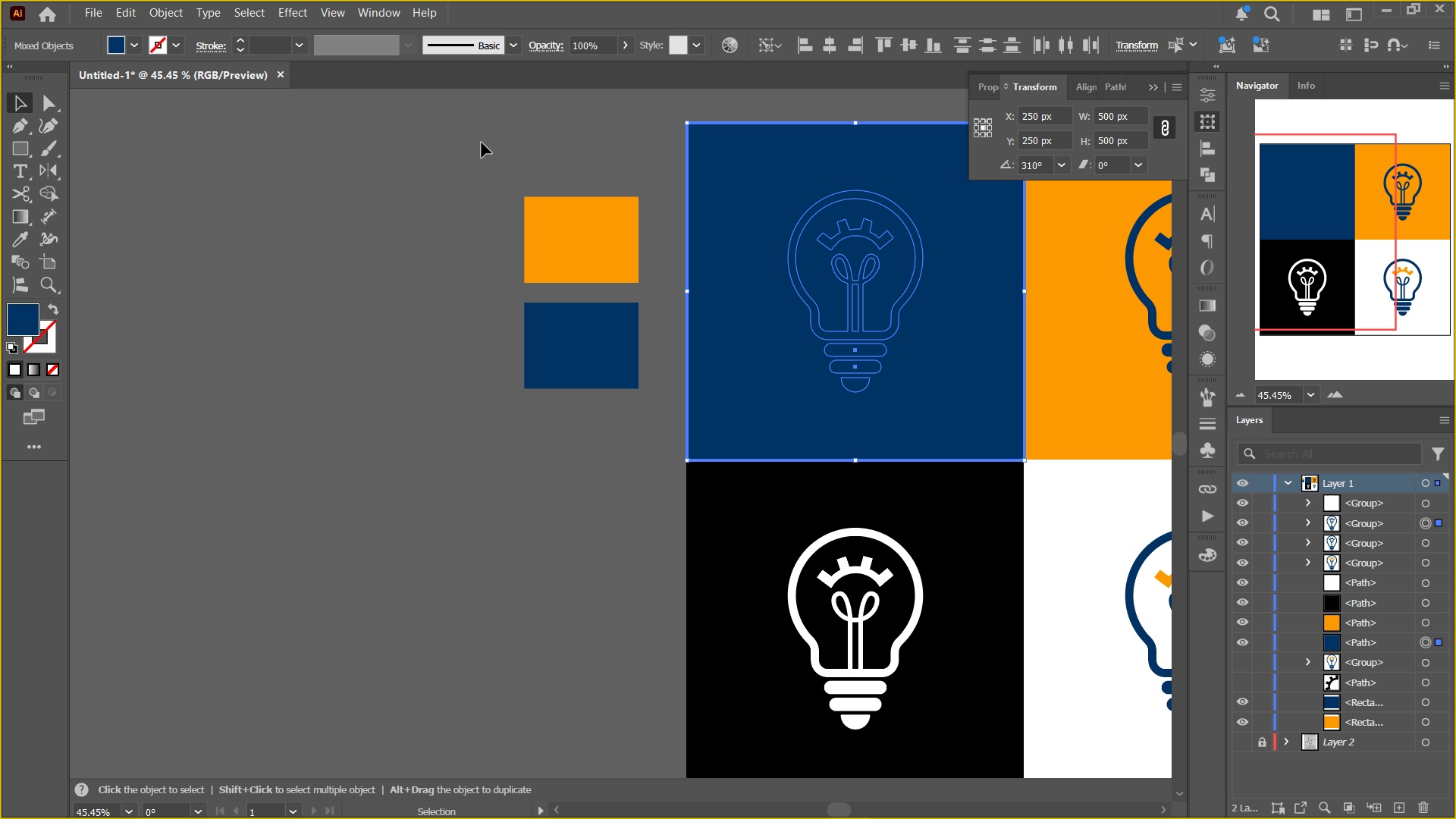 
triple_click([482, 143])
 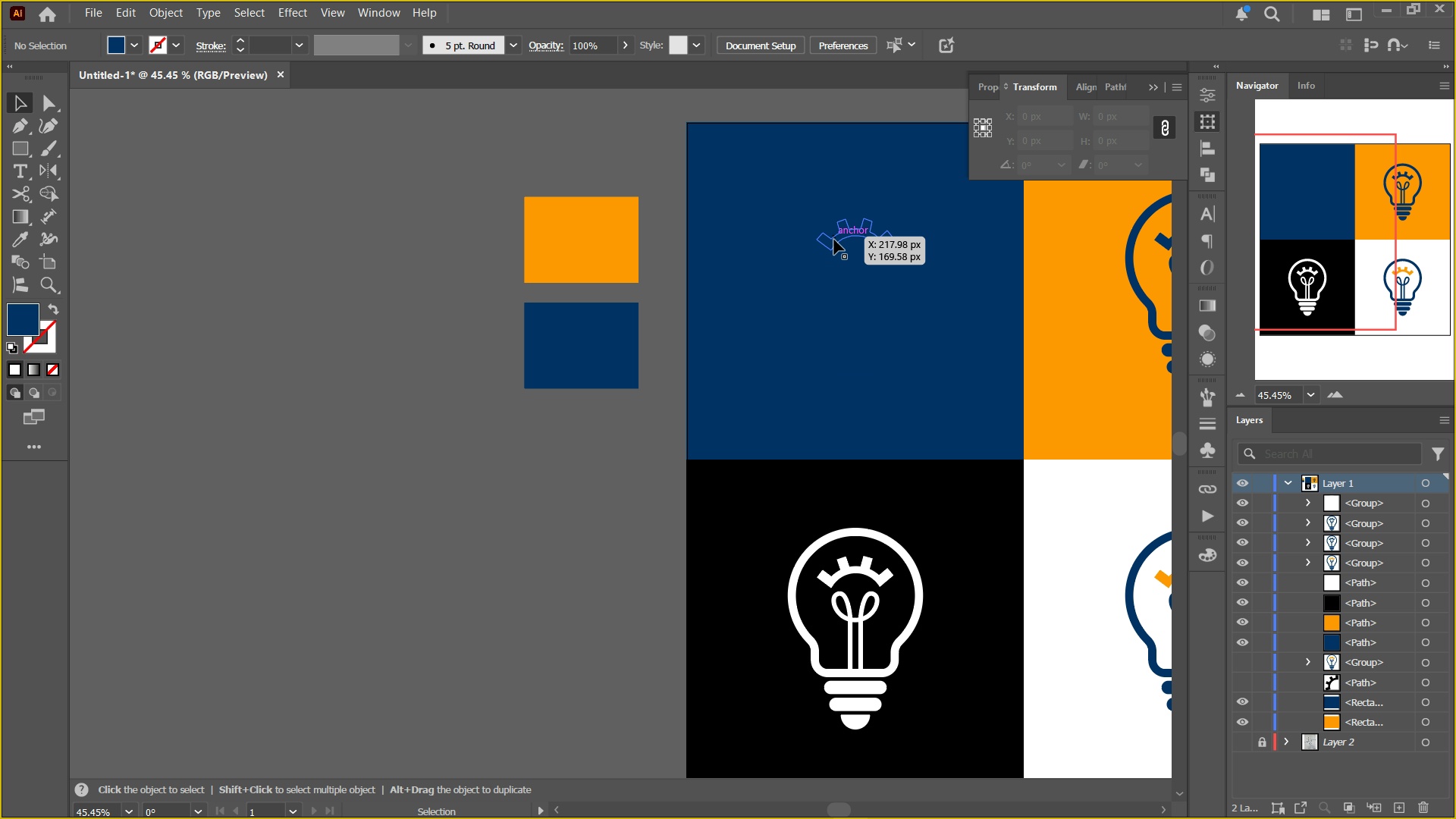 
left_click([834, 240])
 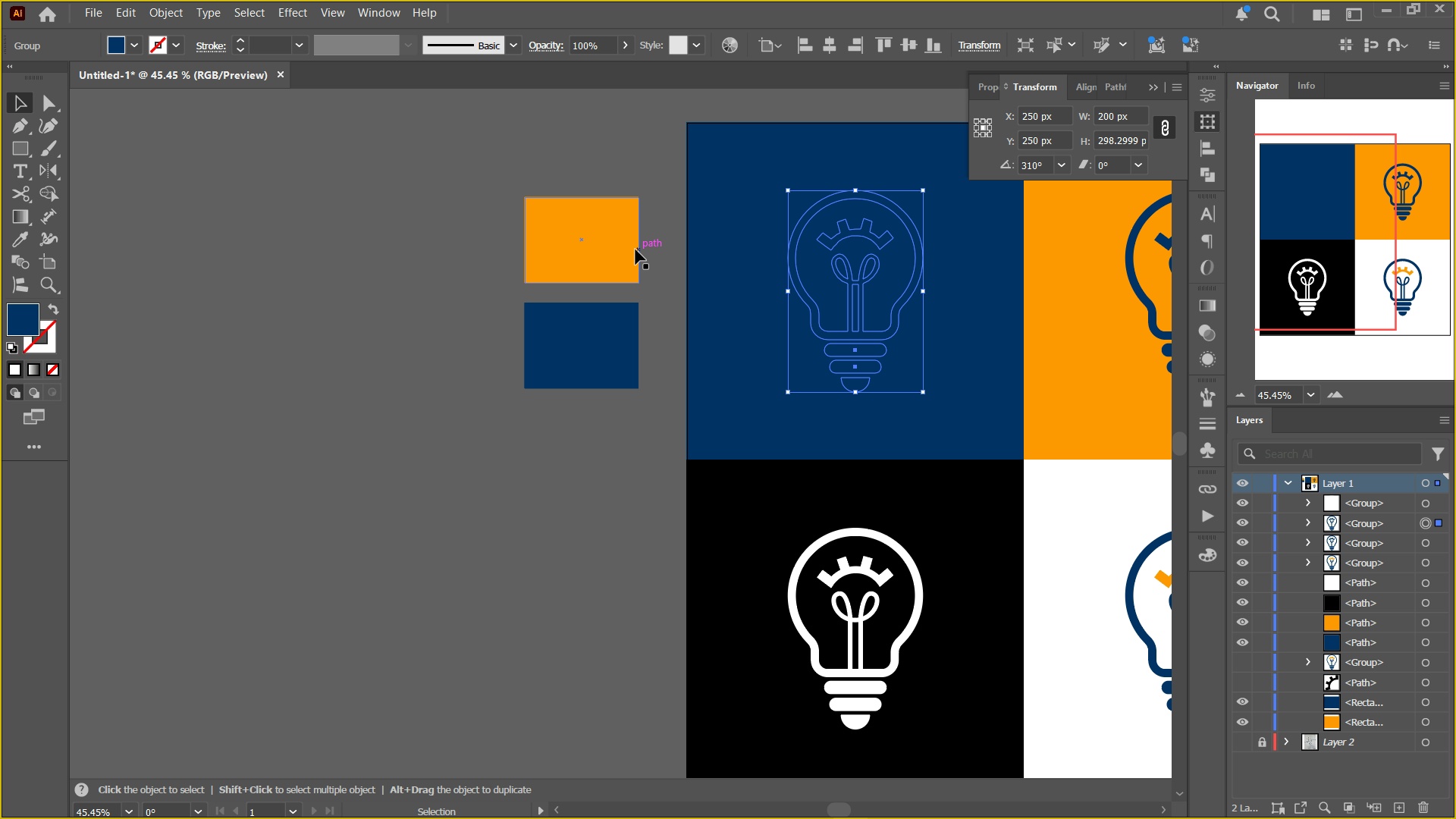 
key(I)
 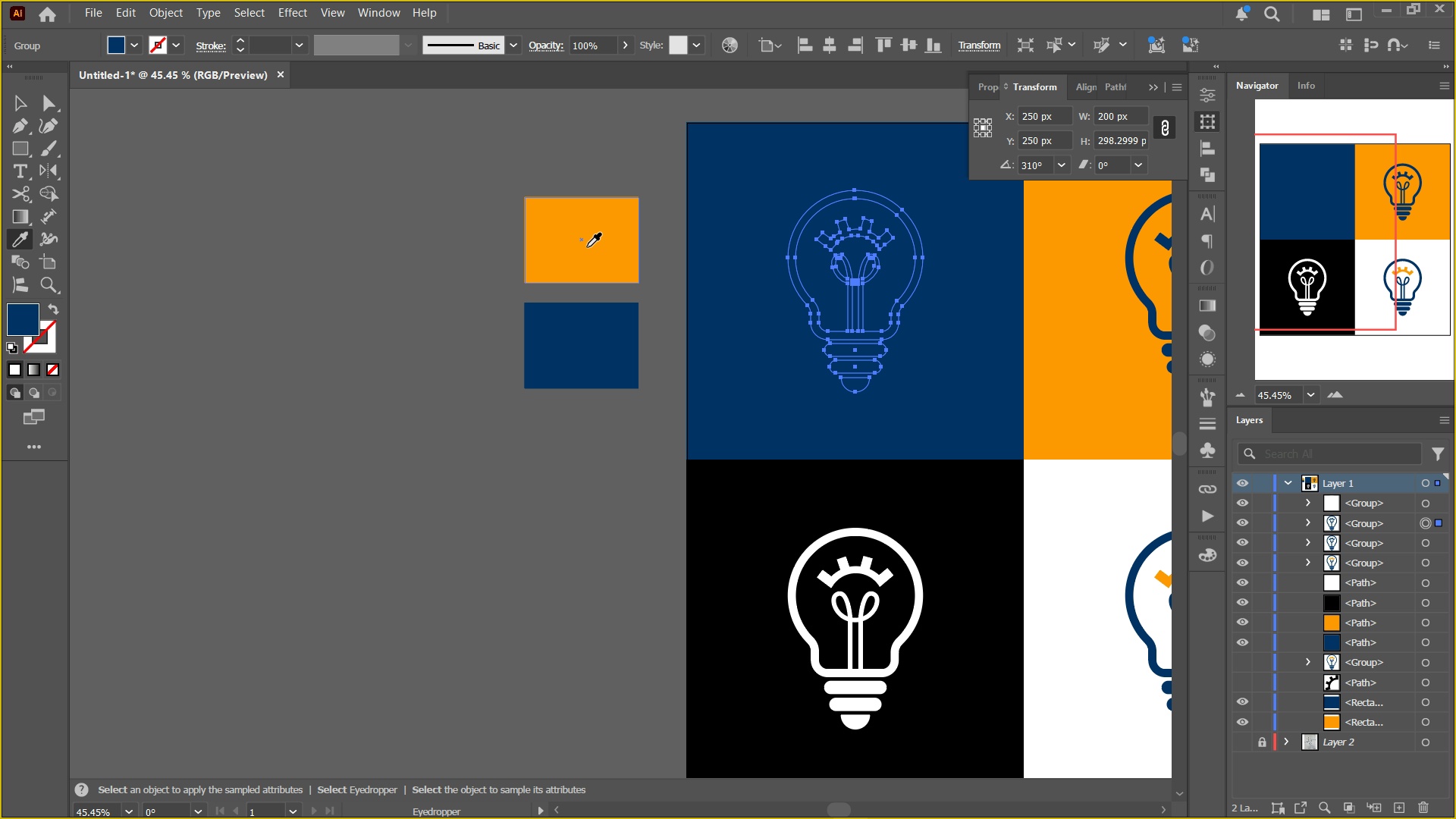 
left_click([587, 247])
 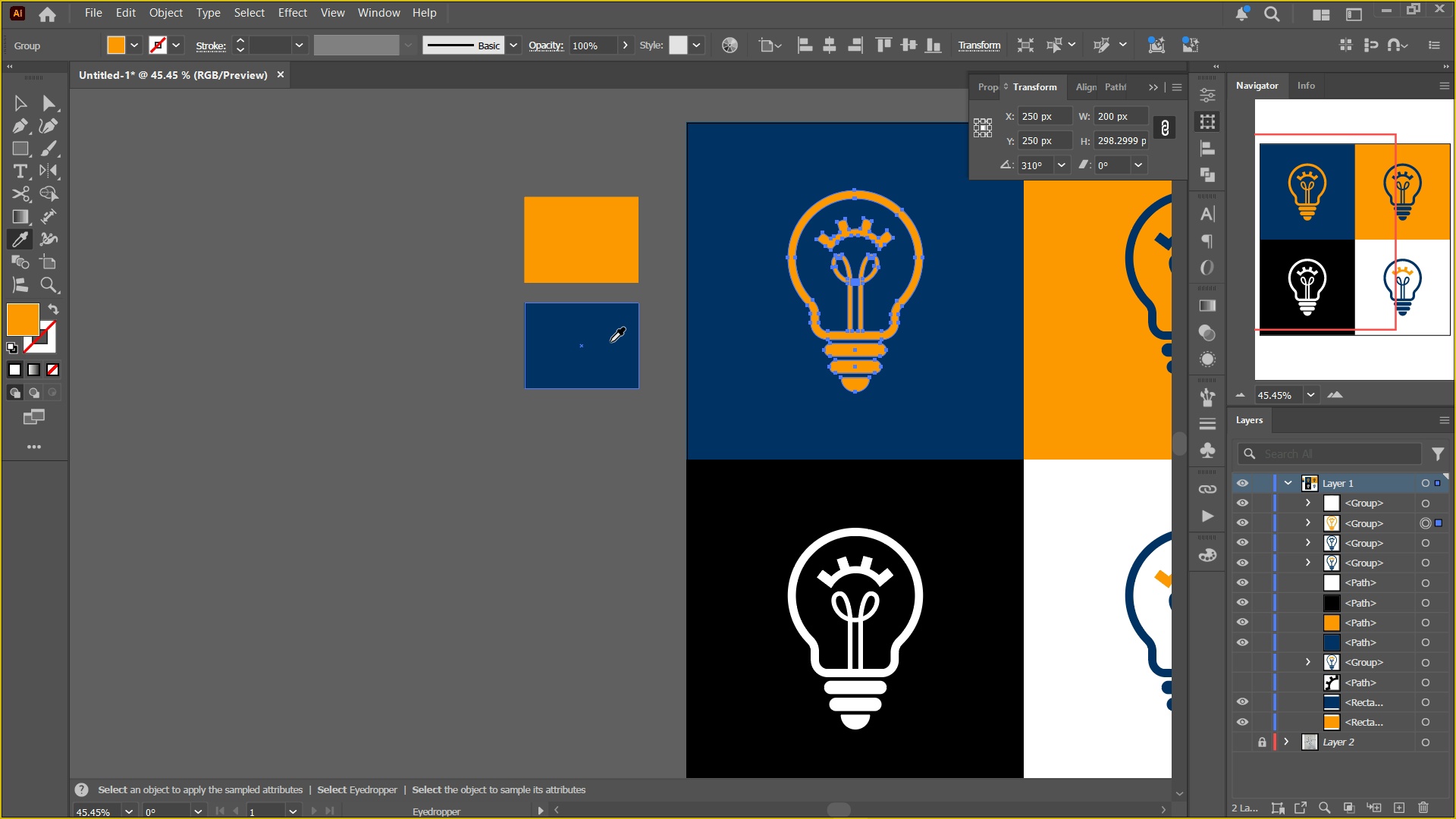 
key(V)
 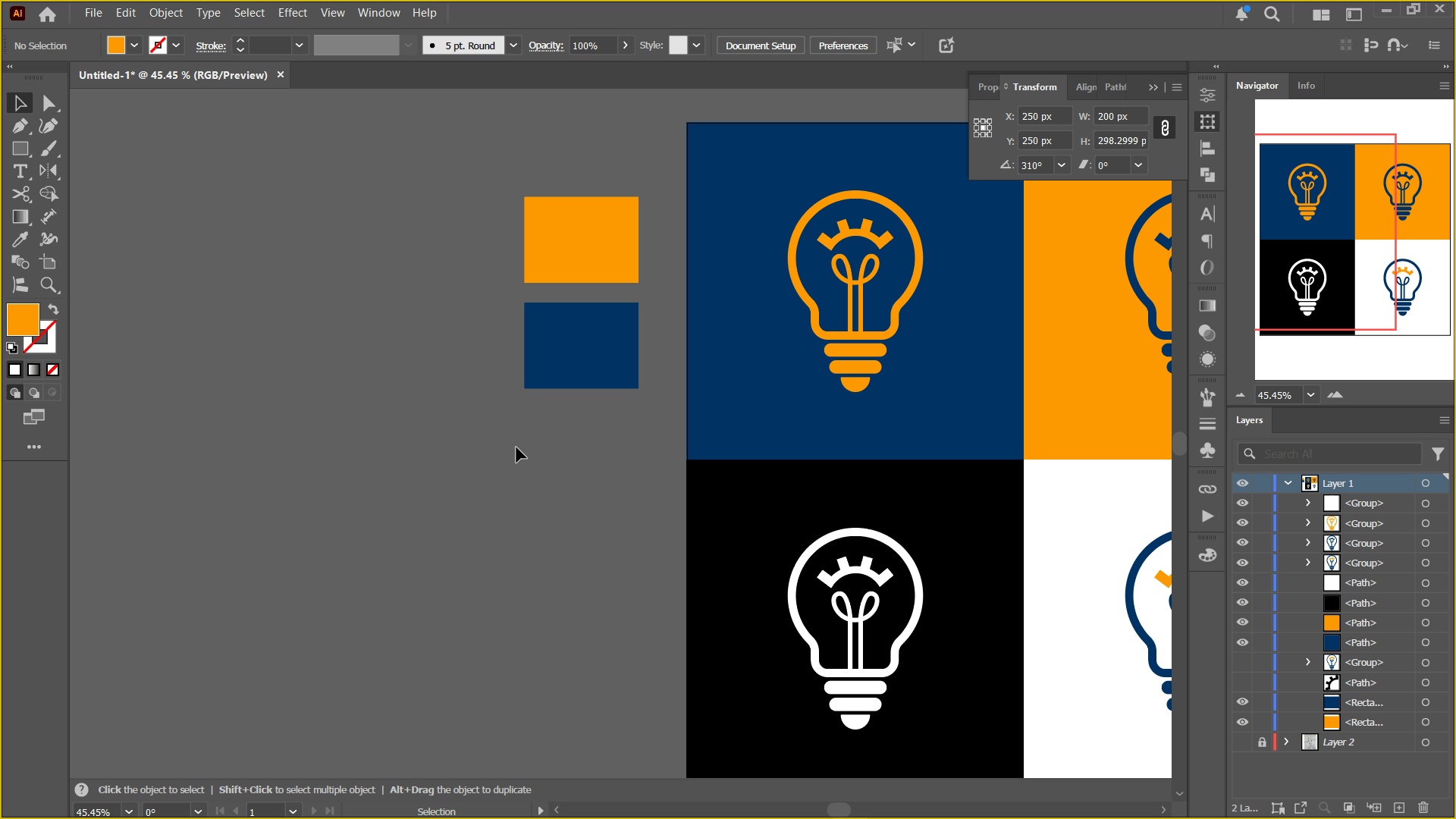 
double_click([518, 459])
 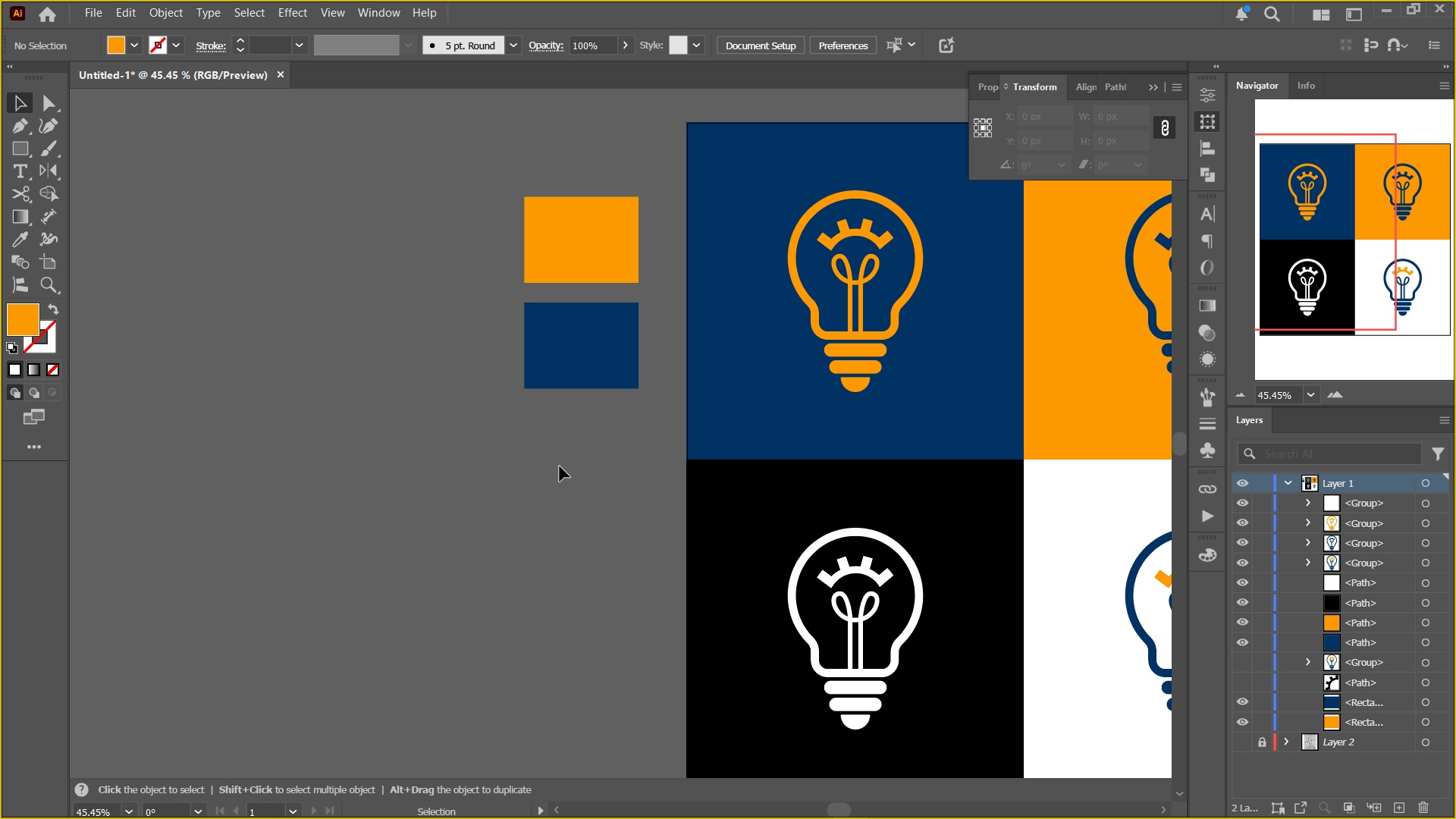 
hold_key(key=Space, duration=1.51)
 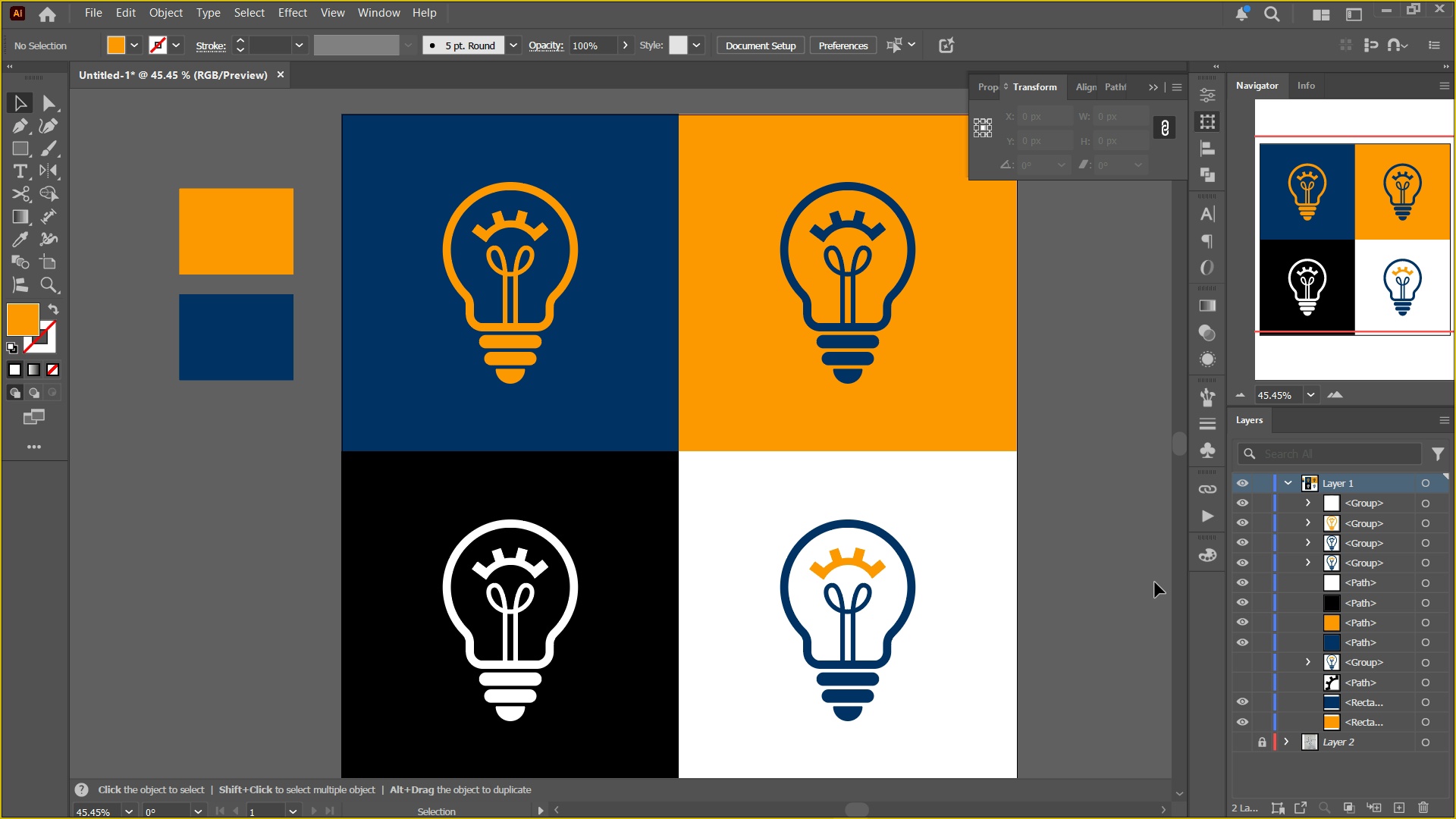 
left_click_drag(start_coordinate=[613, 439], to_coordinate=[425, 431])
 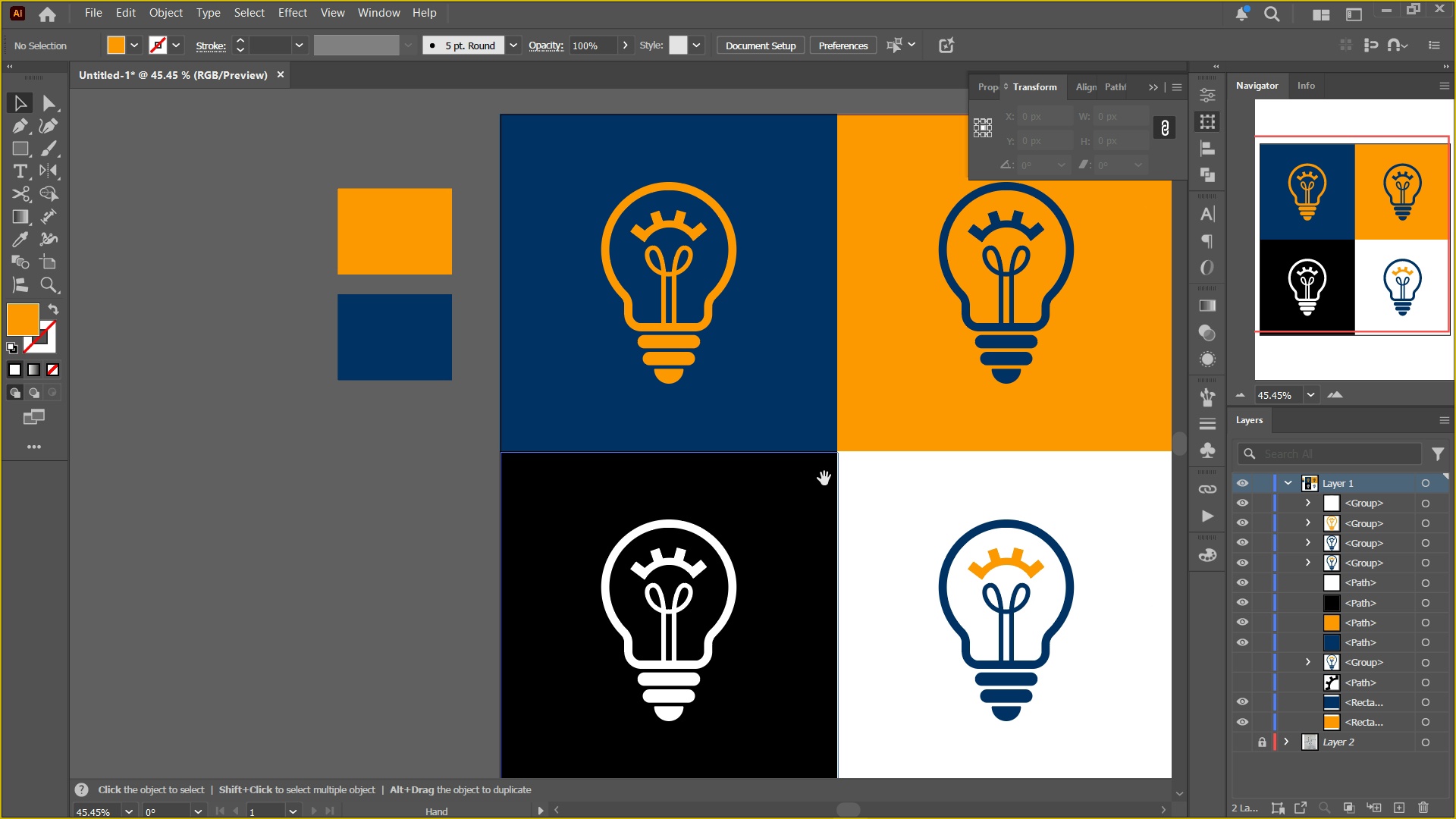 
left_click_drag(start_coordinate=[864, 471], to_coordinate=[706, 471])
 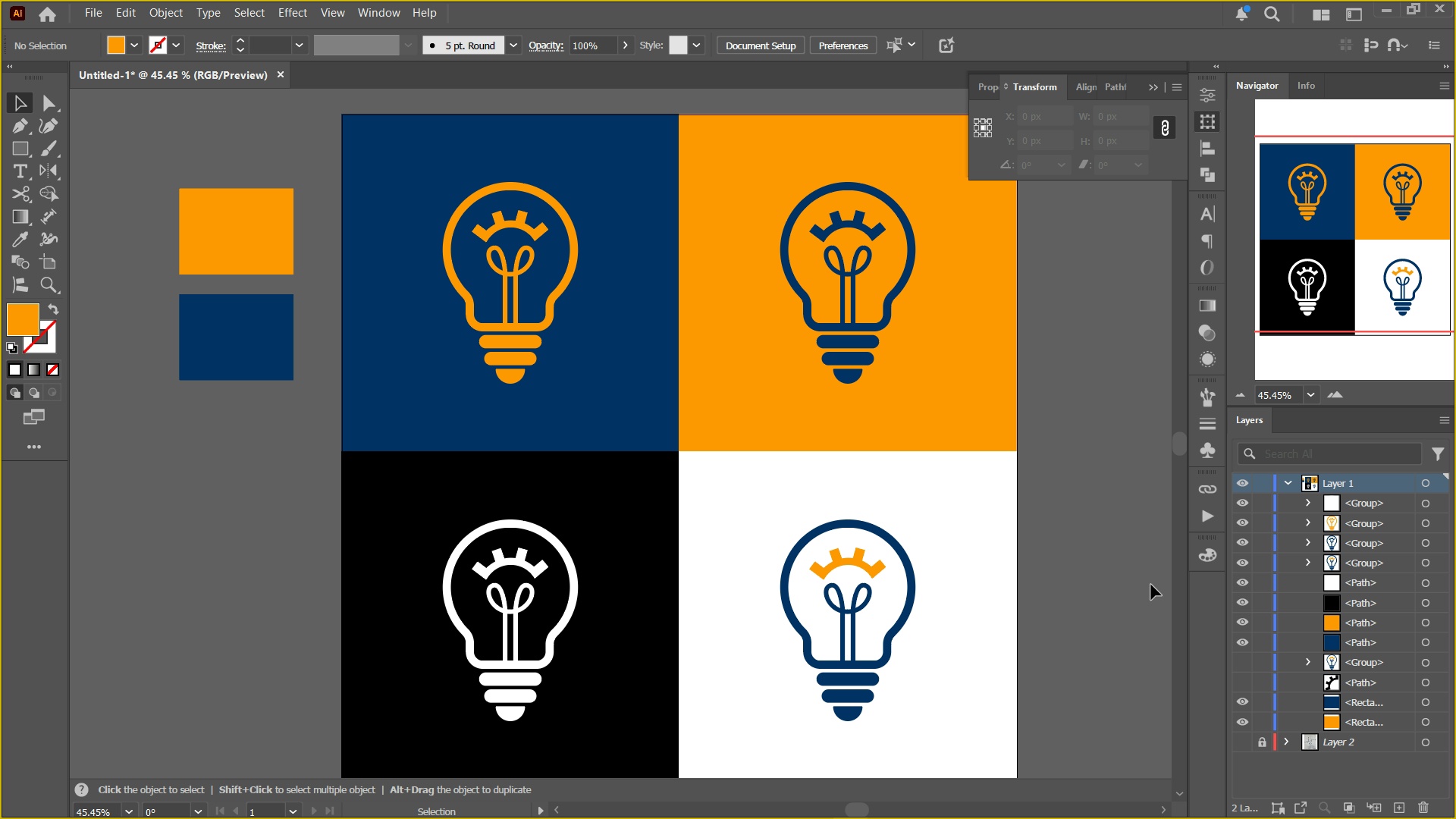 
key(Space)
 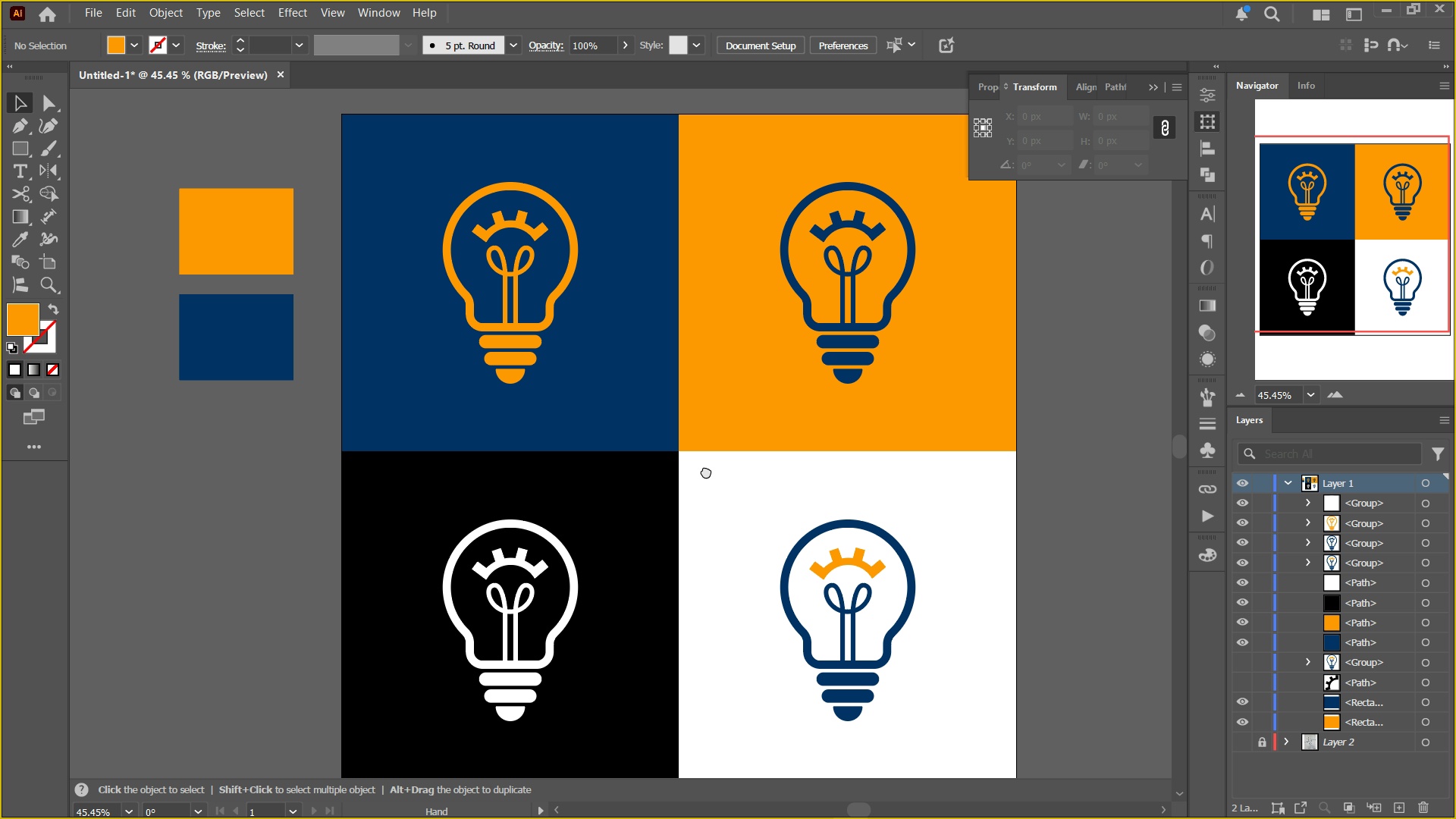 
key(Space)
 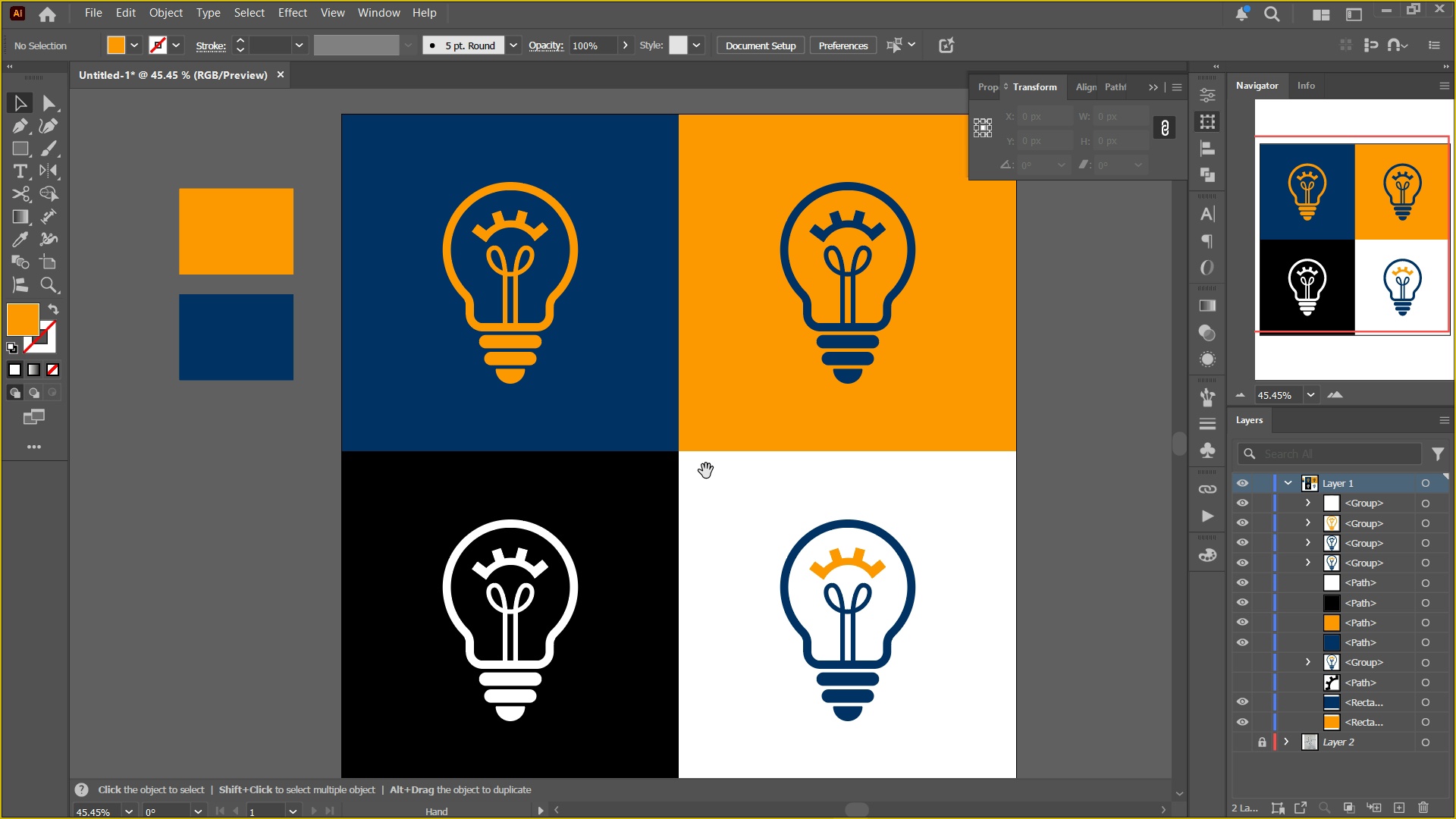 
key(Space)
 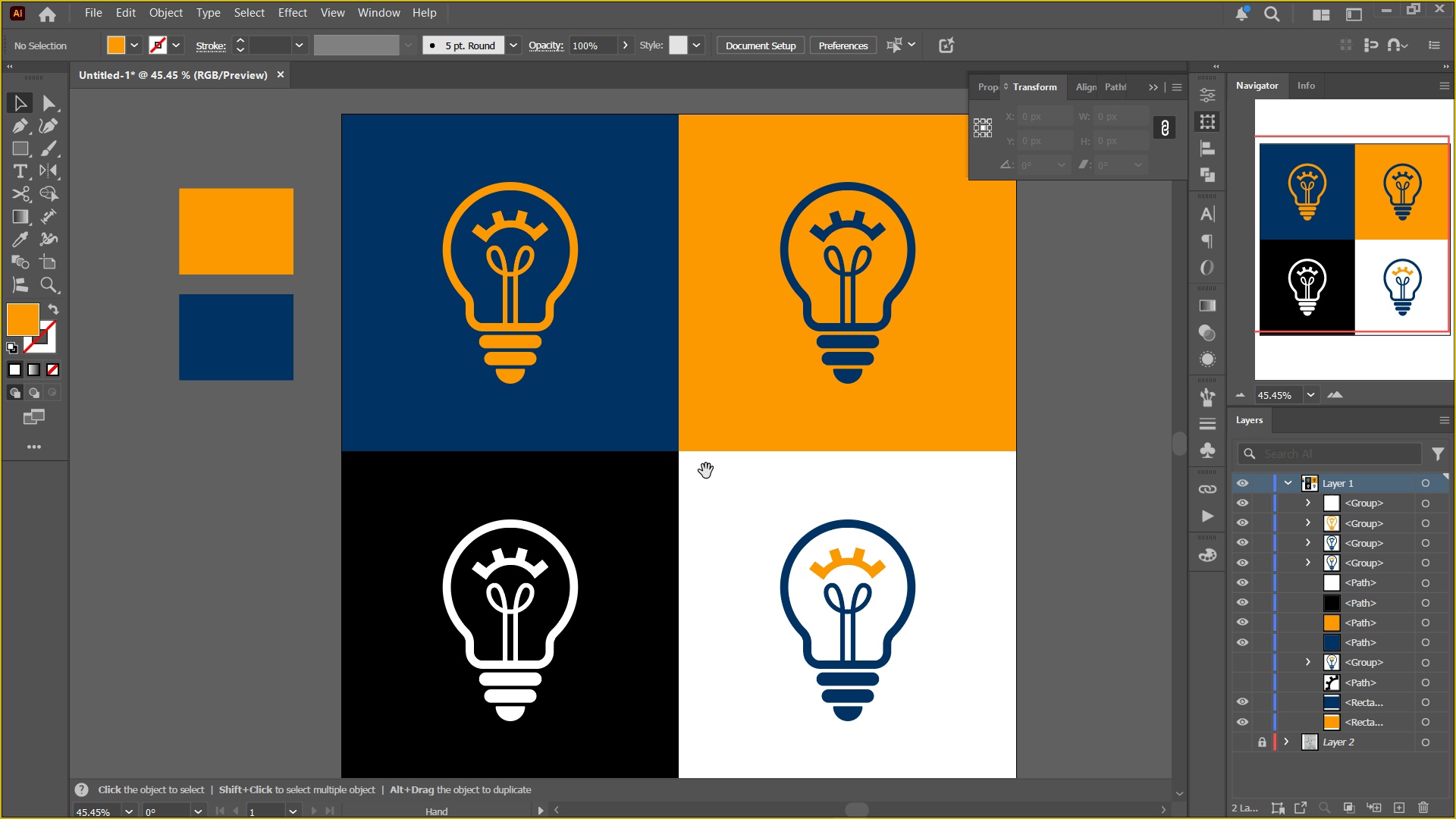 
key(Space)
 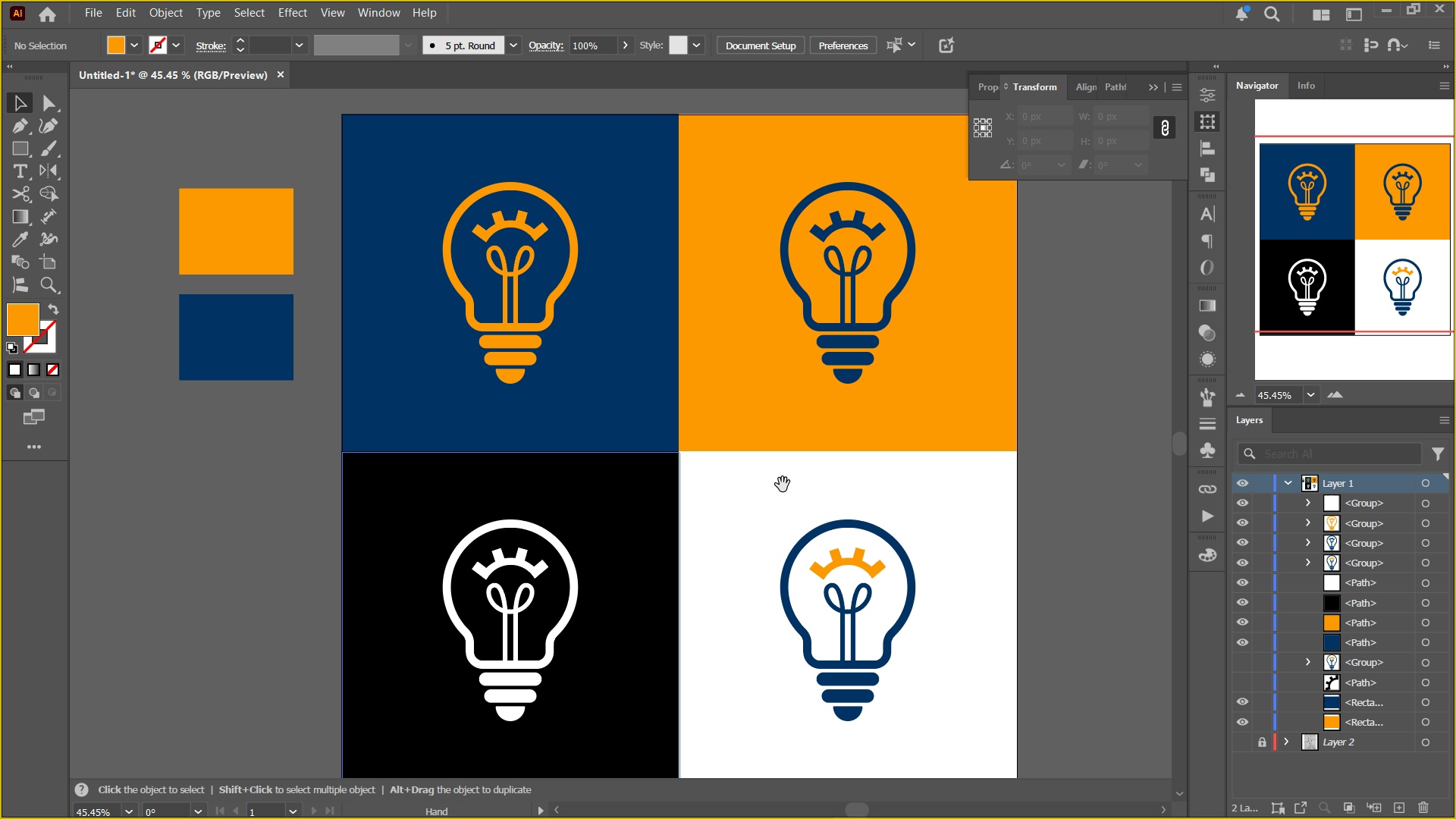 
key(Space)
 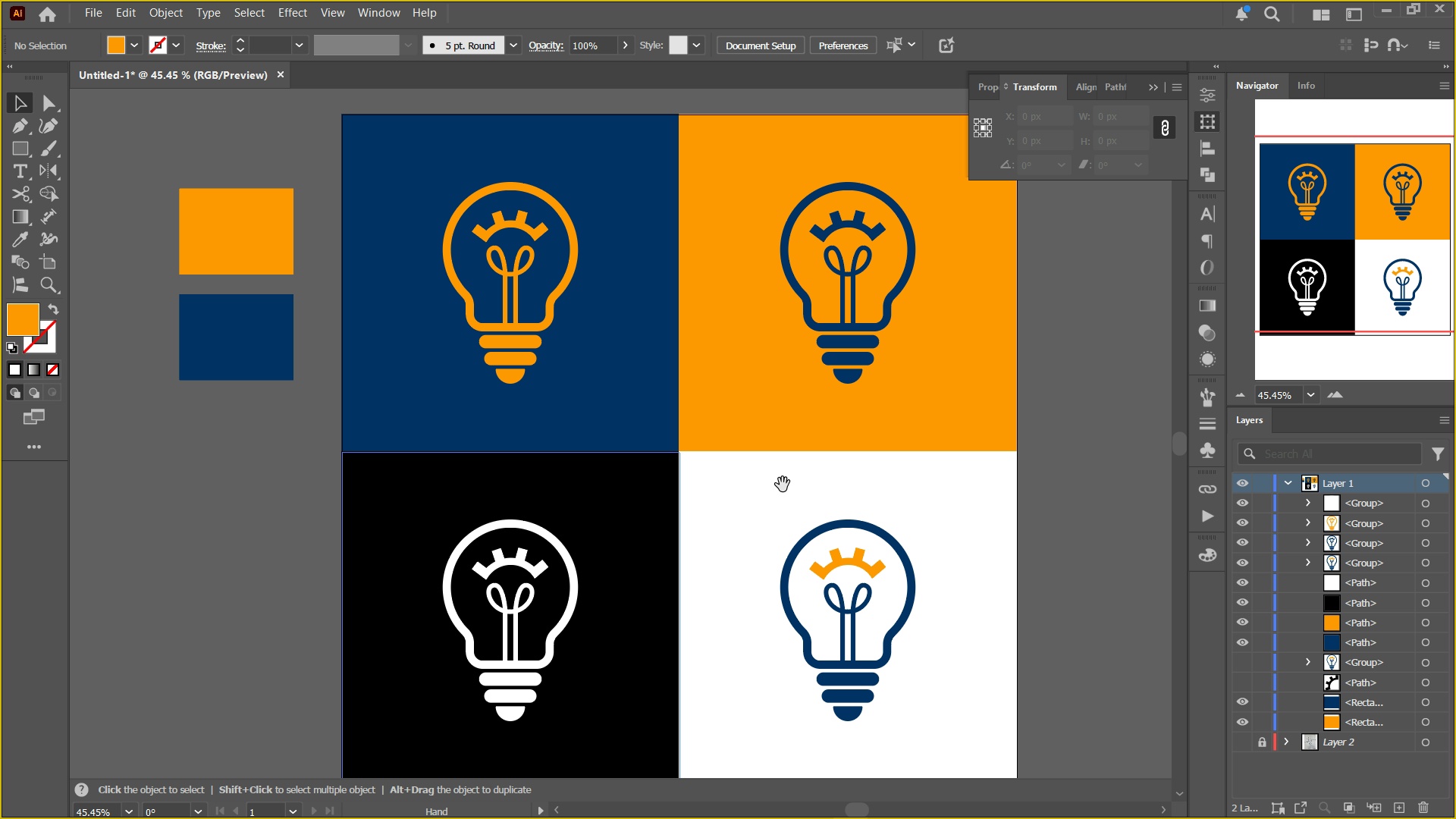 
key(Space)
 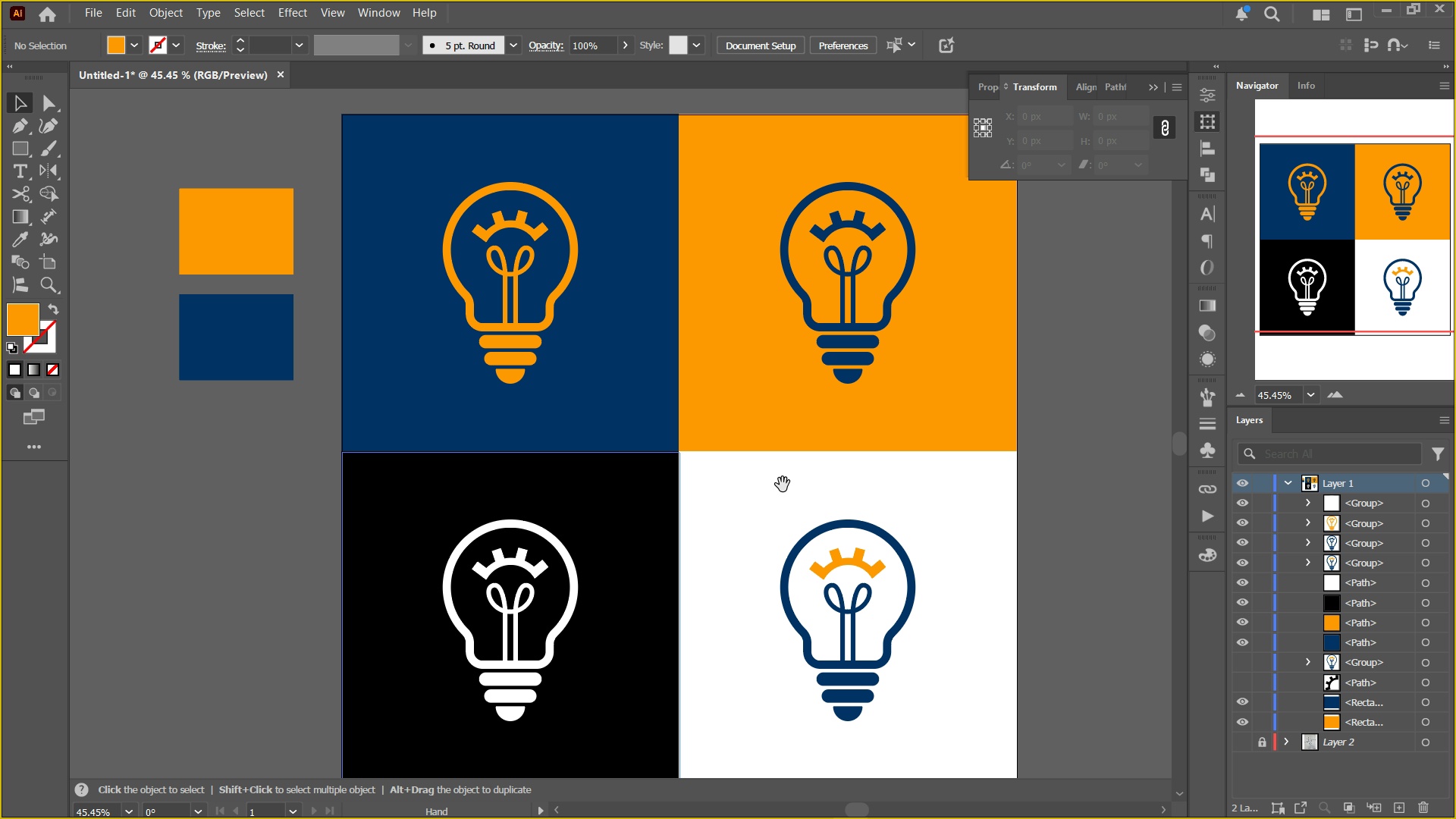 
key(Space)
 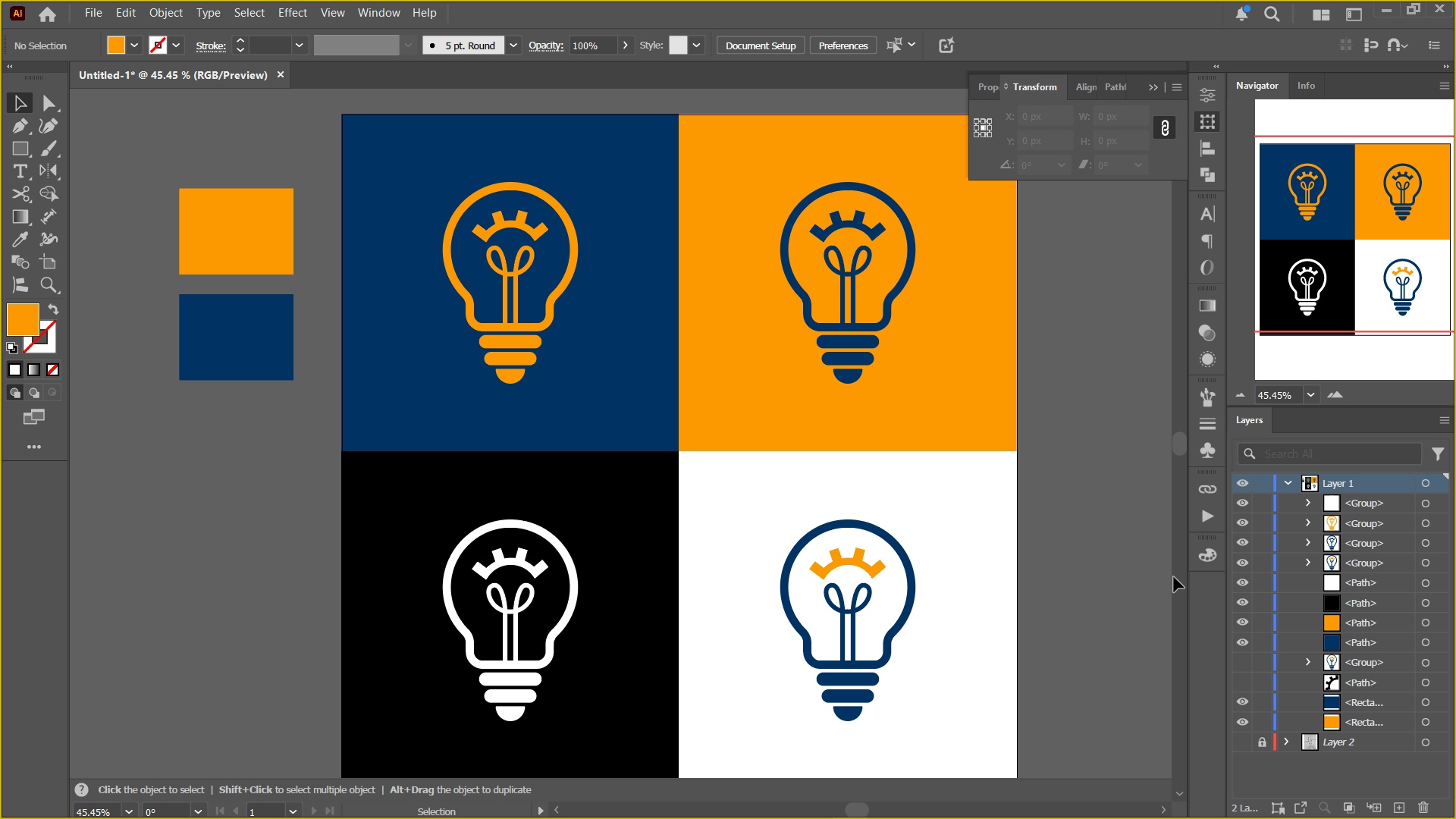 
key(Space)
 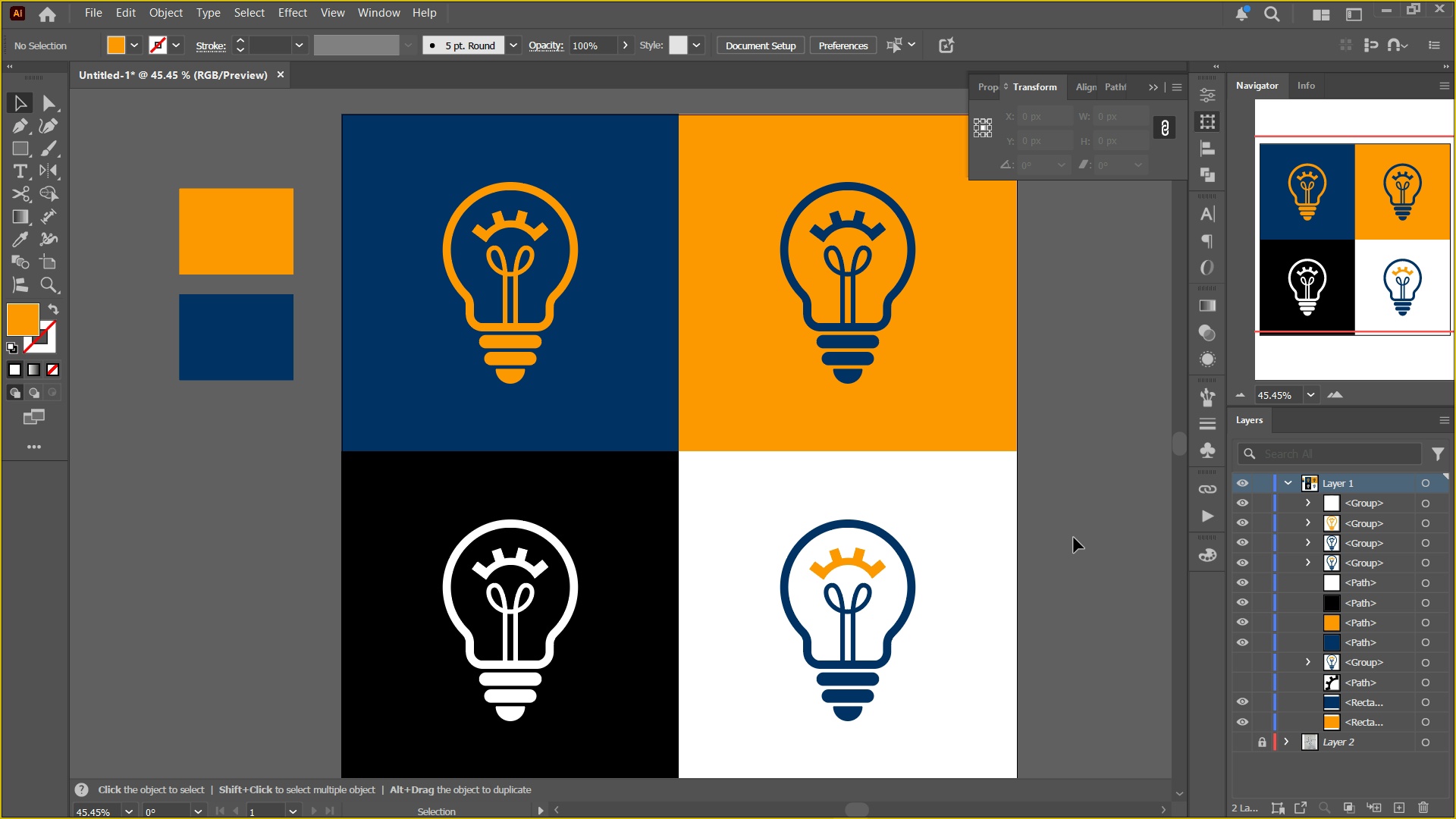 
left_click([1074, 538])
 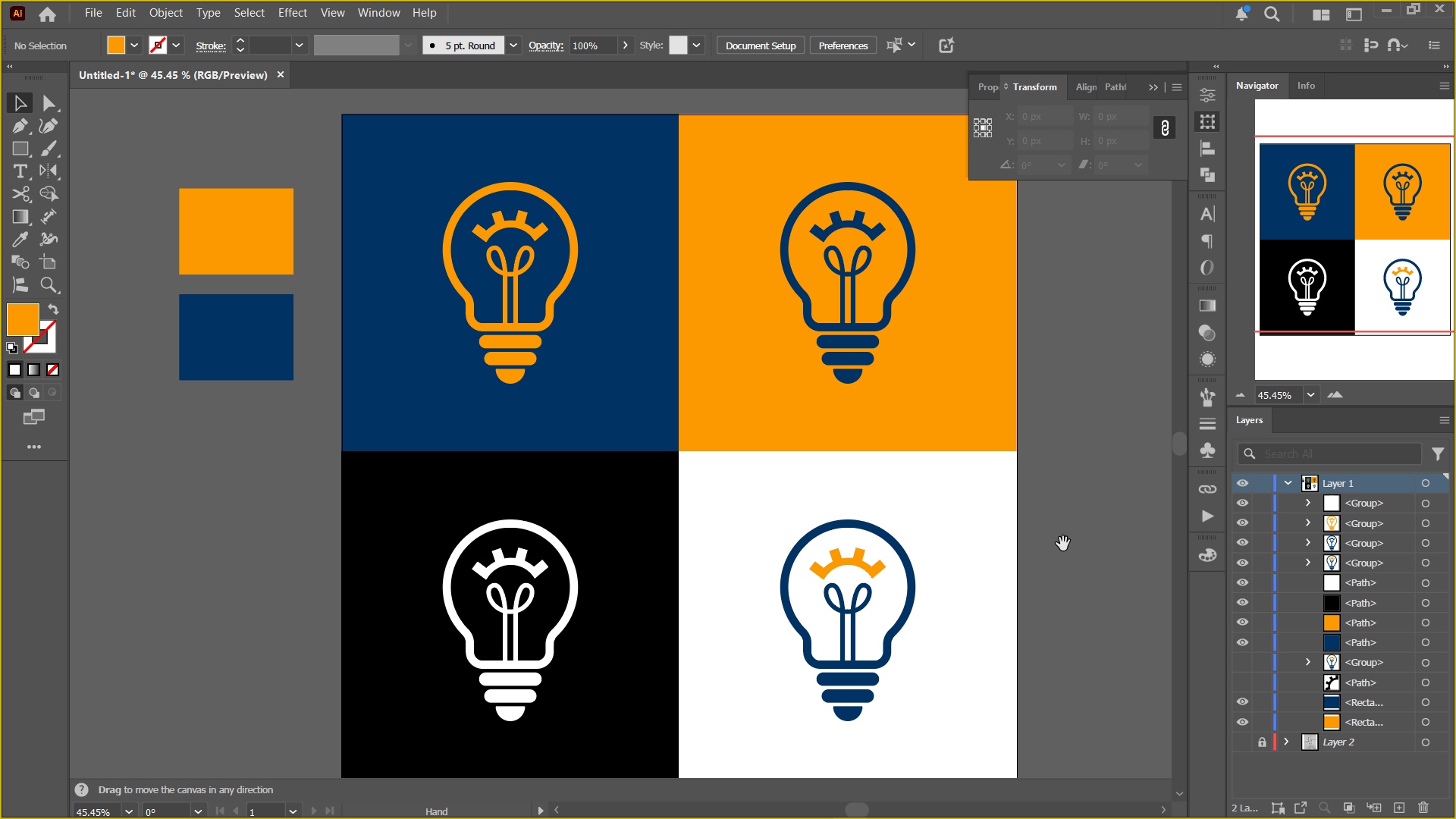 
hold_key(key=Space, duration=0.51)
 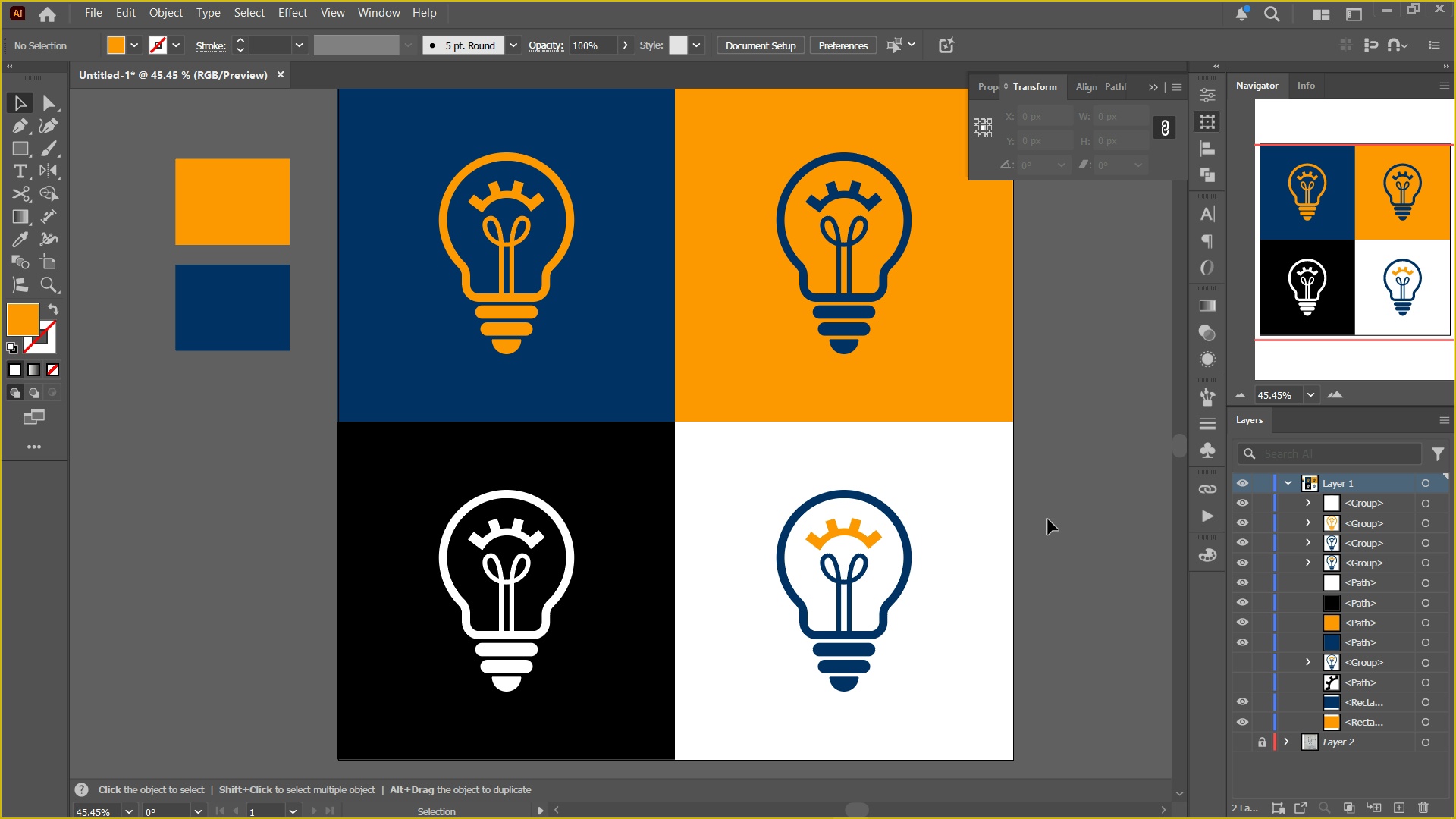 
left_click_drag(start_coordinate=[1052, 549], to_coordinate=[1048, 519])
 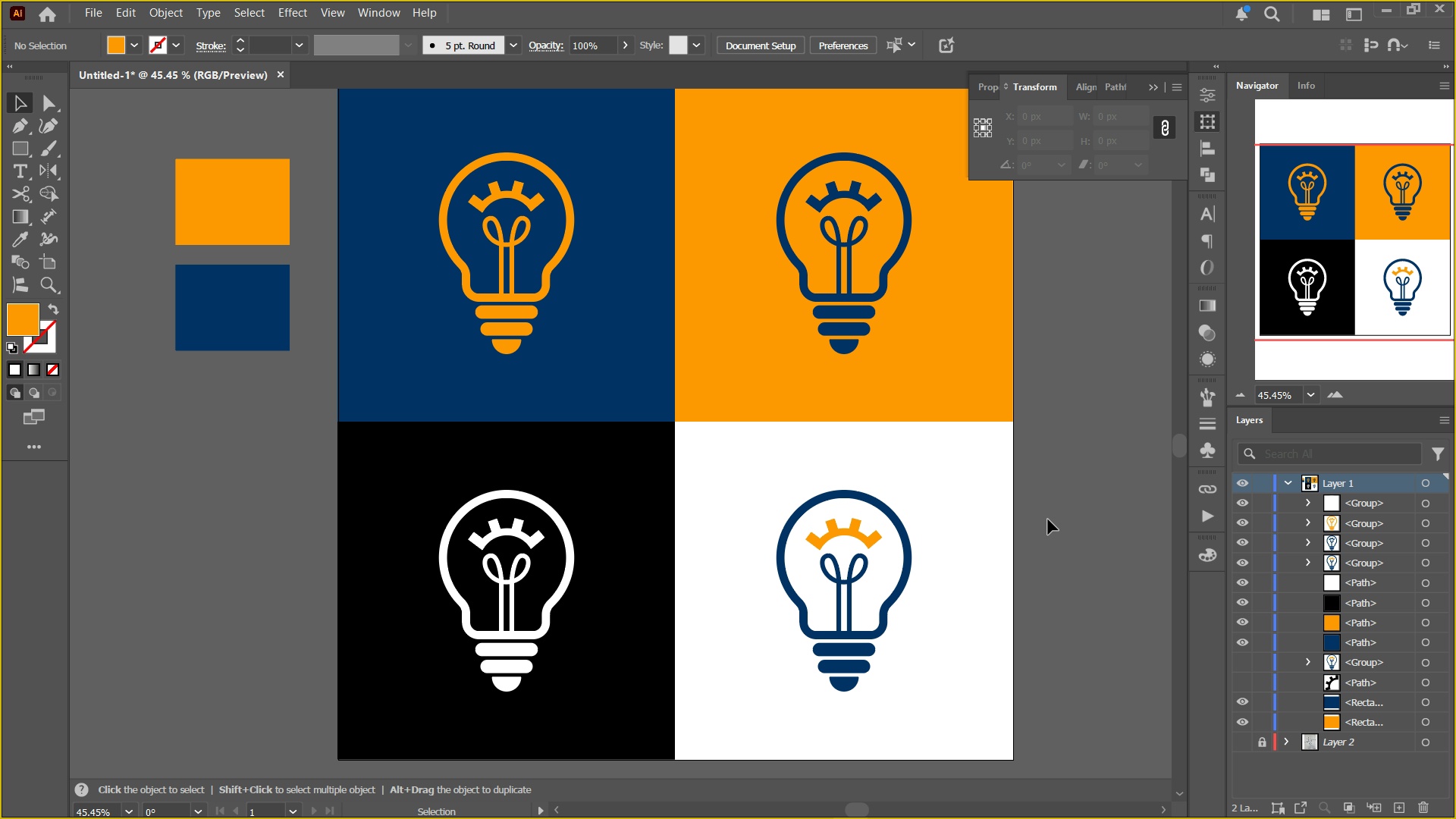 
triple_click([1048, 519])
 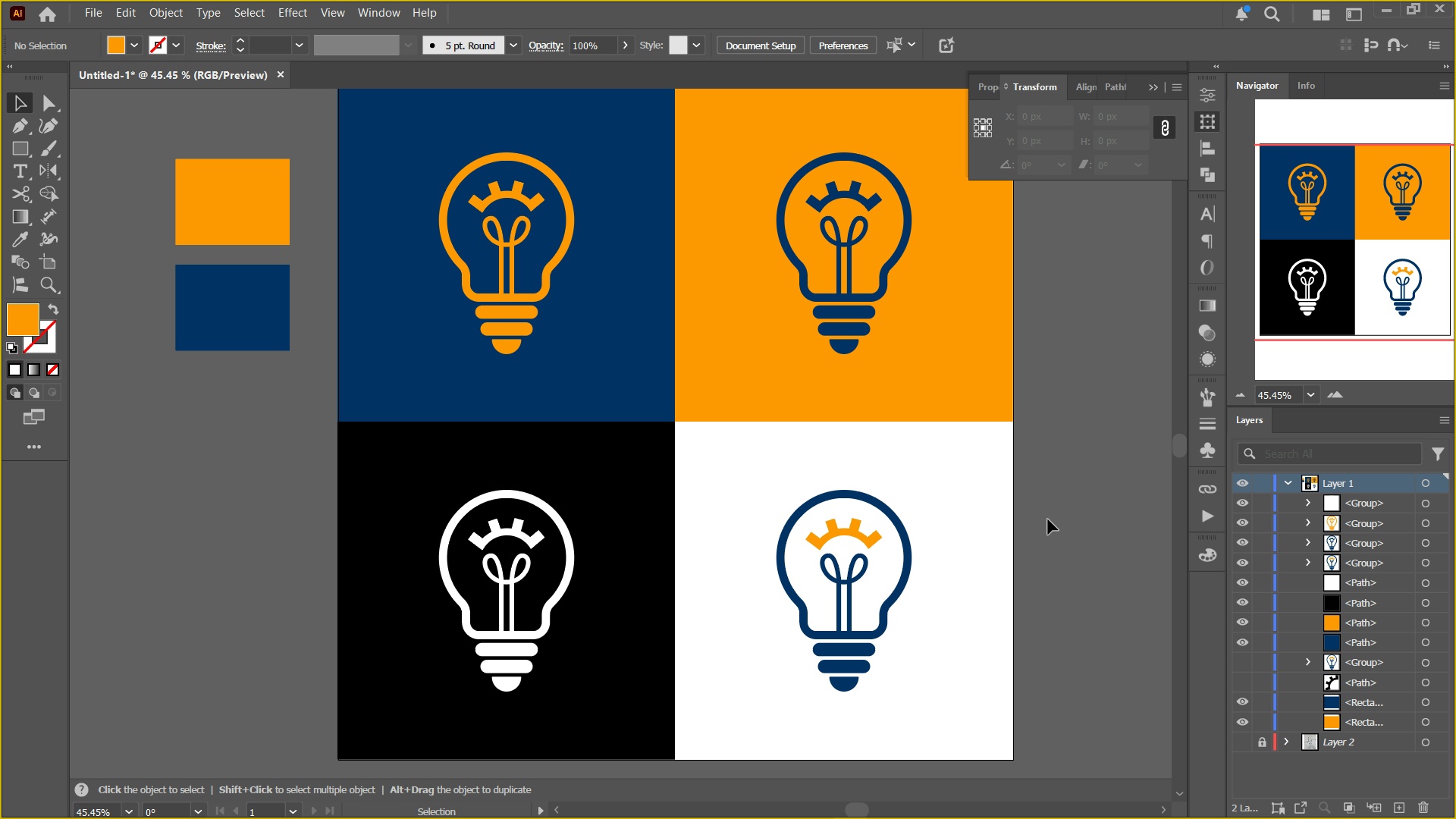 
triple_click([1048, 519])
 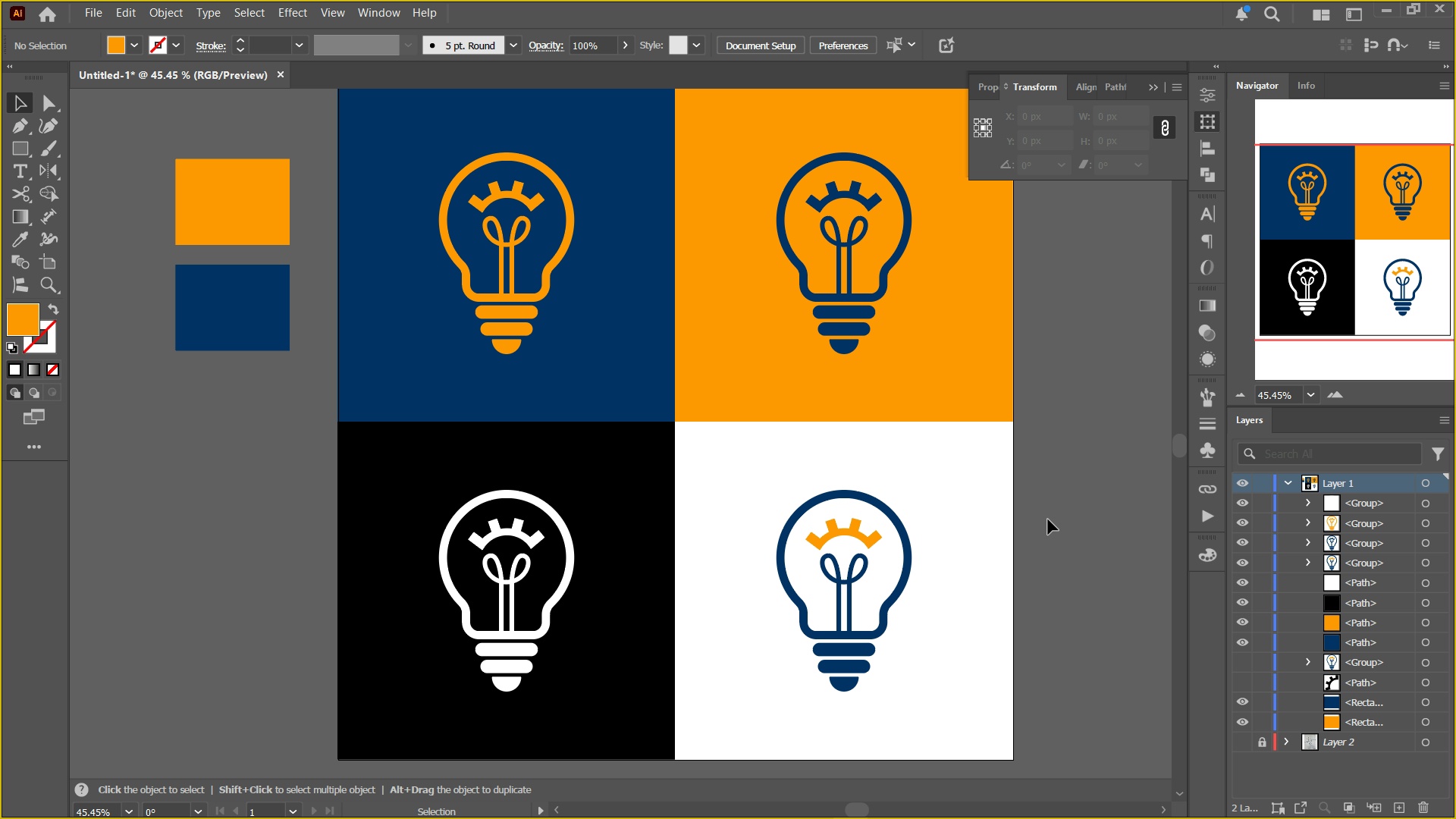 
wait(5.55)
 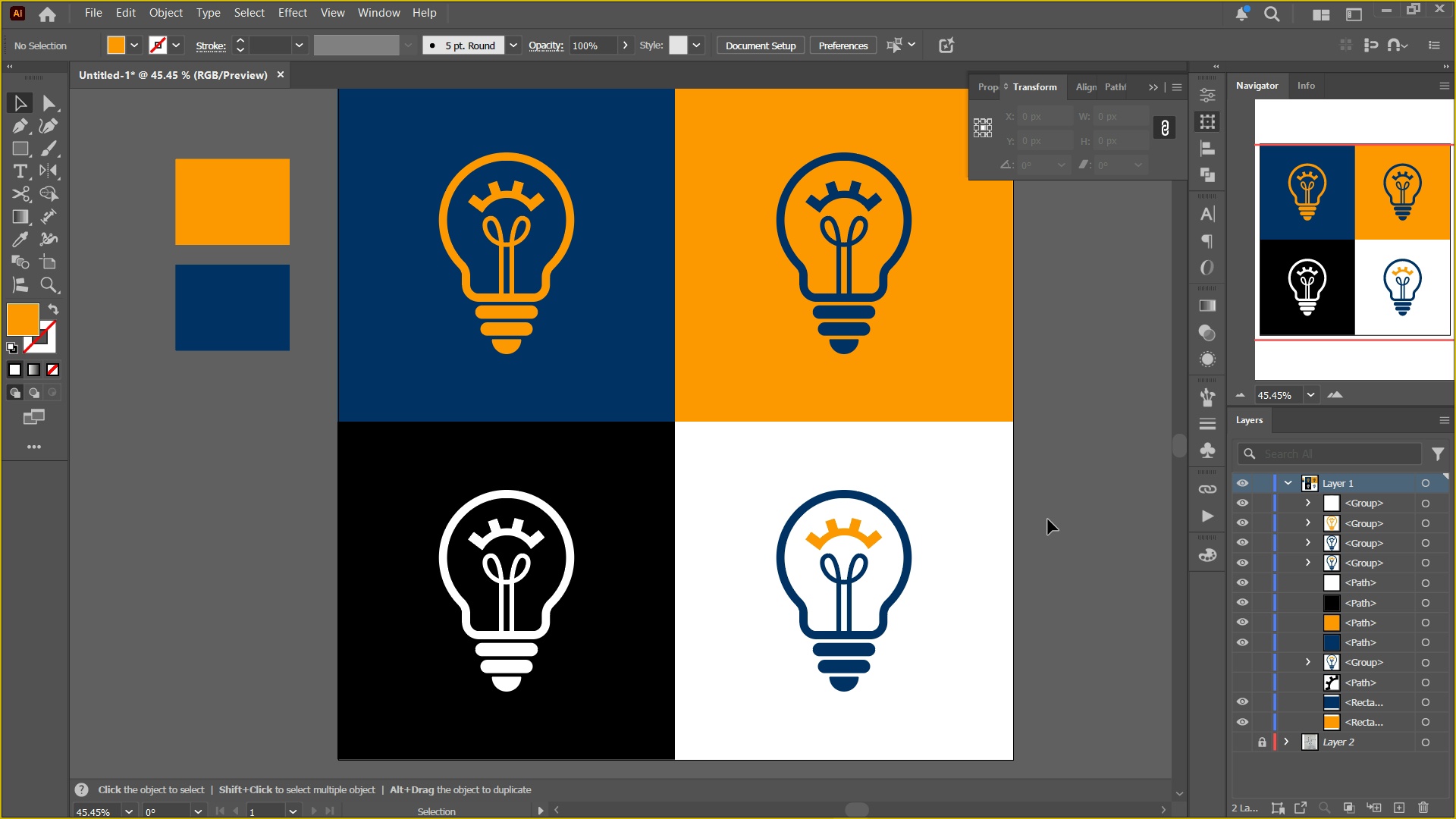 
key(Control+0)
 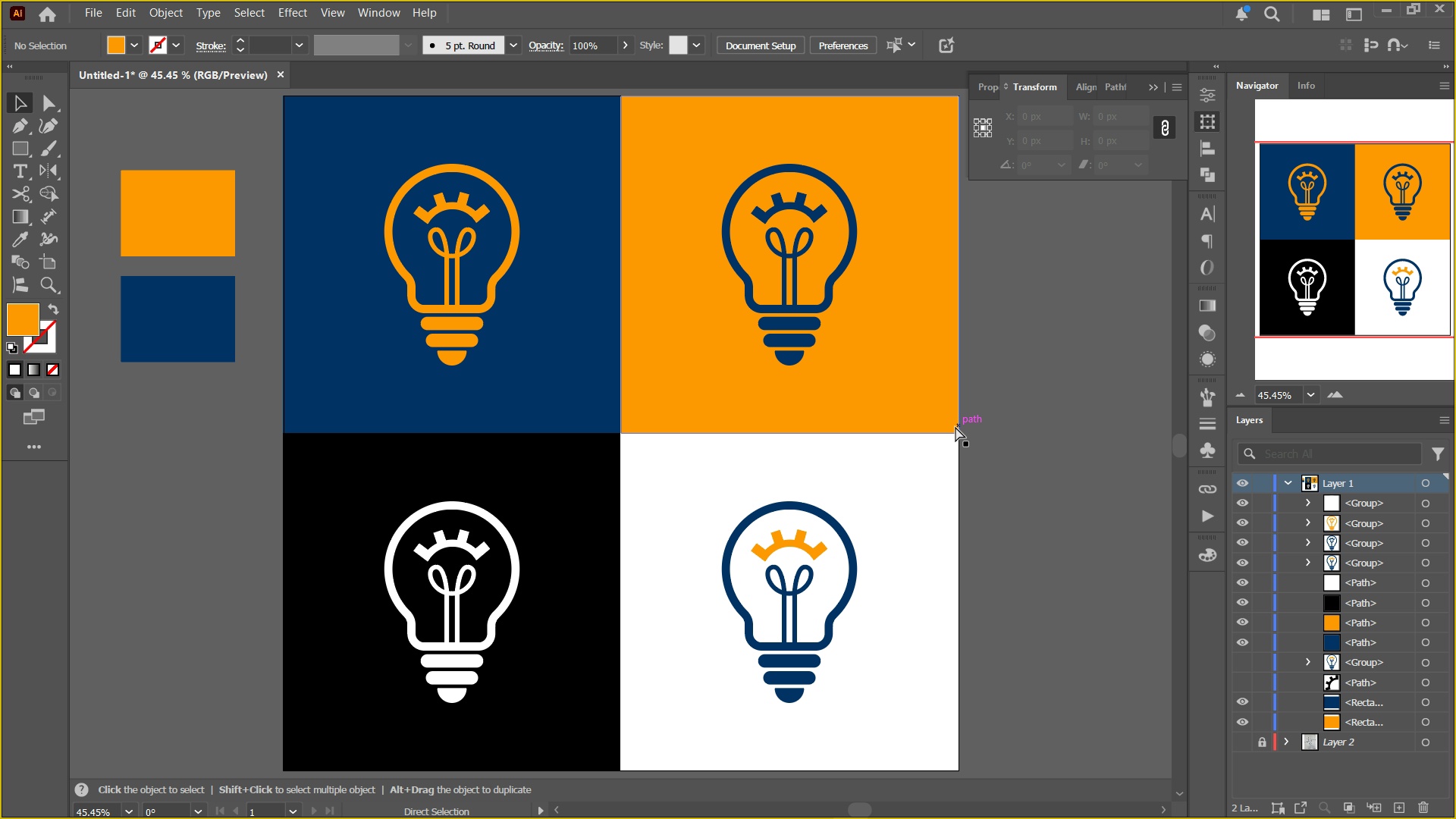 
key(Control+Minus)
 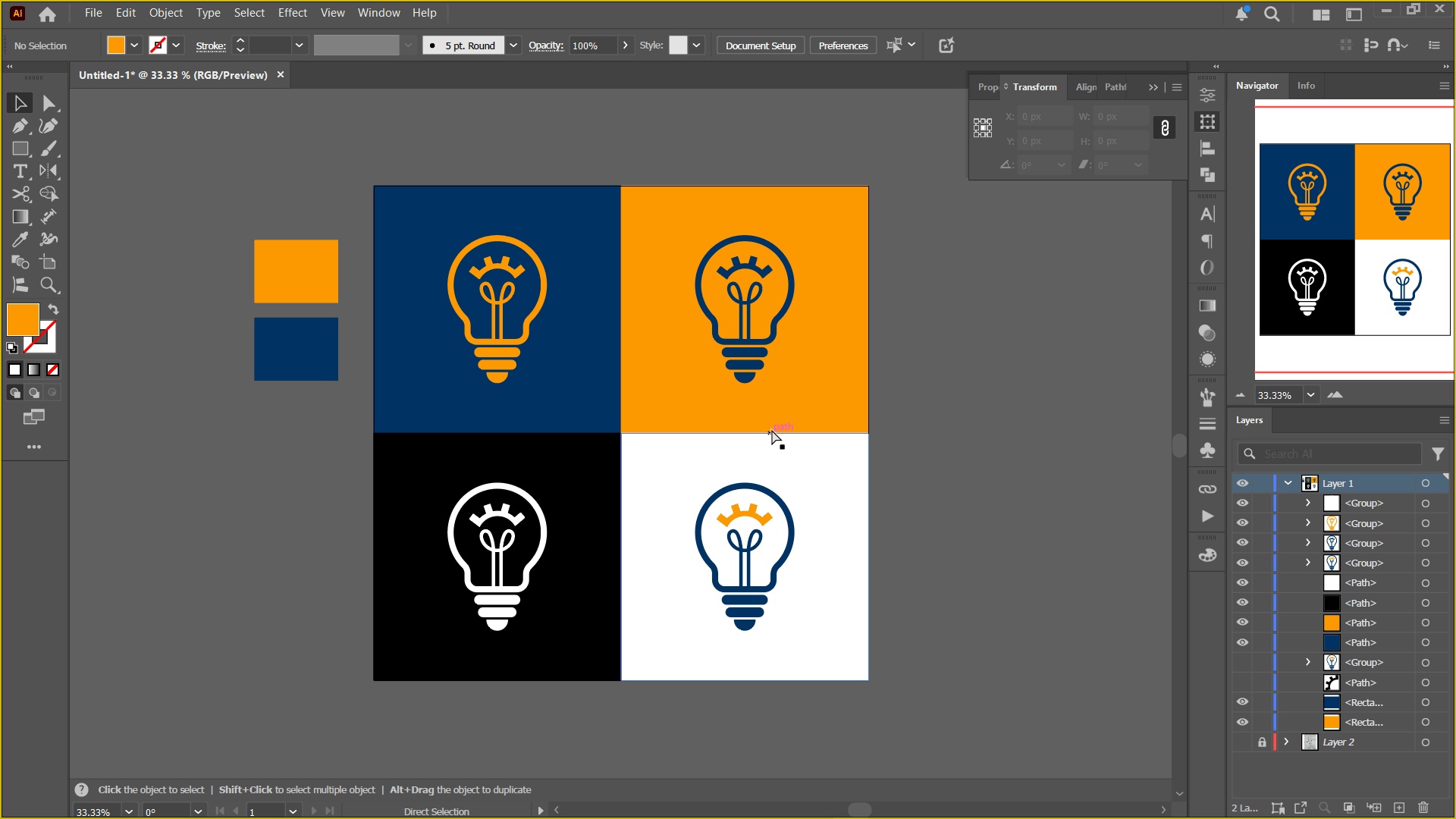 
key(Control+Minus)
 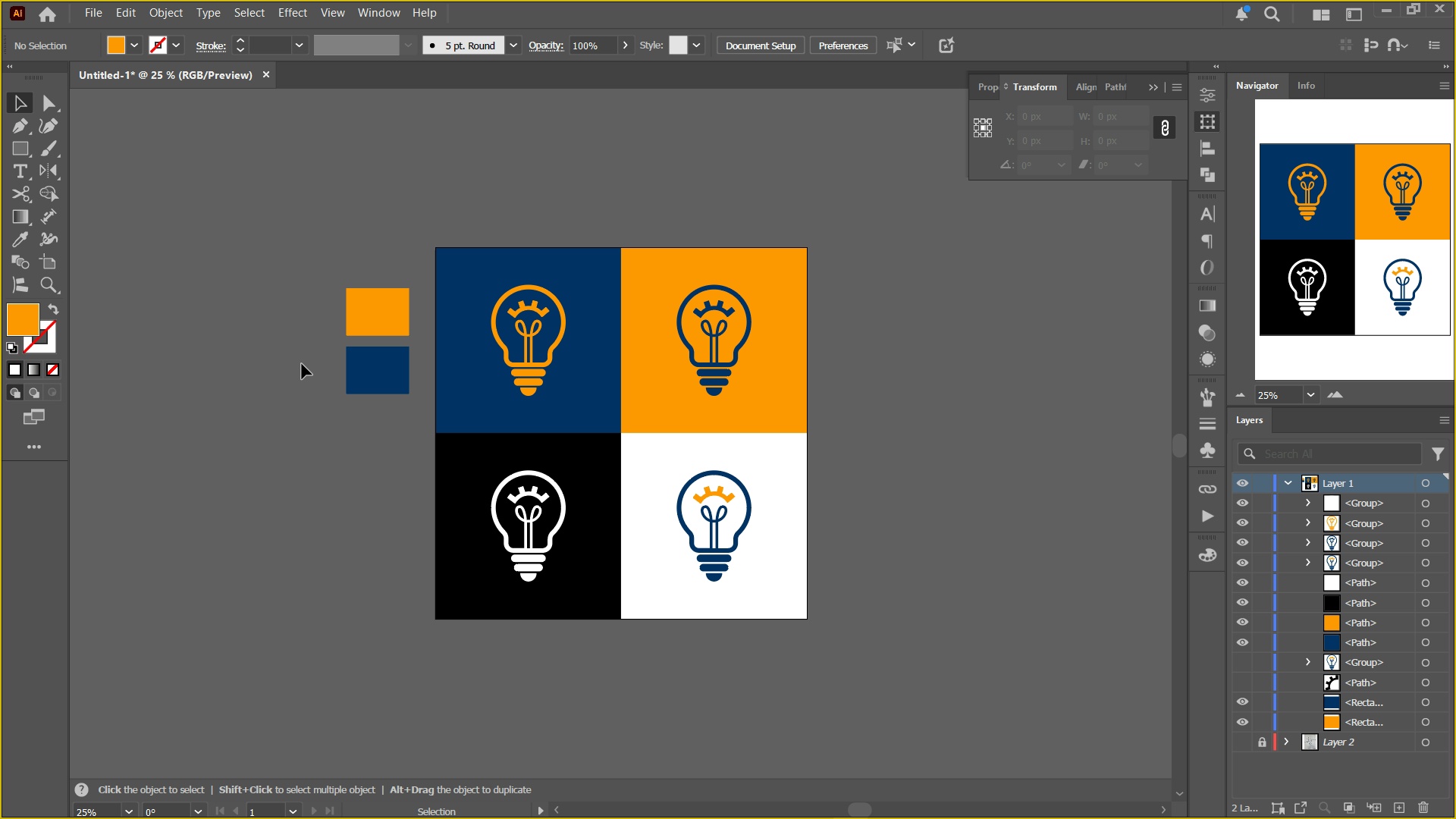 
hold_key(key=Space, duration=0.34)
 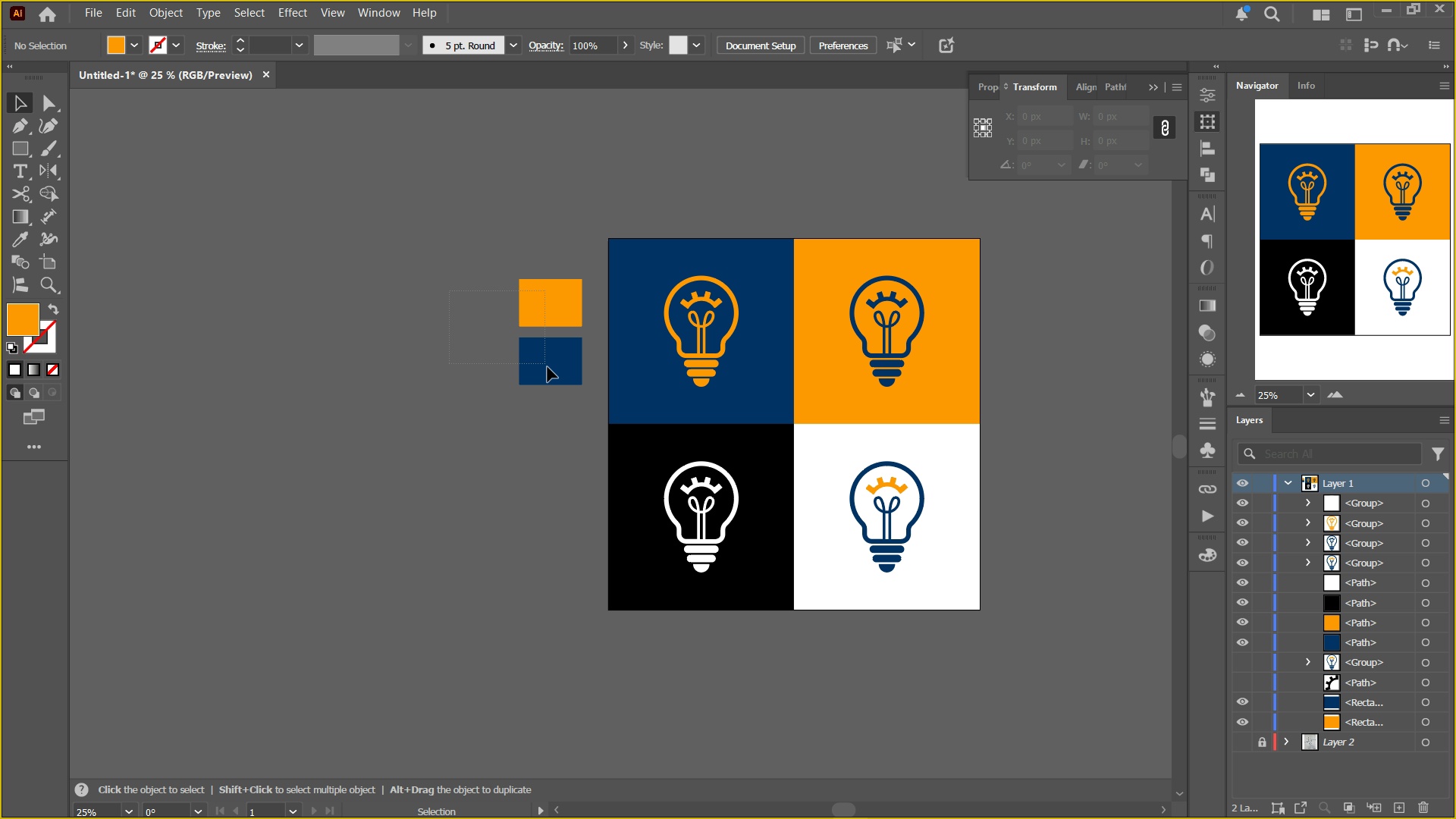 
left_click_drag(start_coordinate=[245, 420], to_coordinate=[419, 412])
 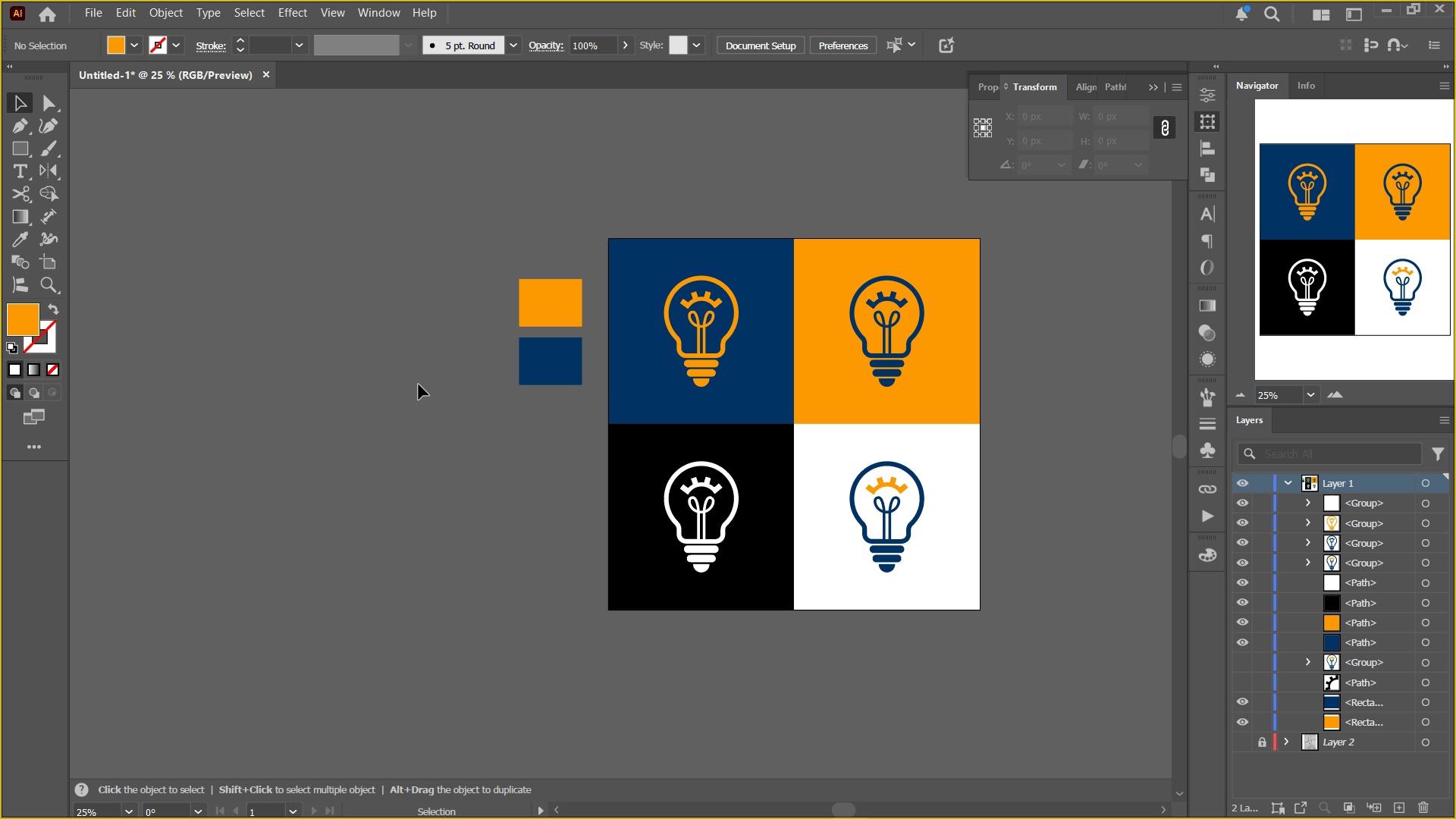 
double_click([419, 384])
 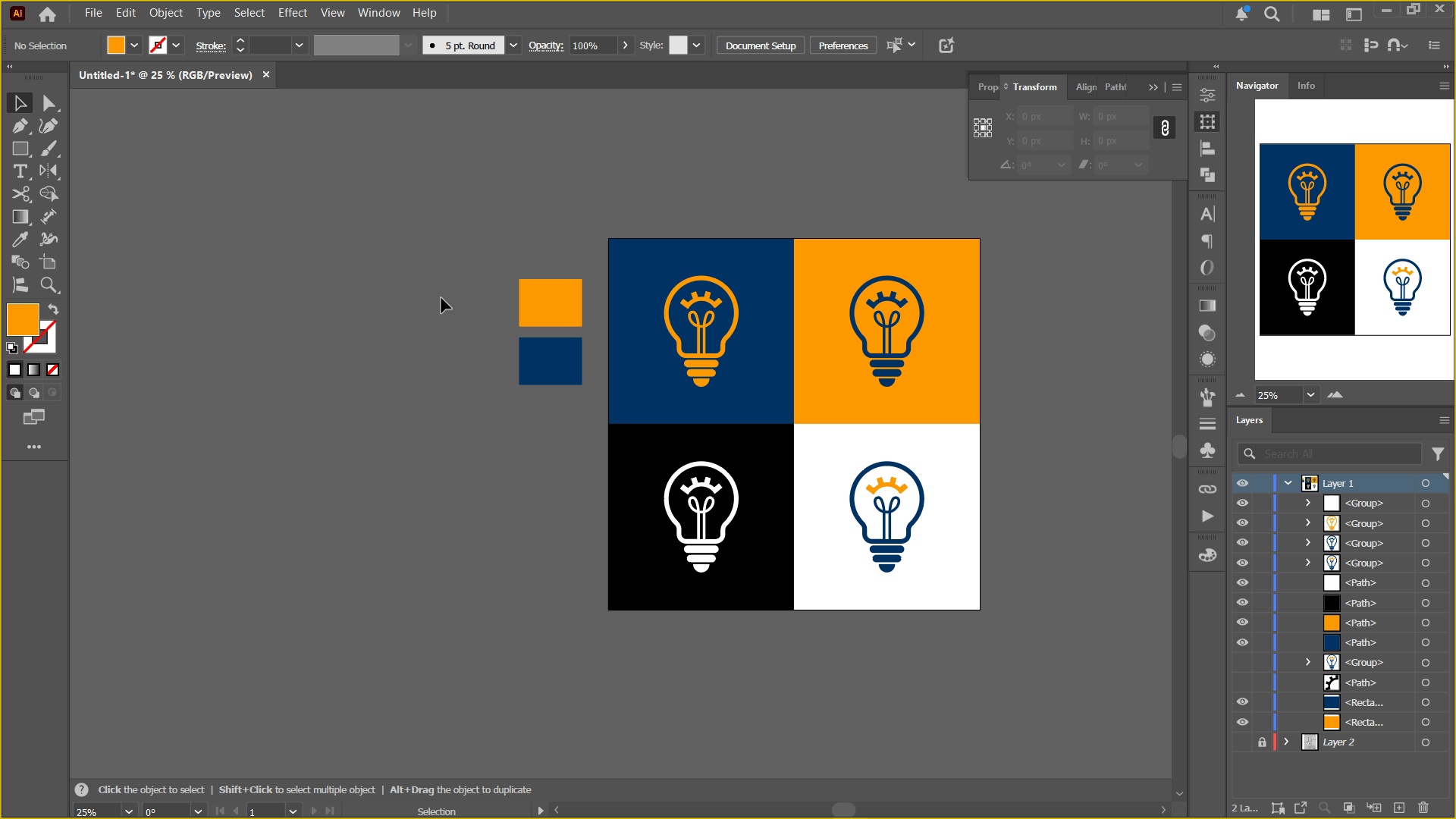 
left_click_drag(start_coordinate=[450, 290], to_coordinate=[560, 412])
 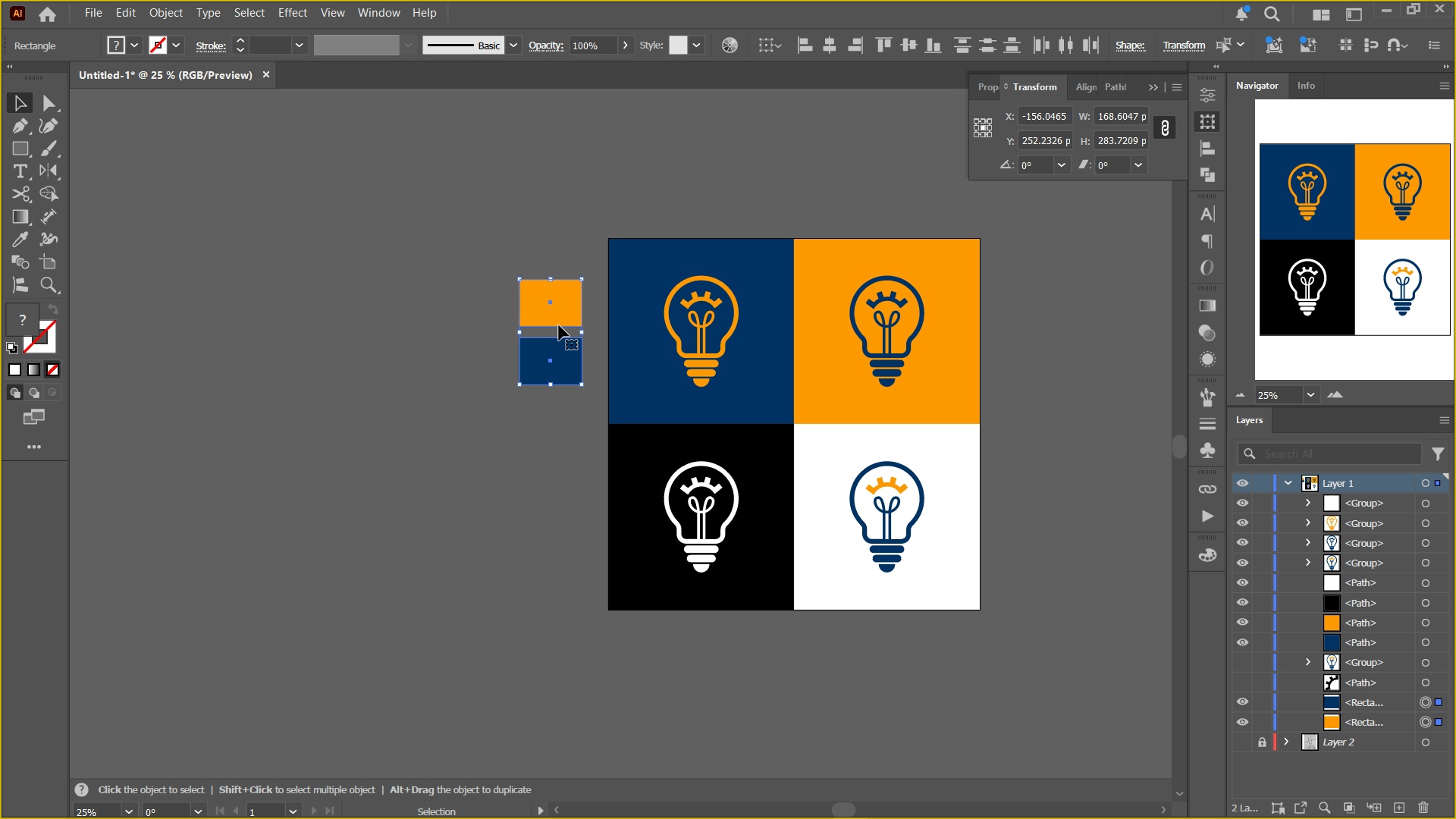 
hold_key(key=ShiftLeft, duration=0.71)
left_click_drag(start_coordinate=[560, 297], to_coordinate=[358, 318])
 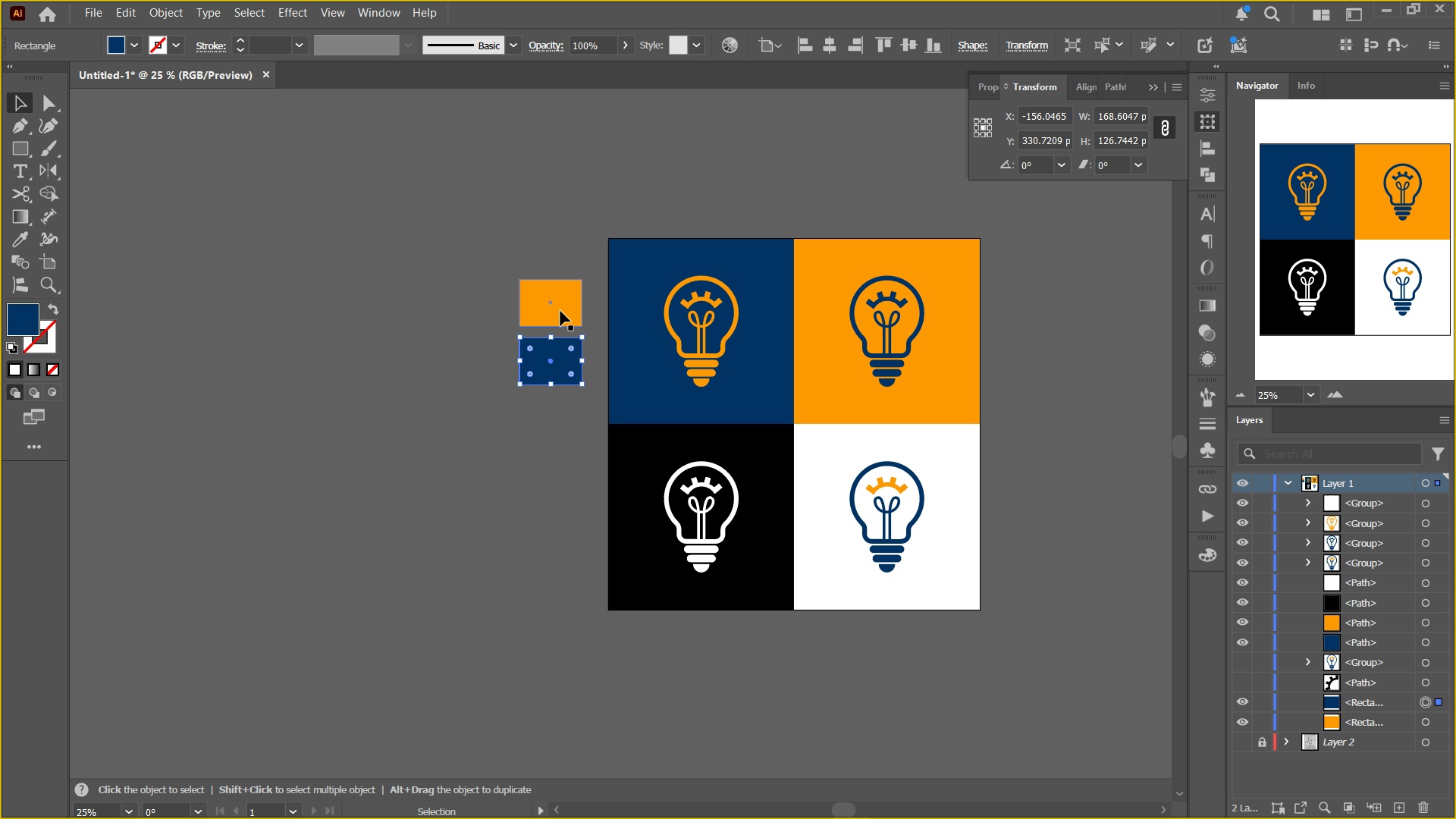 
hold_key(key=ShiftLeft, duration=0.41)
left_click([576, 306])
 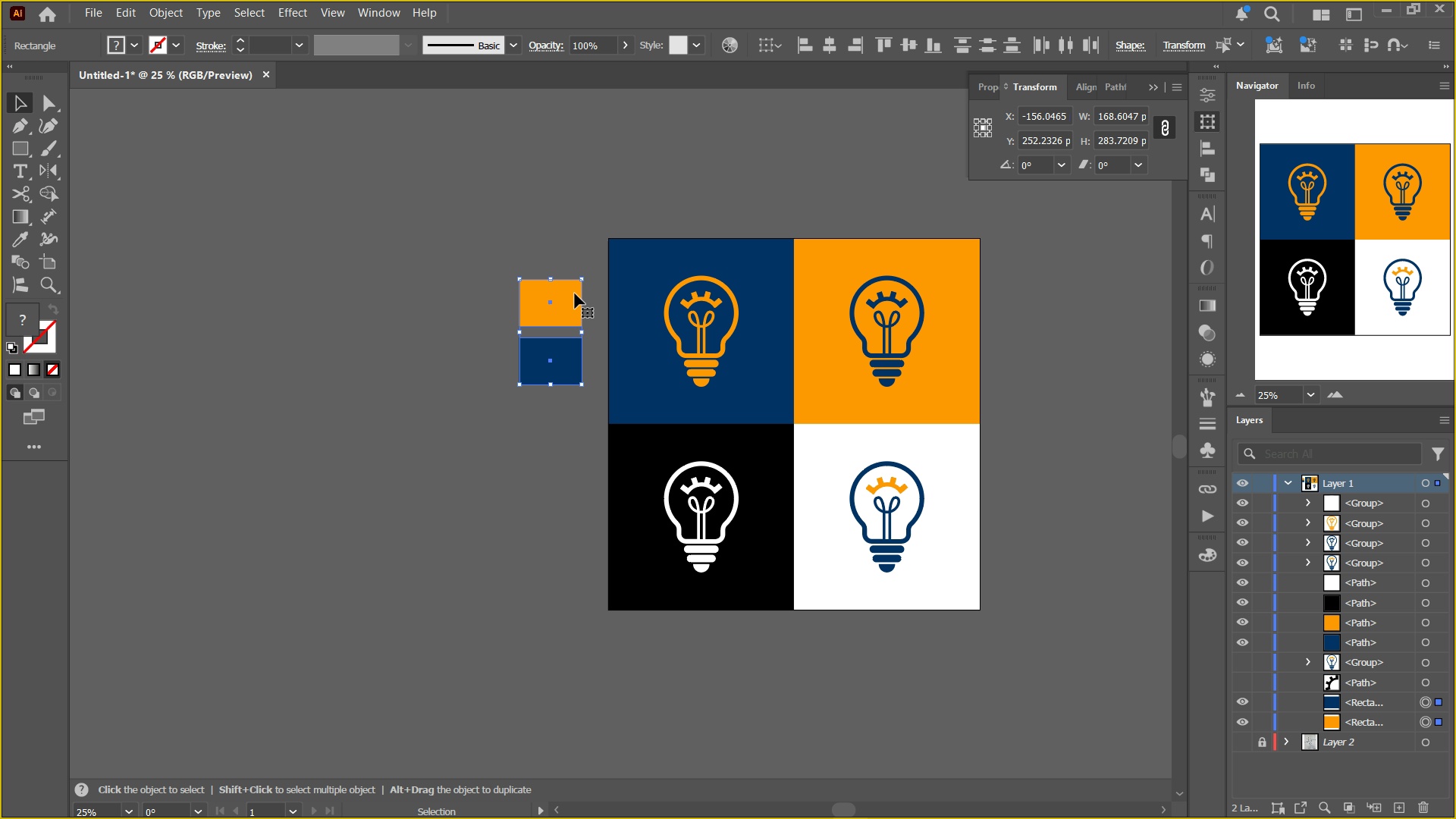 
left_click_drag(start_coordinate=[575, 293], to_coordinate=[293, 295])
 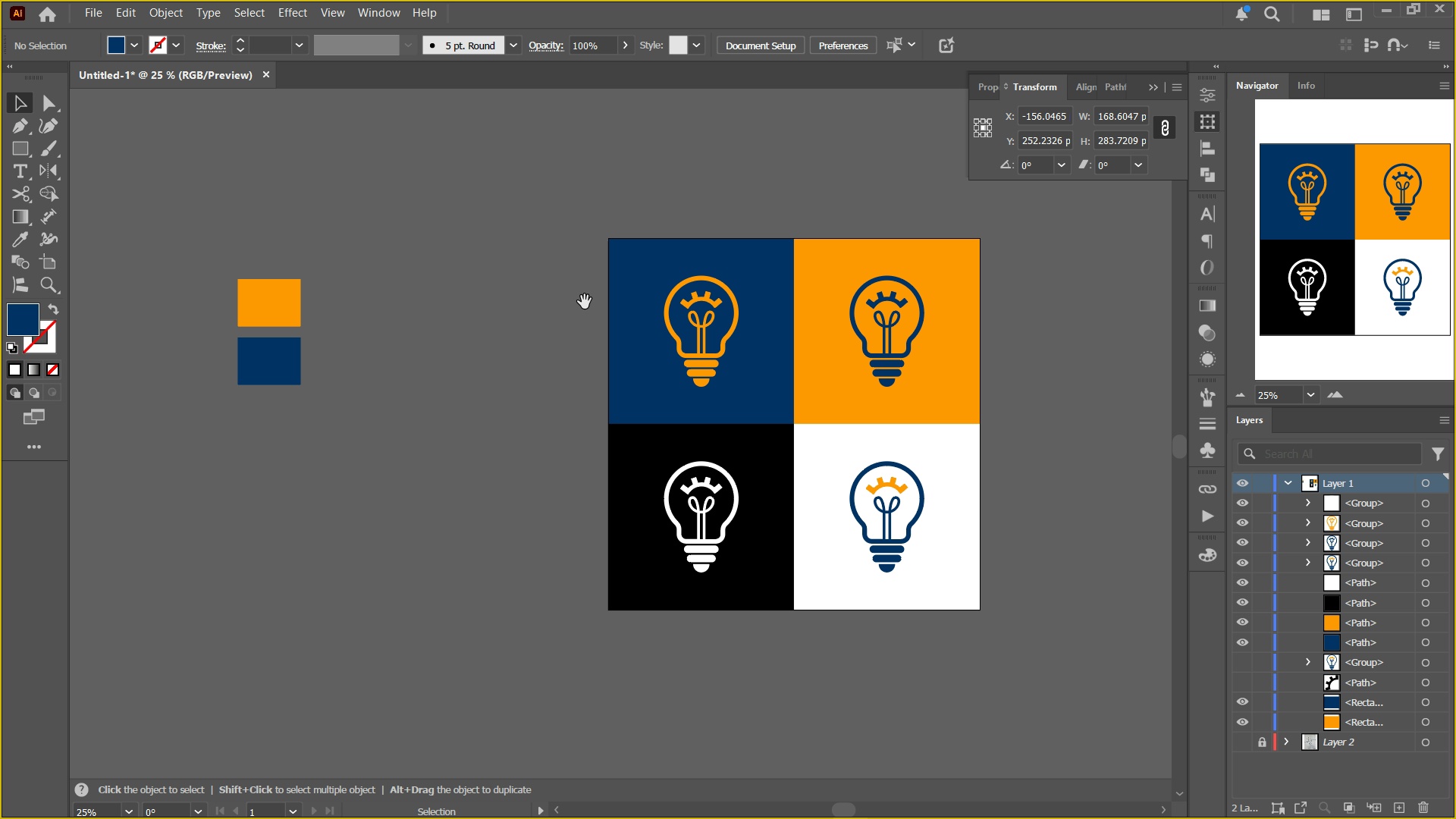 
hold_key(key=ShiftLeft, duration=0.38)
 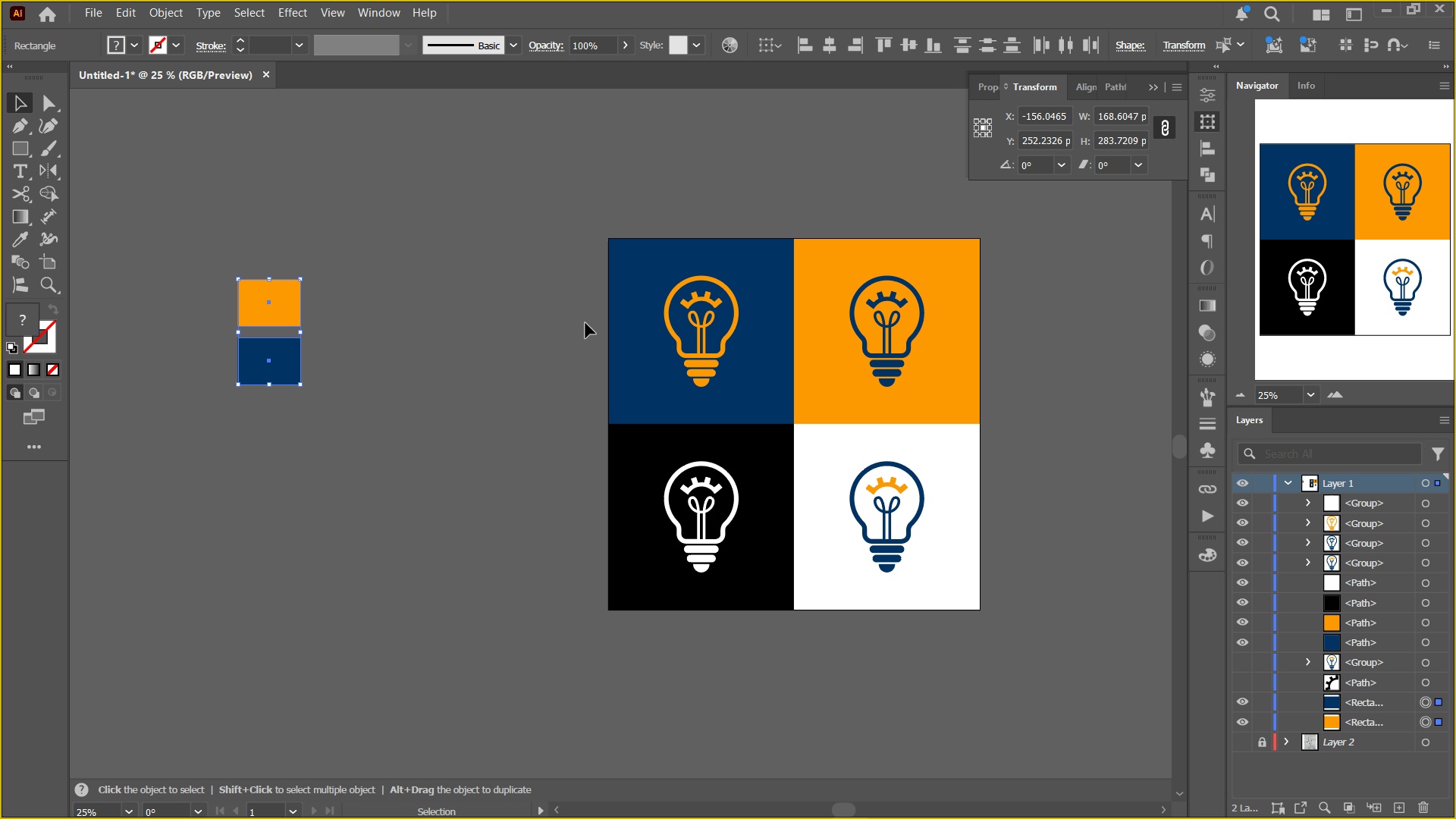 
left_click([585, 323])
 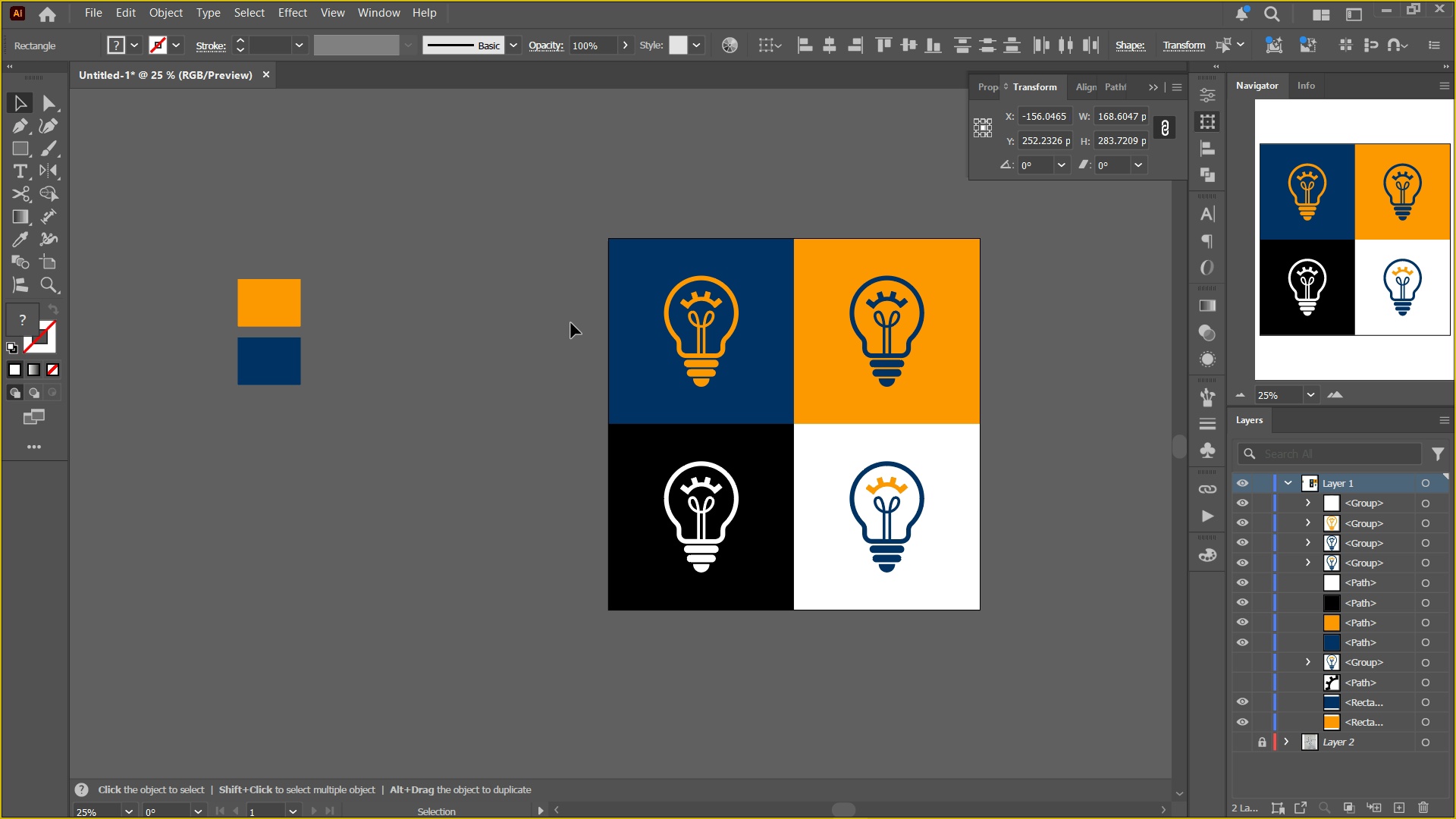 
hold_key(key=Space, duration=0.46)
 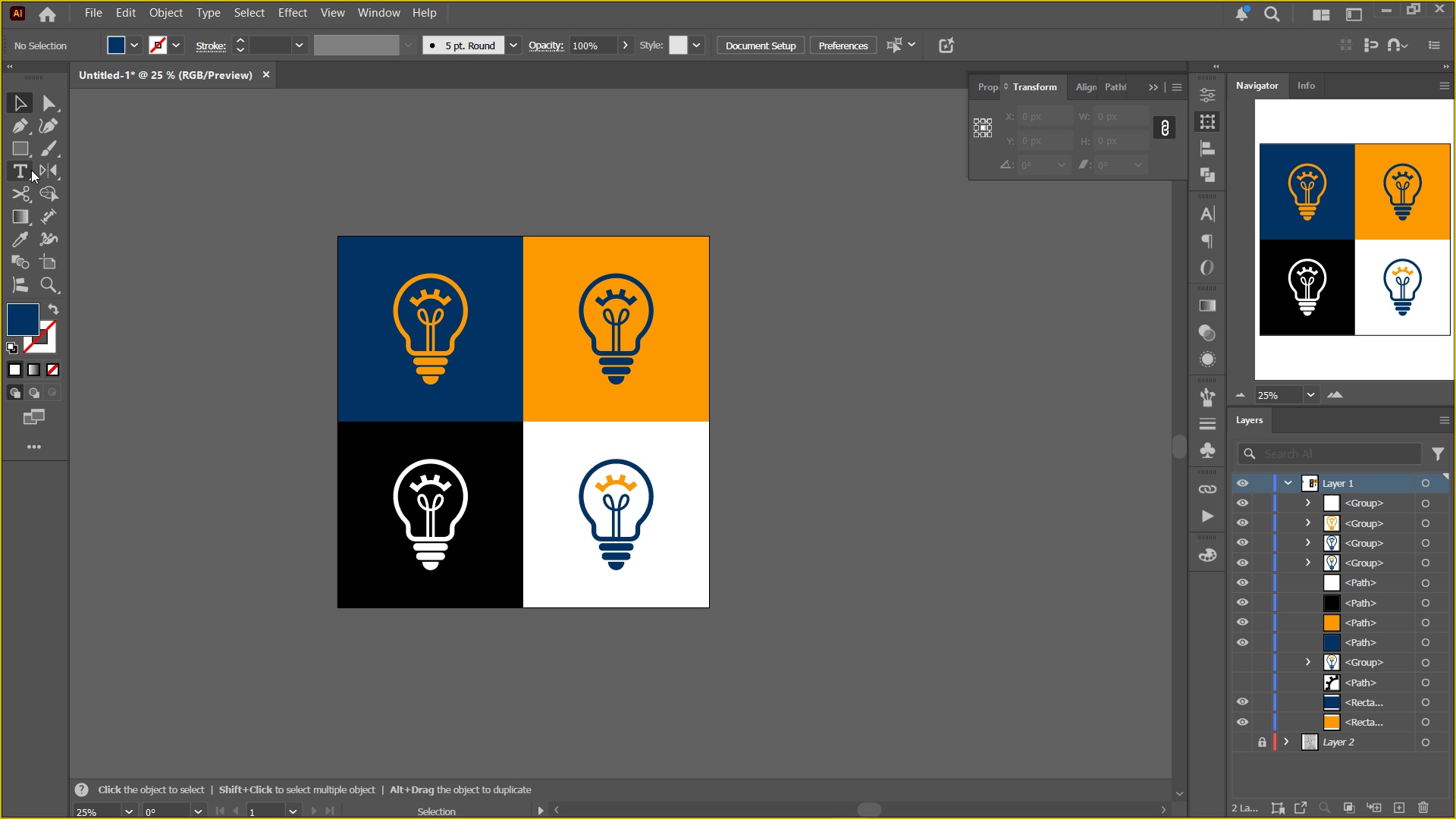 
left_click_drag(start_coordinate=[585, 302], to_coordinate=[314, 300])
 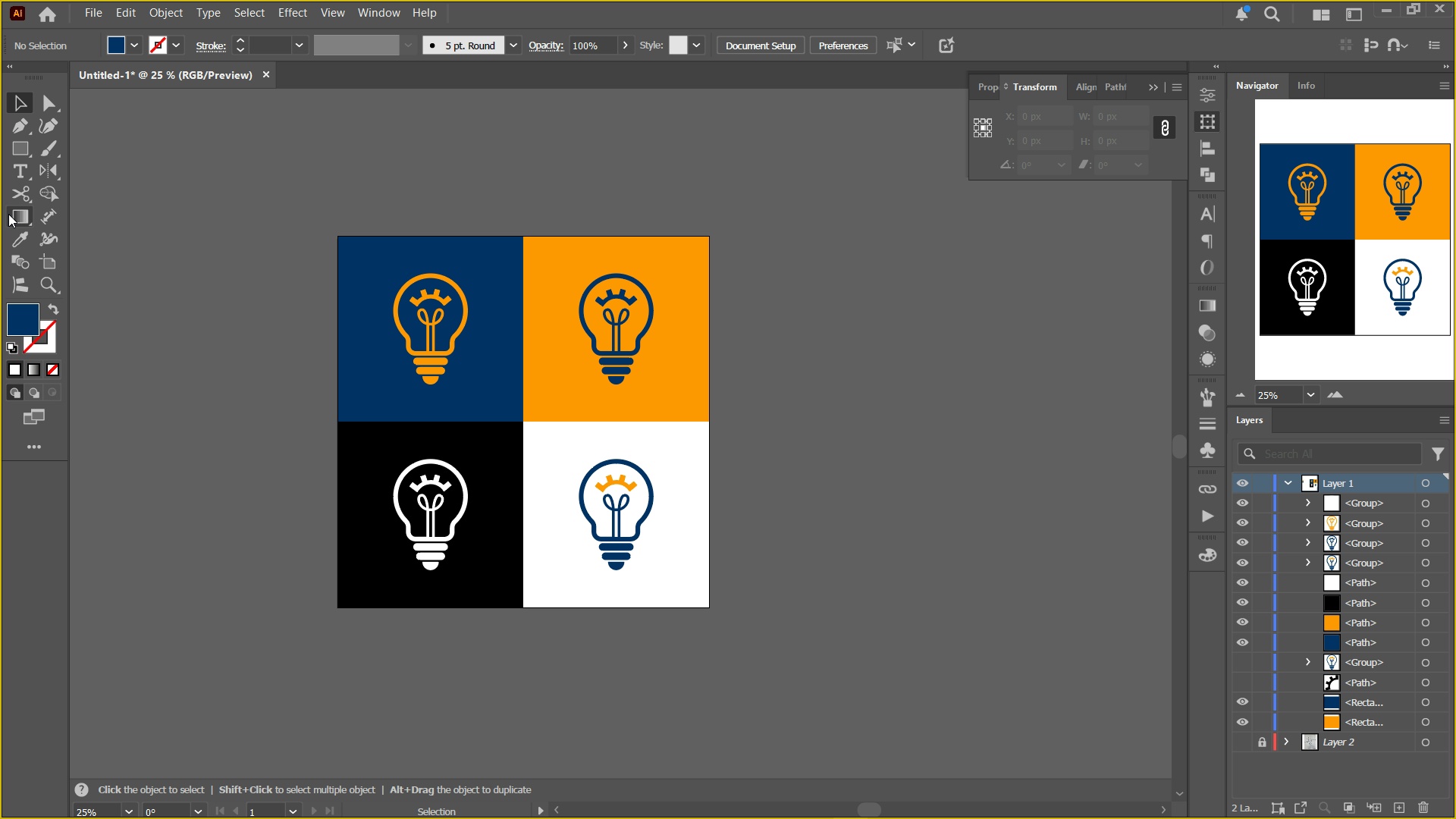 
key(A)
 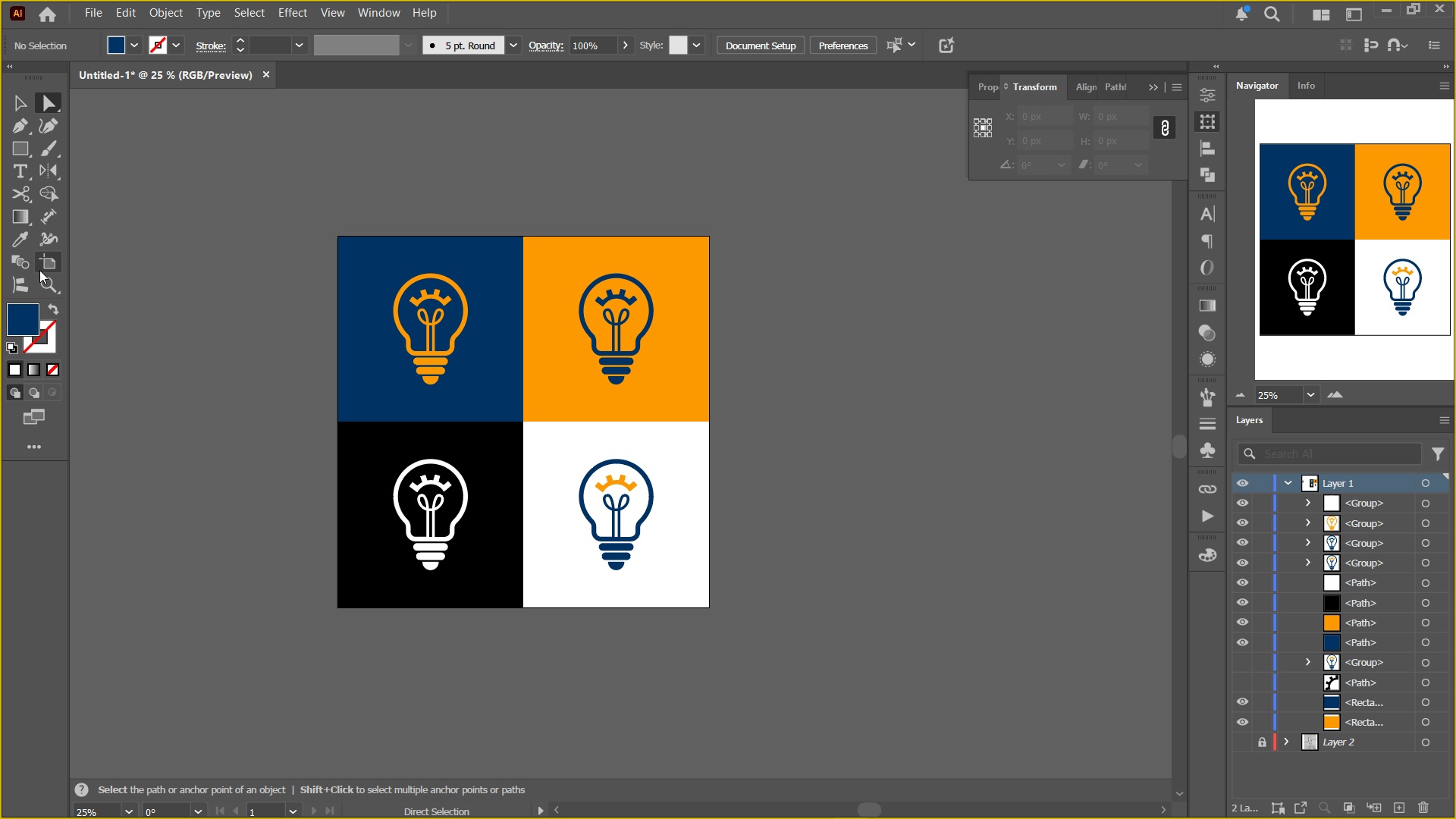 
left_click([55, 265])
 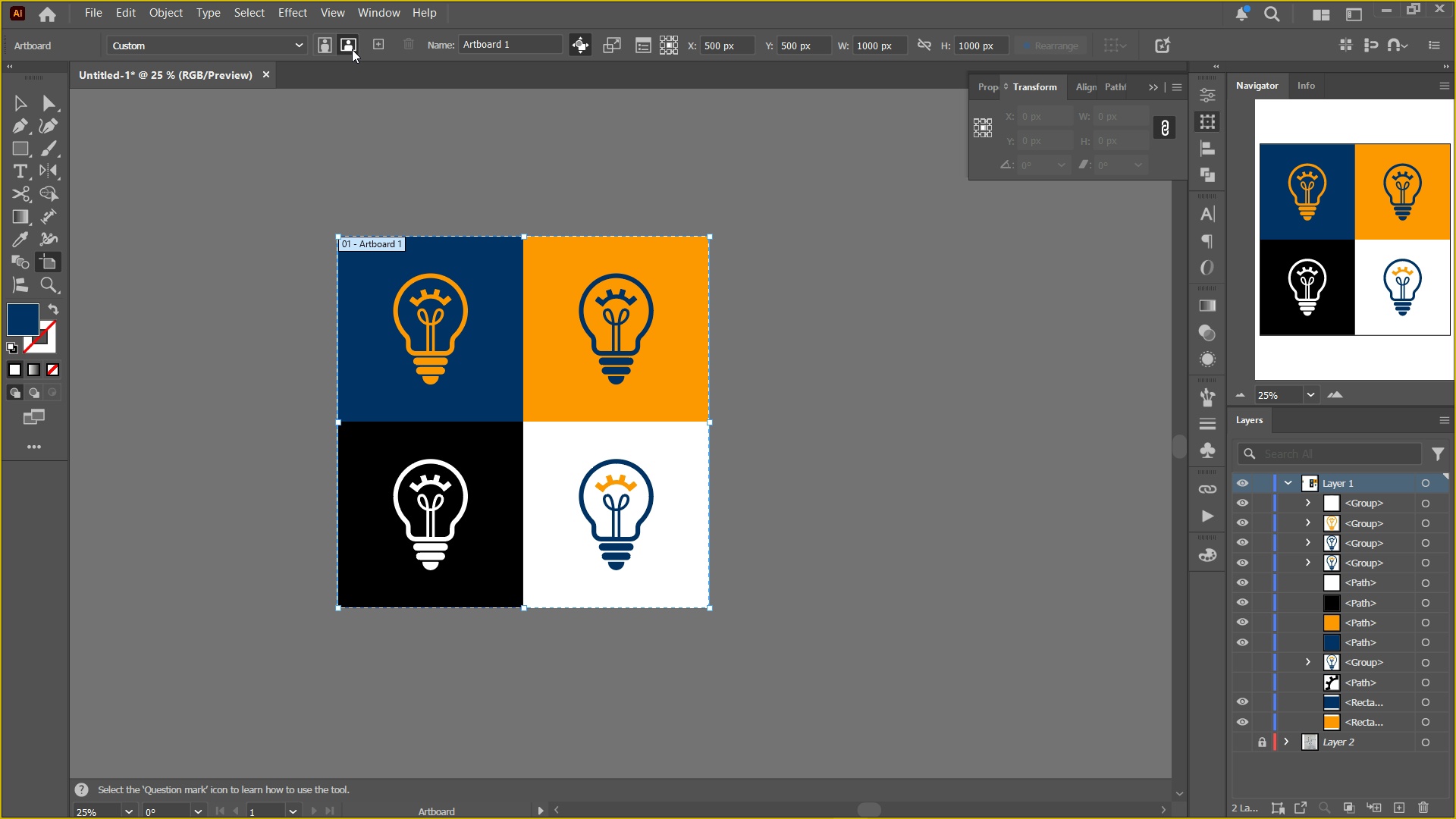 
left_click([330, 49])
 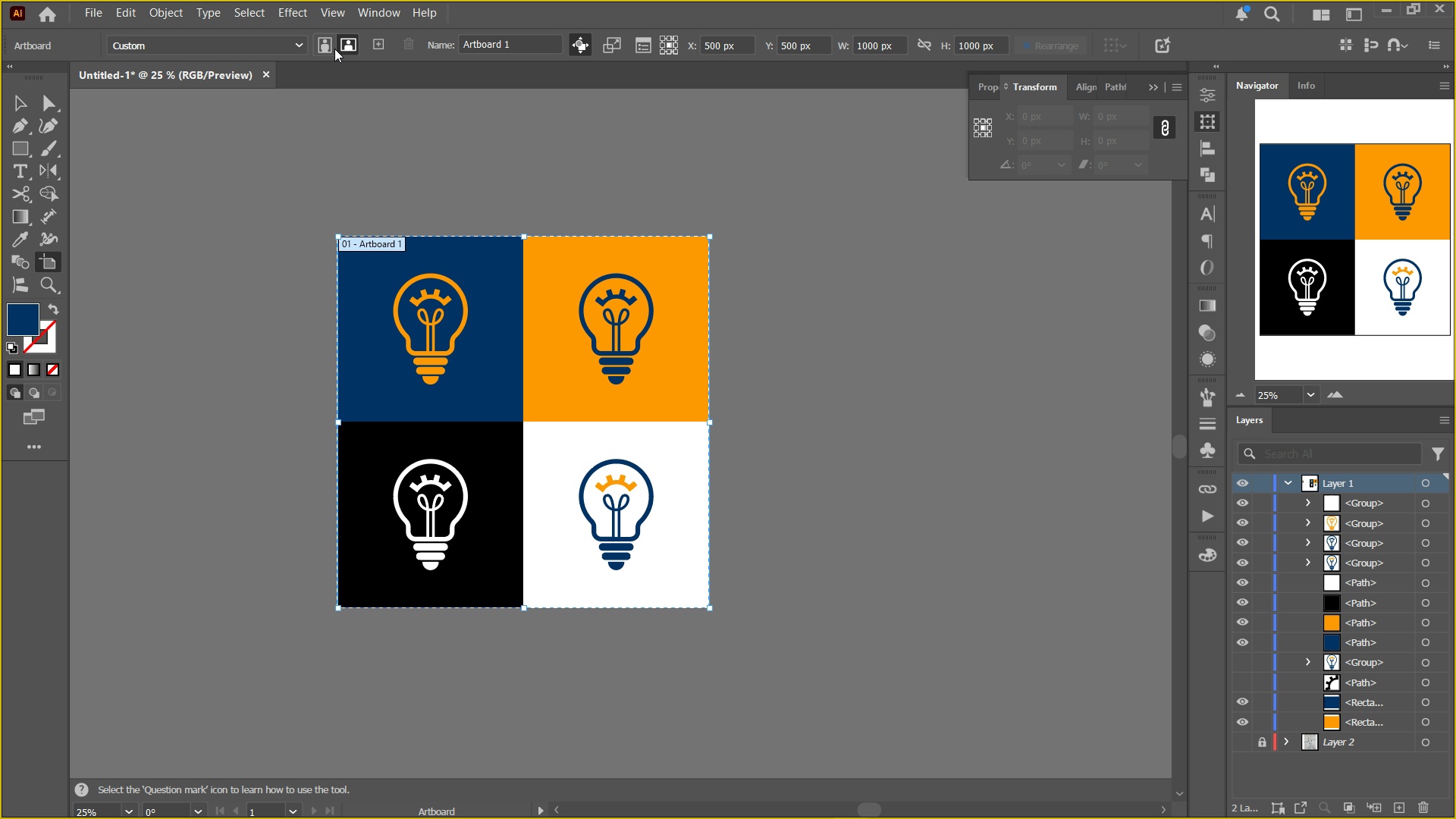 
left_click([379, 47])
 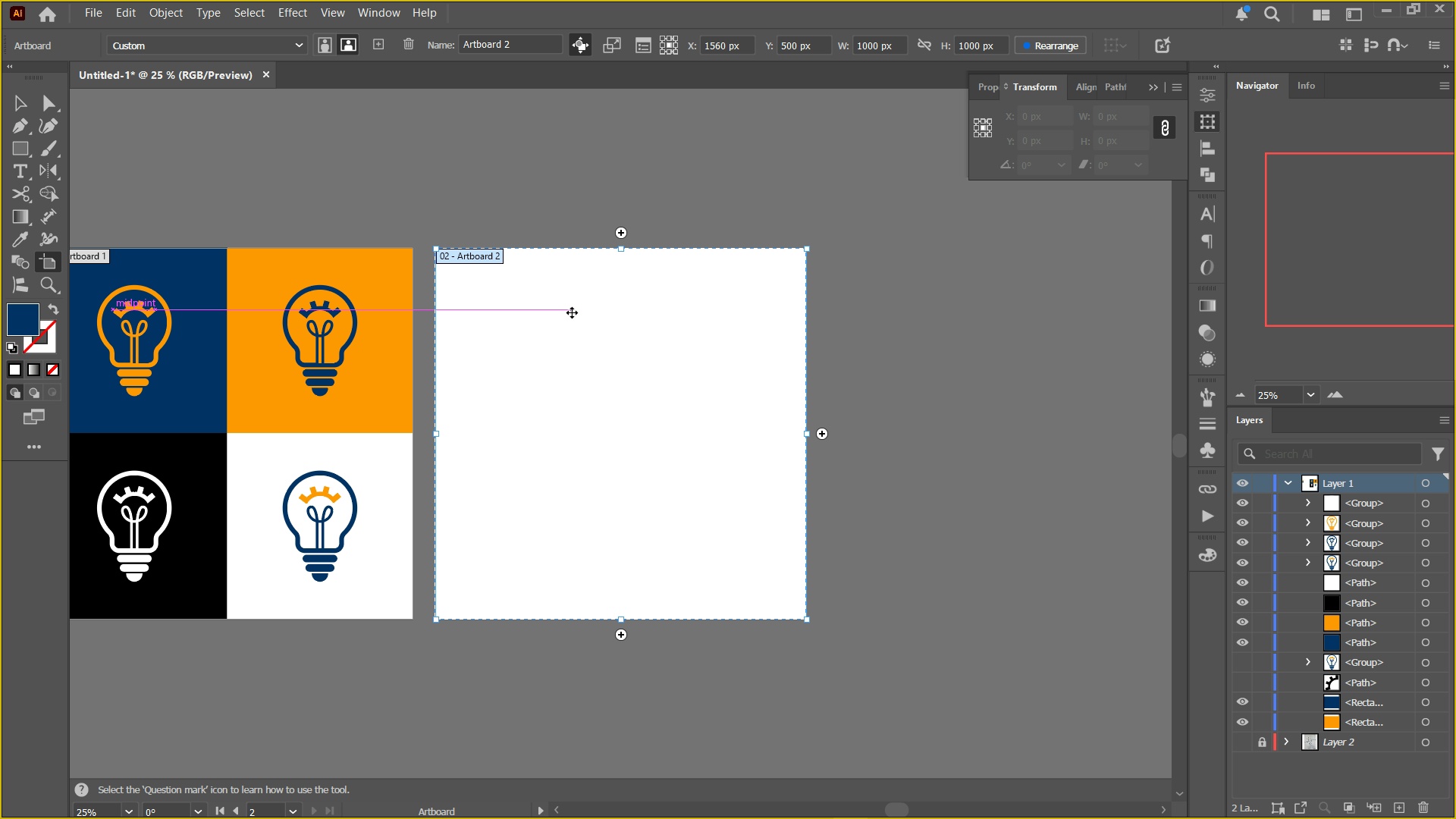 
hold_key(key=Space, duration=0.53)
 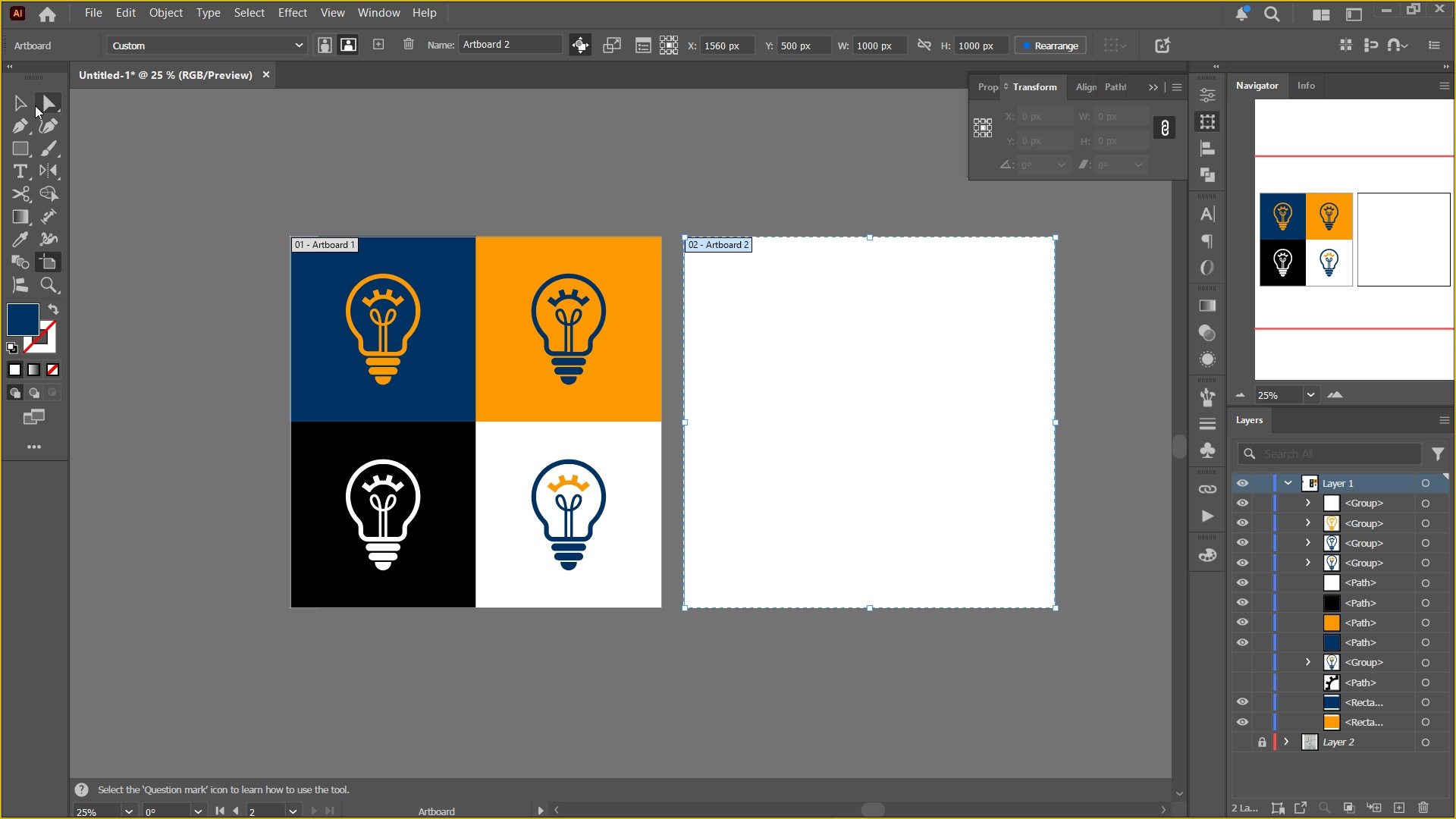 
left_click_drag(start_coordinate=[504, 339], to_coordinate=[752, 328])
 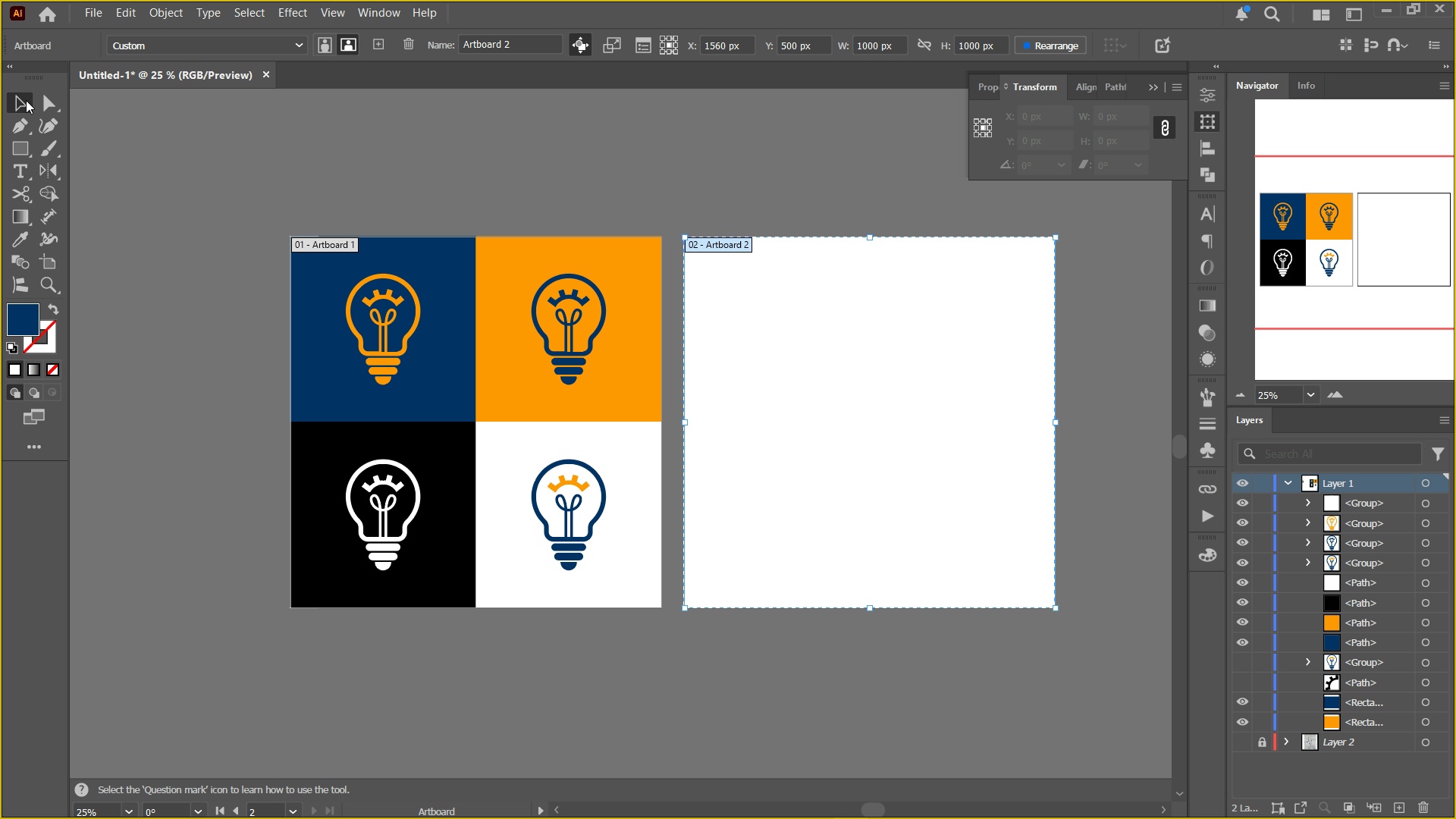 
double_click([293, 137])
 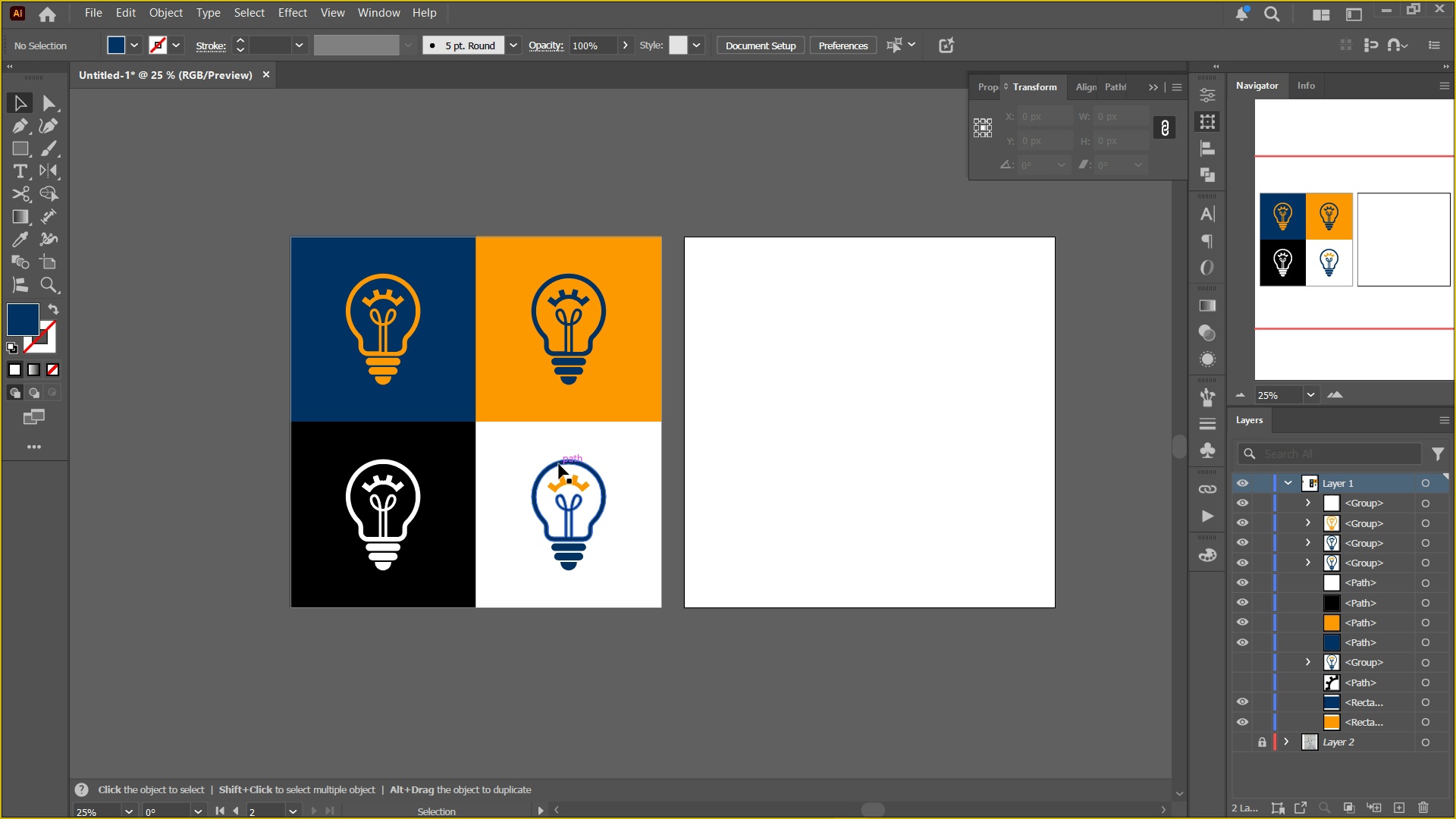 
left_click([559, 464])
 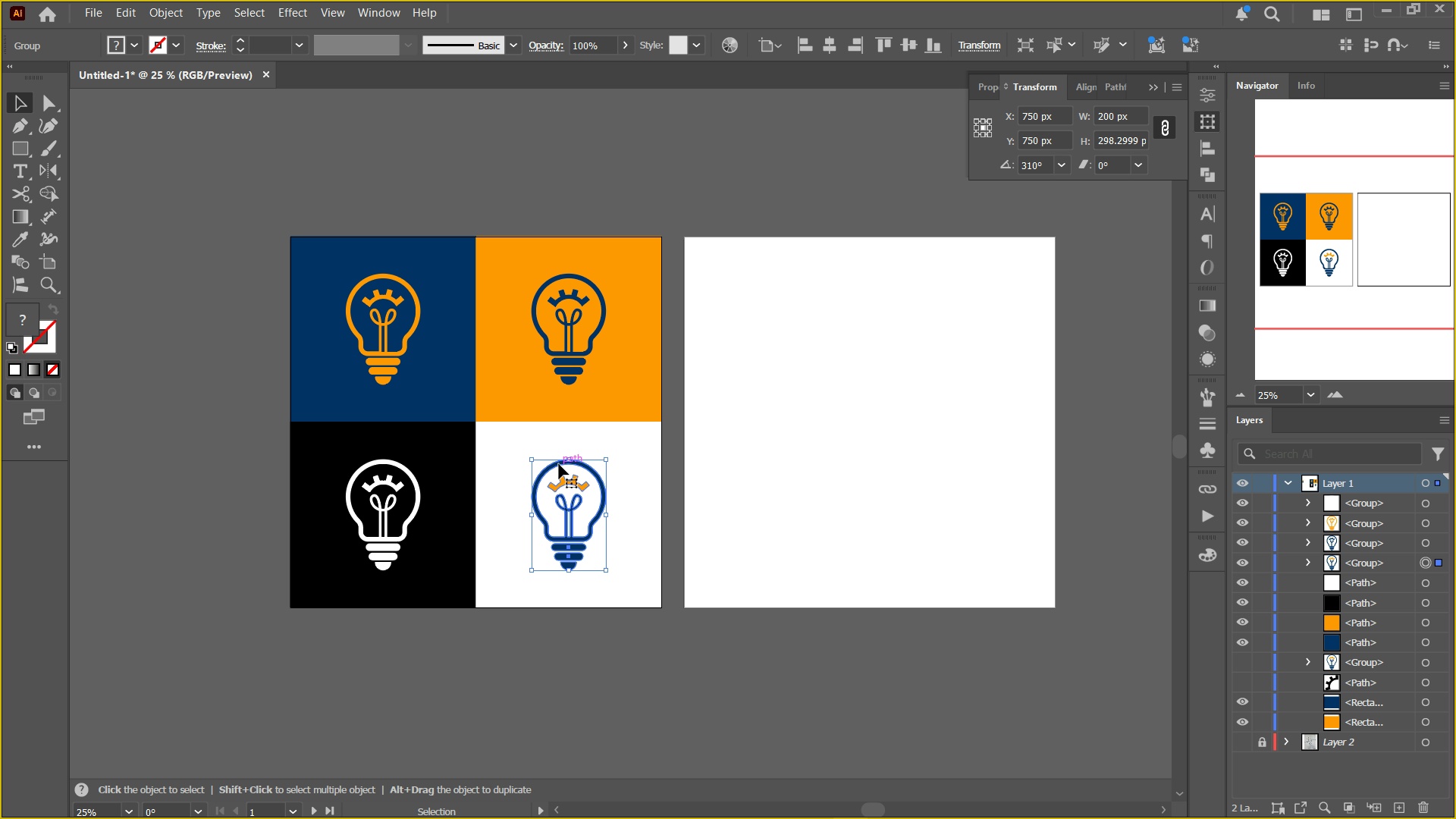 
left_click_drag(start_coordinate=[559, 464], to_coordinate=[859, 359])
 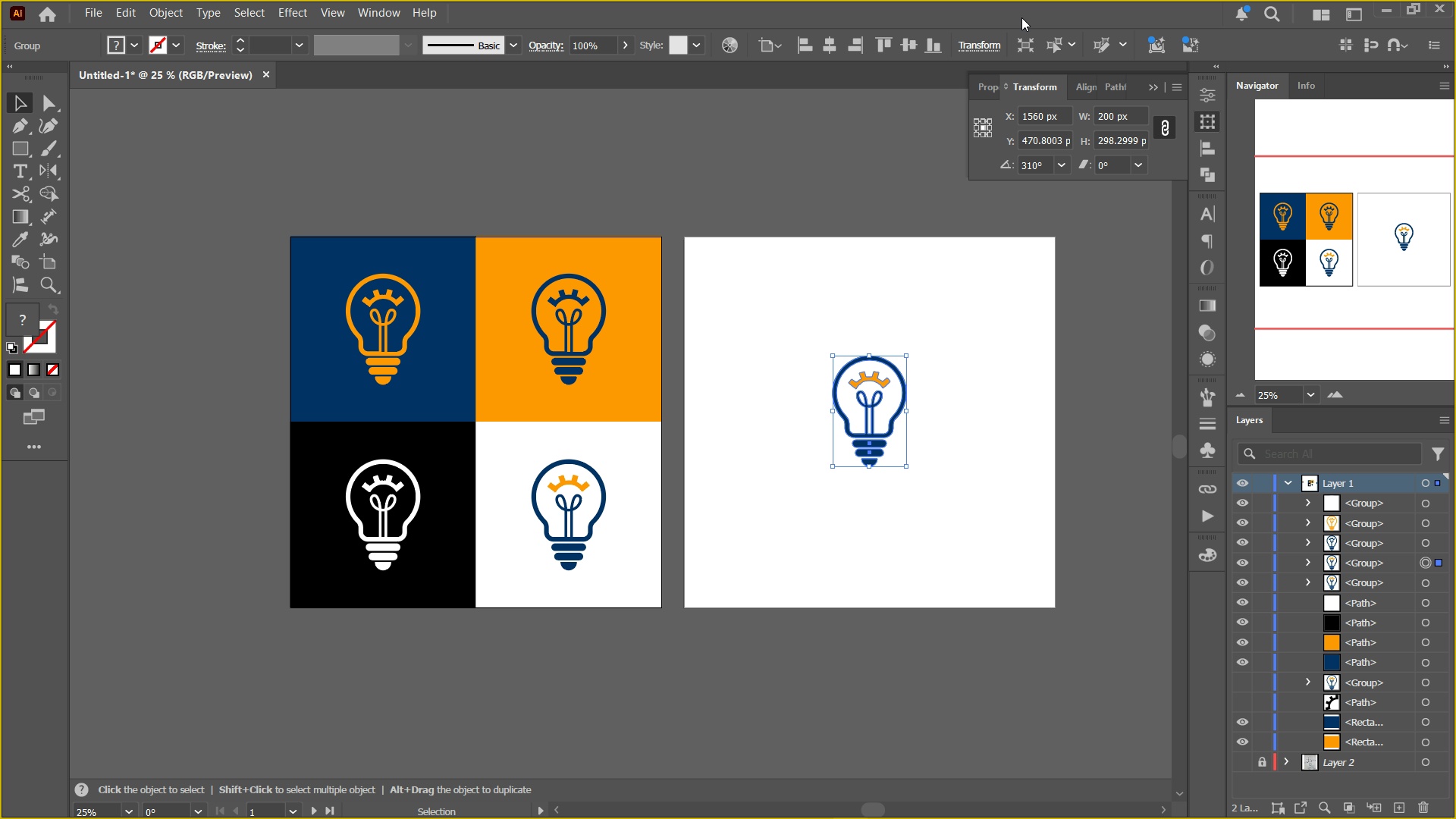 
hold_key(key=AltLeft, duration=0.84)
 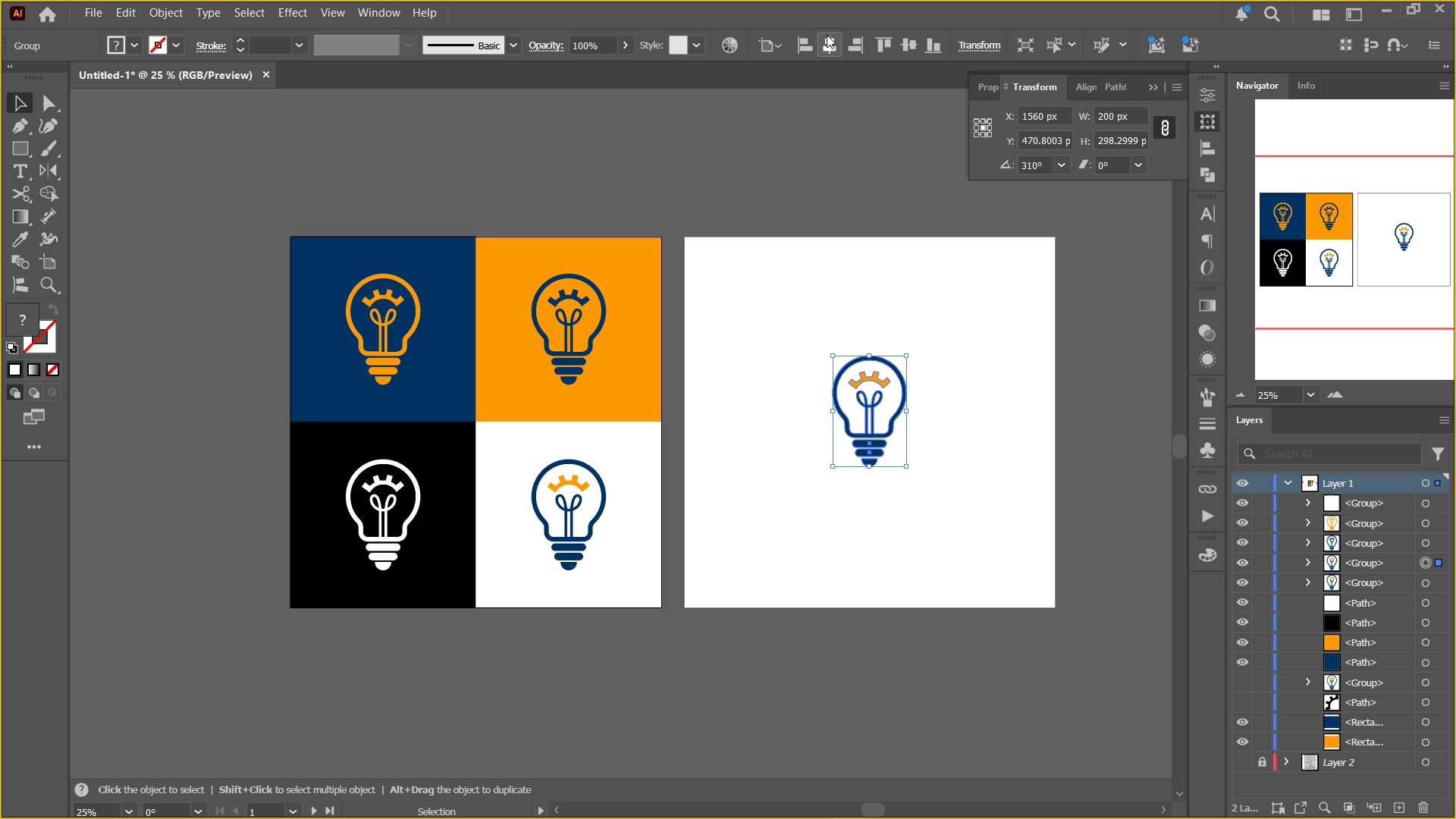 
left_click([836, 42])
 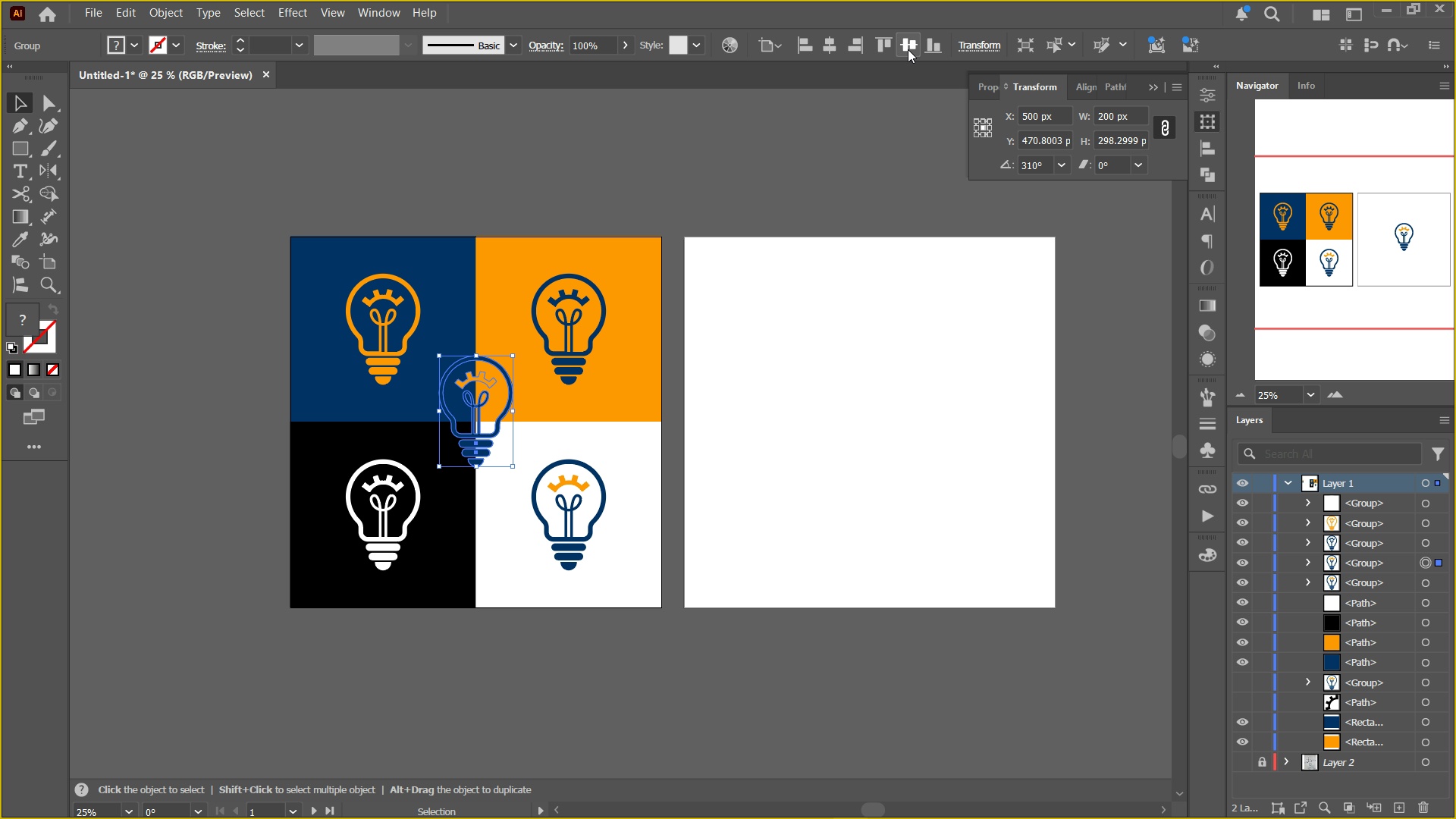 
key(Control+ControlLeft)
 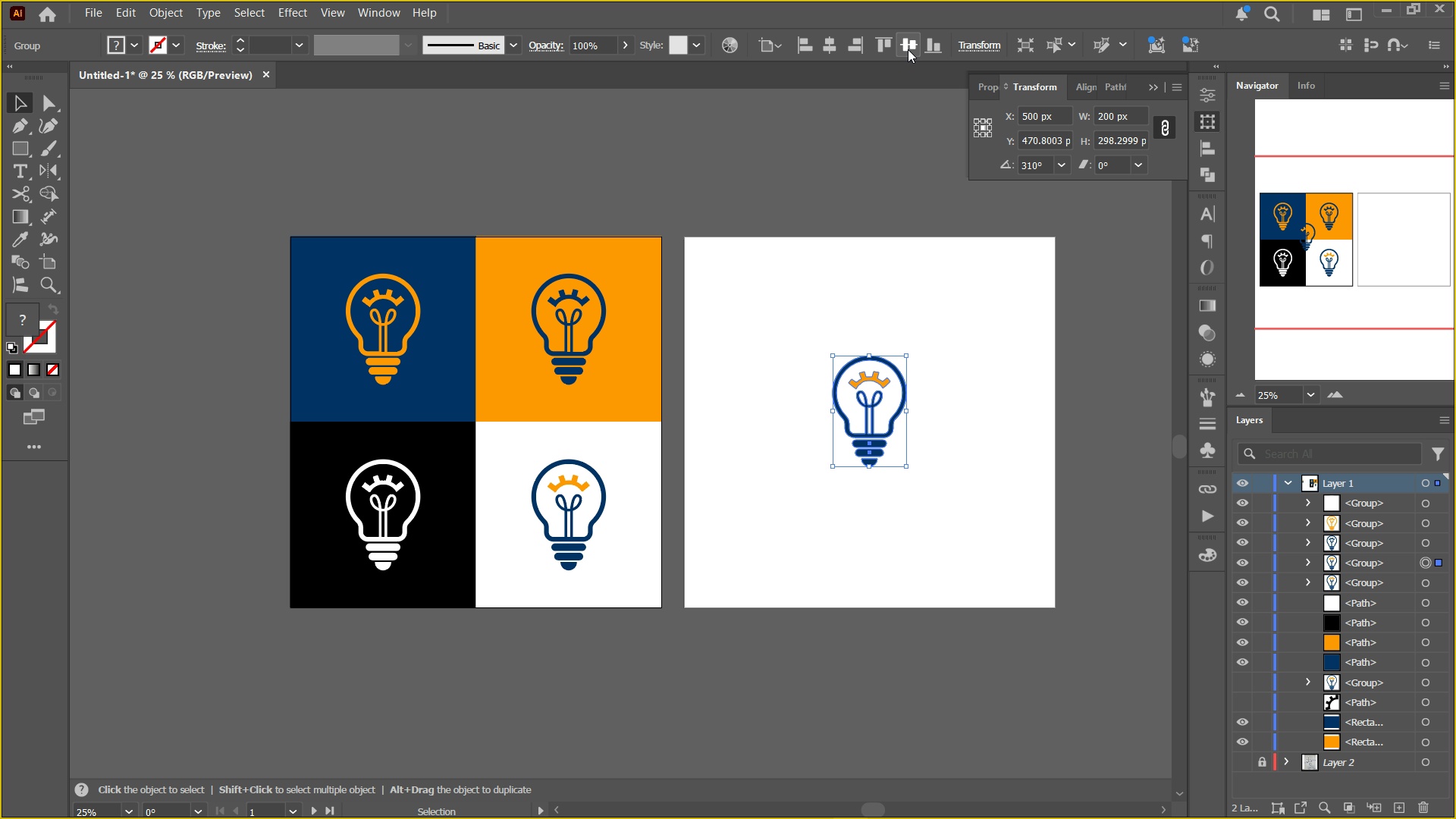 
key(Control+Z)
 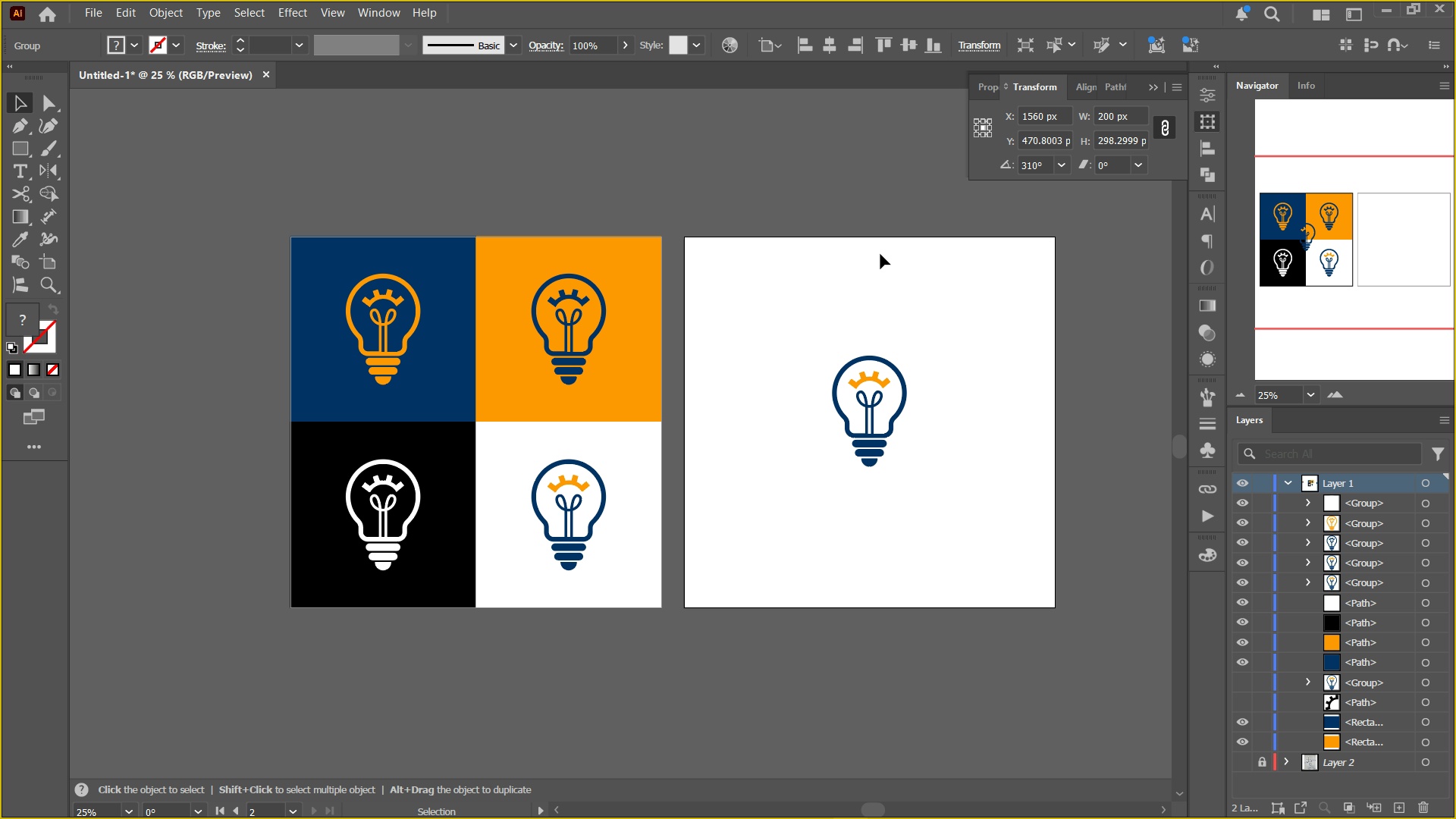 
left_click_drag(start_coordinate=[842, 209], to_coordinate=[960, 518])
 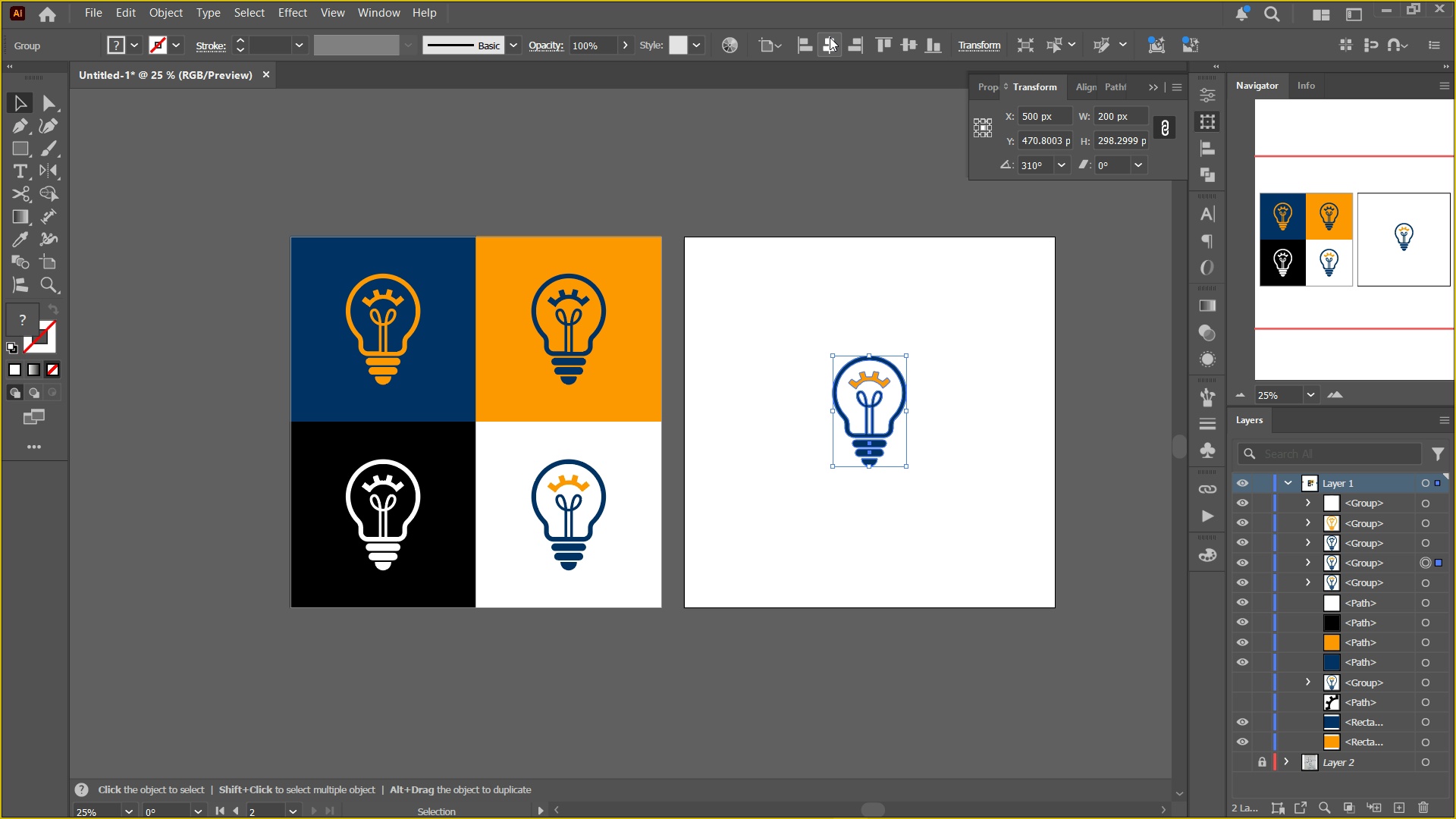 
left_click([830, 37])
 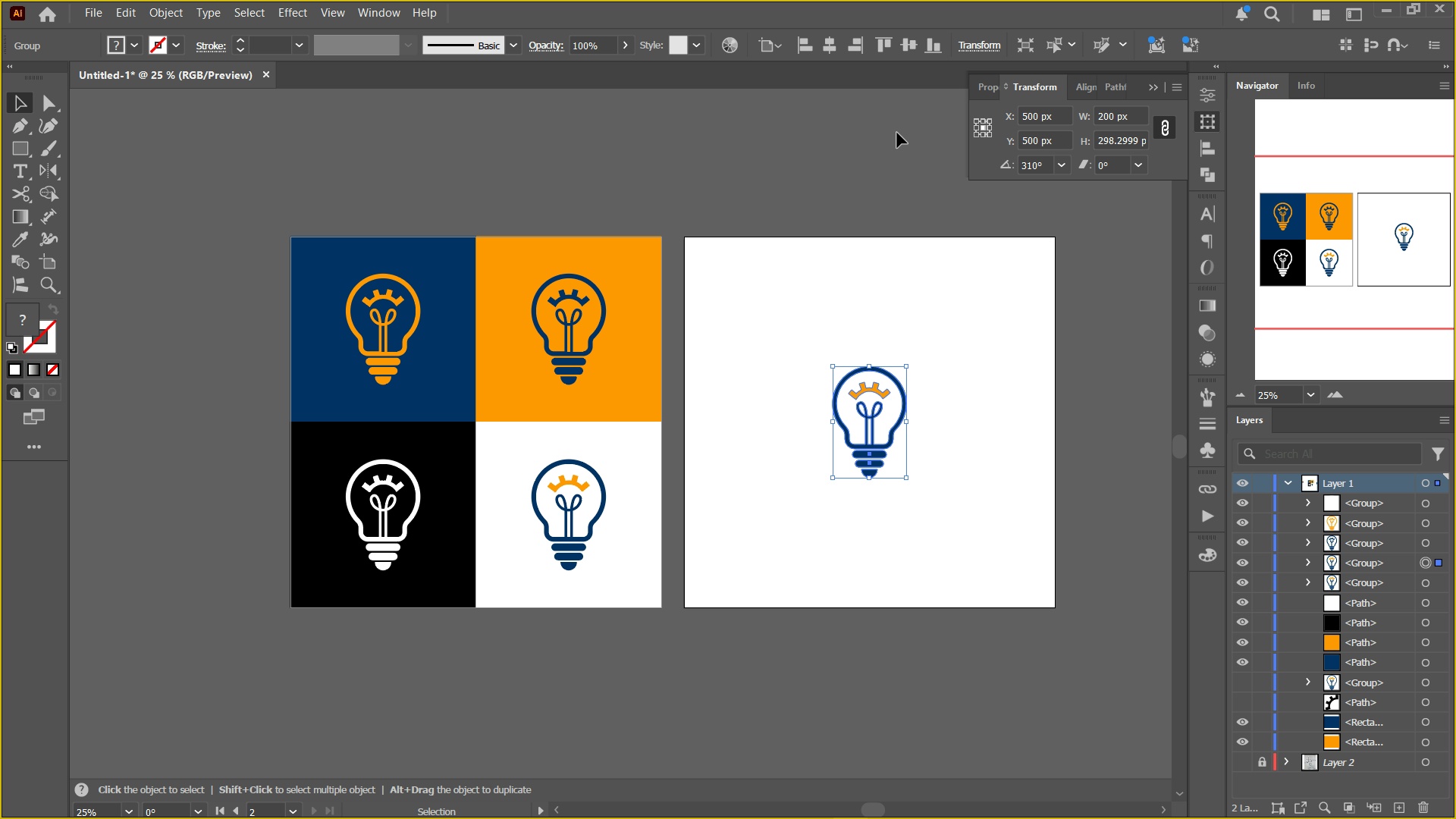 
double_click([902, 177])
 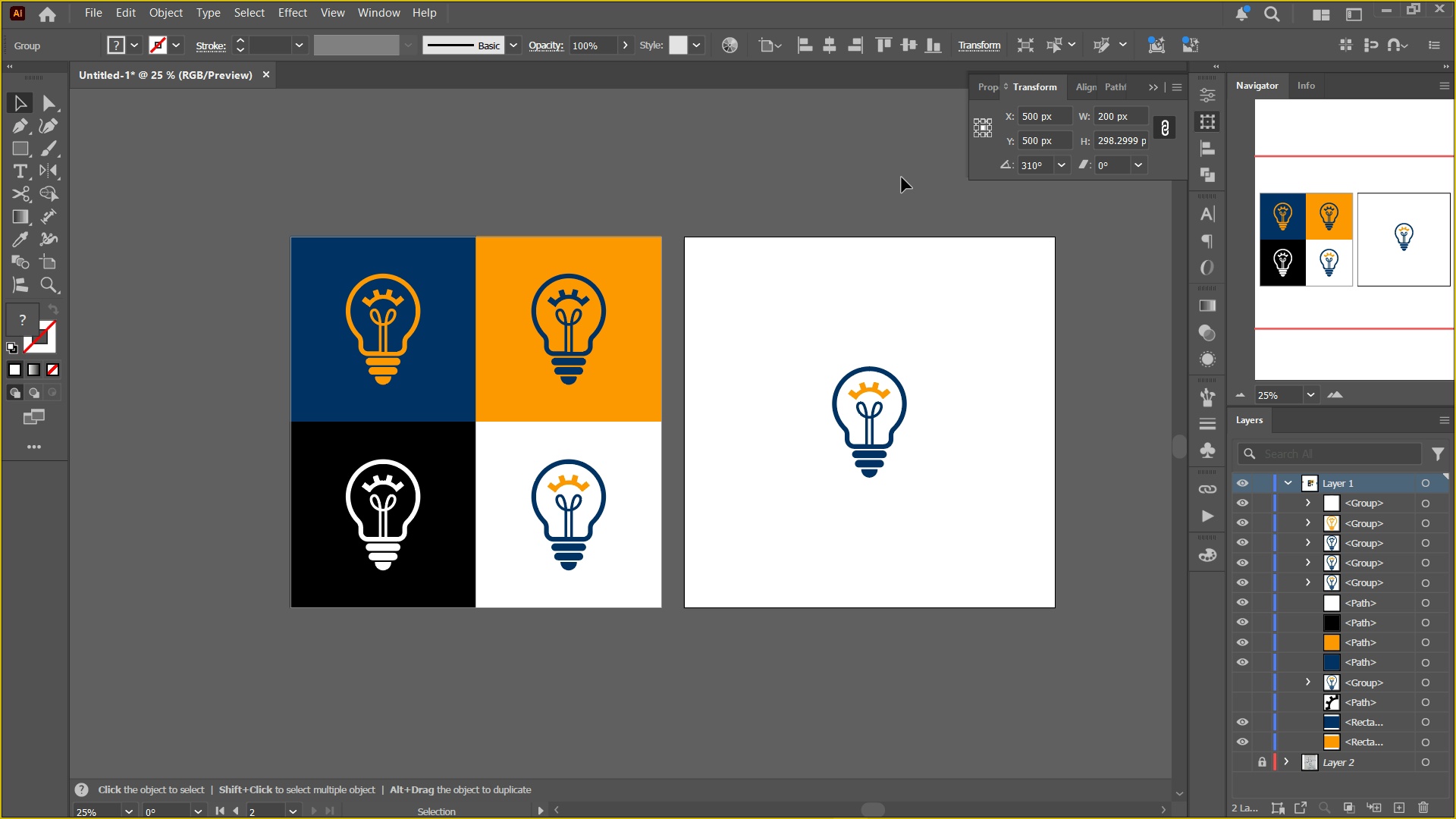 
triple_click([902, 177])
 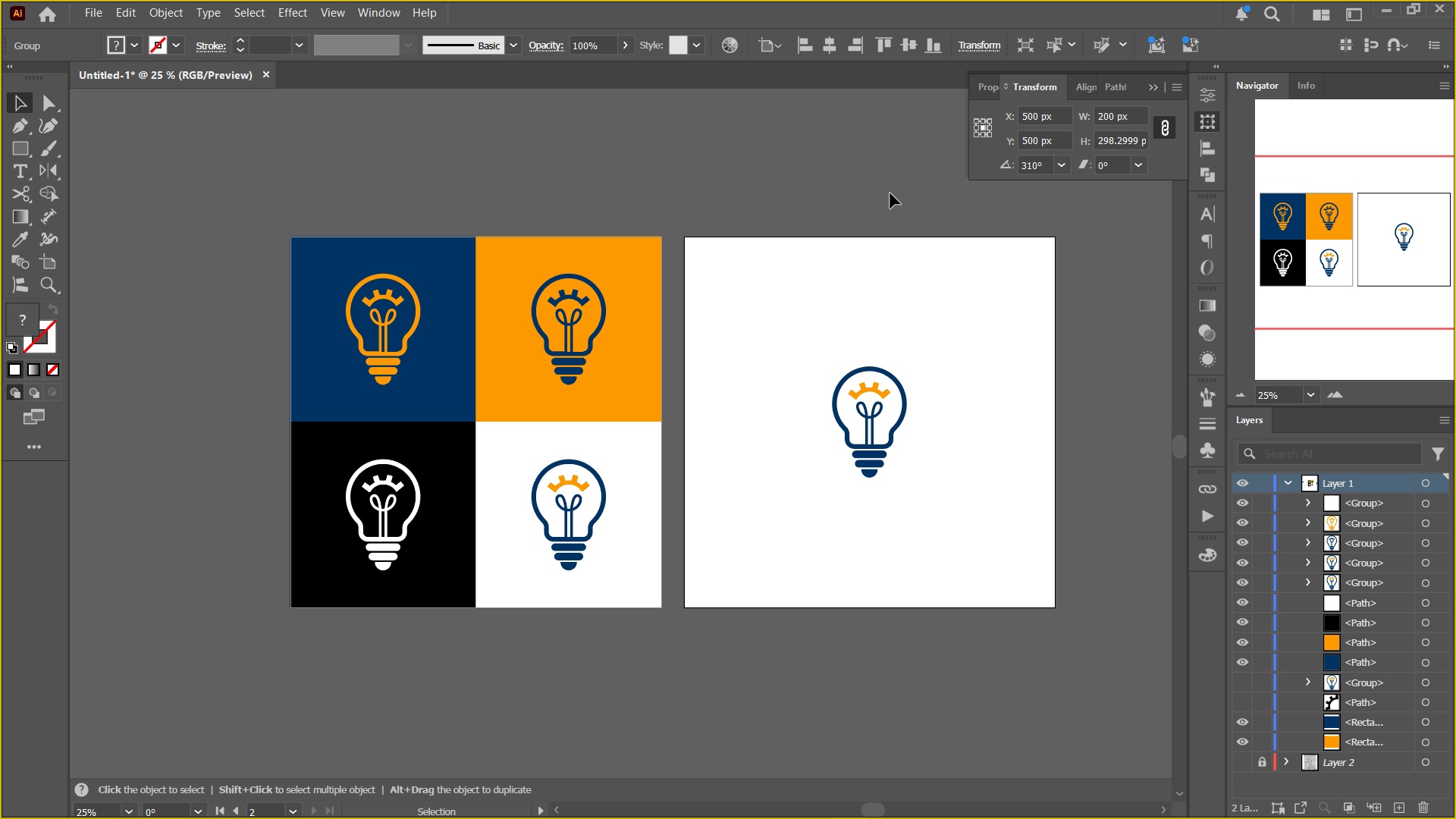 
hold_key(key=Space, duration=0.42)
 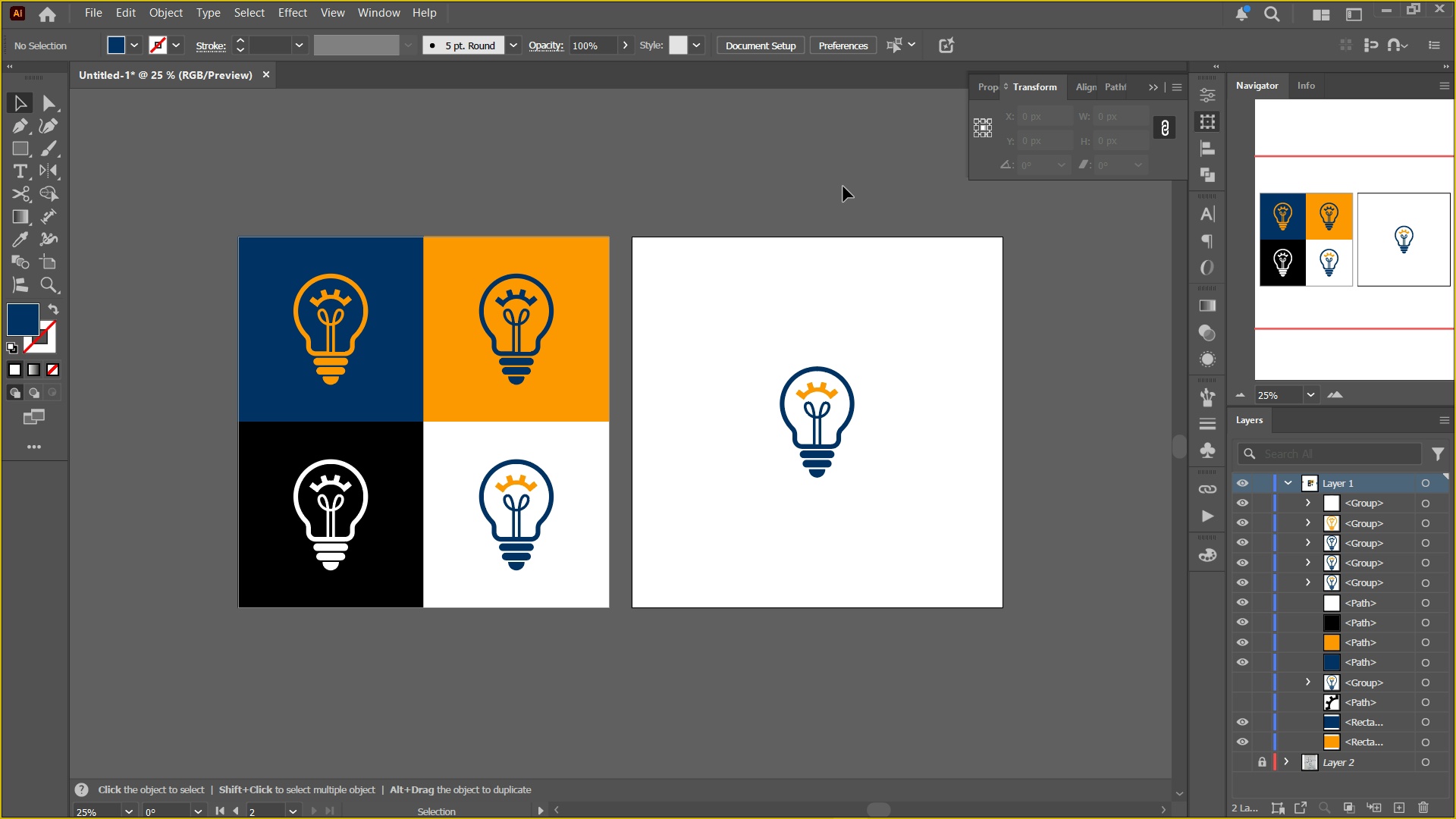 
left_click_drag(start_coordinate=[906, 187], to_coordinate=[852, 187])
 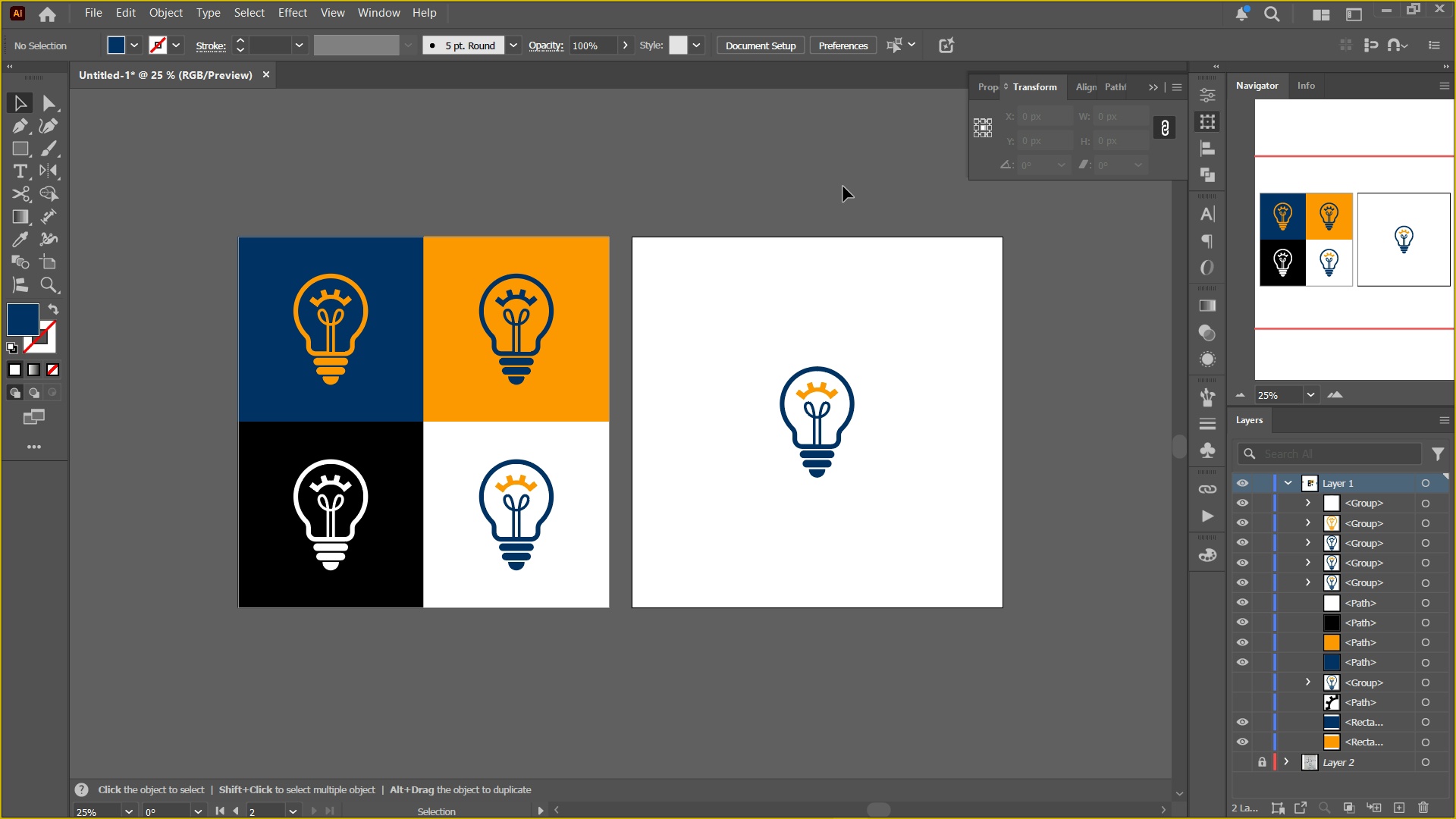 
triple_click([843, 187])
 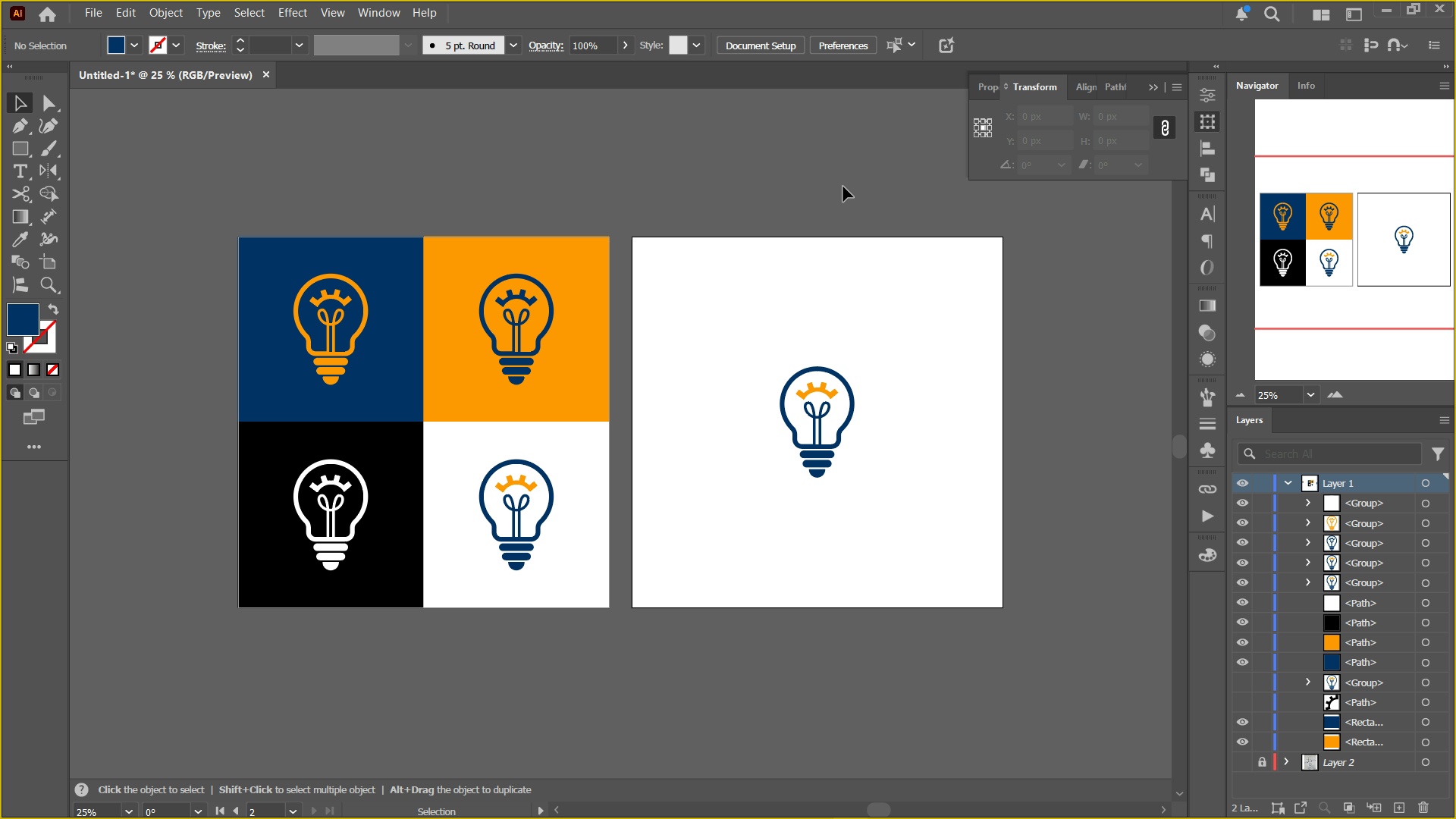 
triple_click([843, 187])
 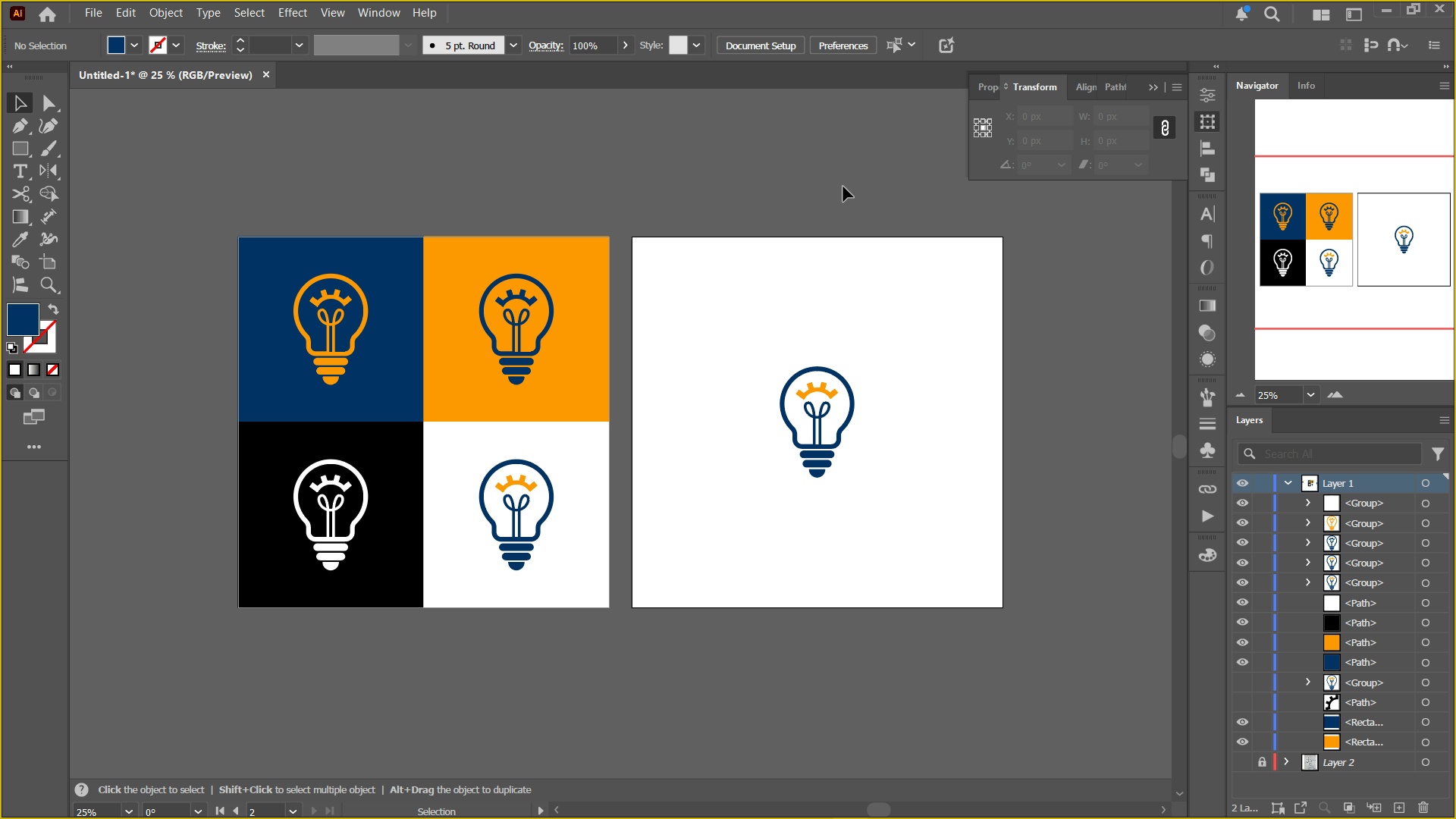 
left_click([843, 187])
 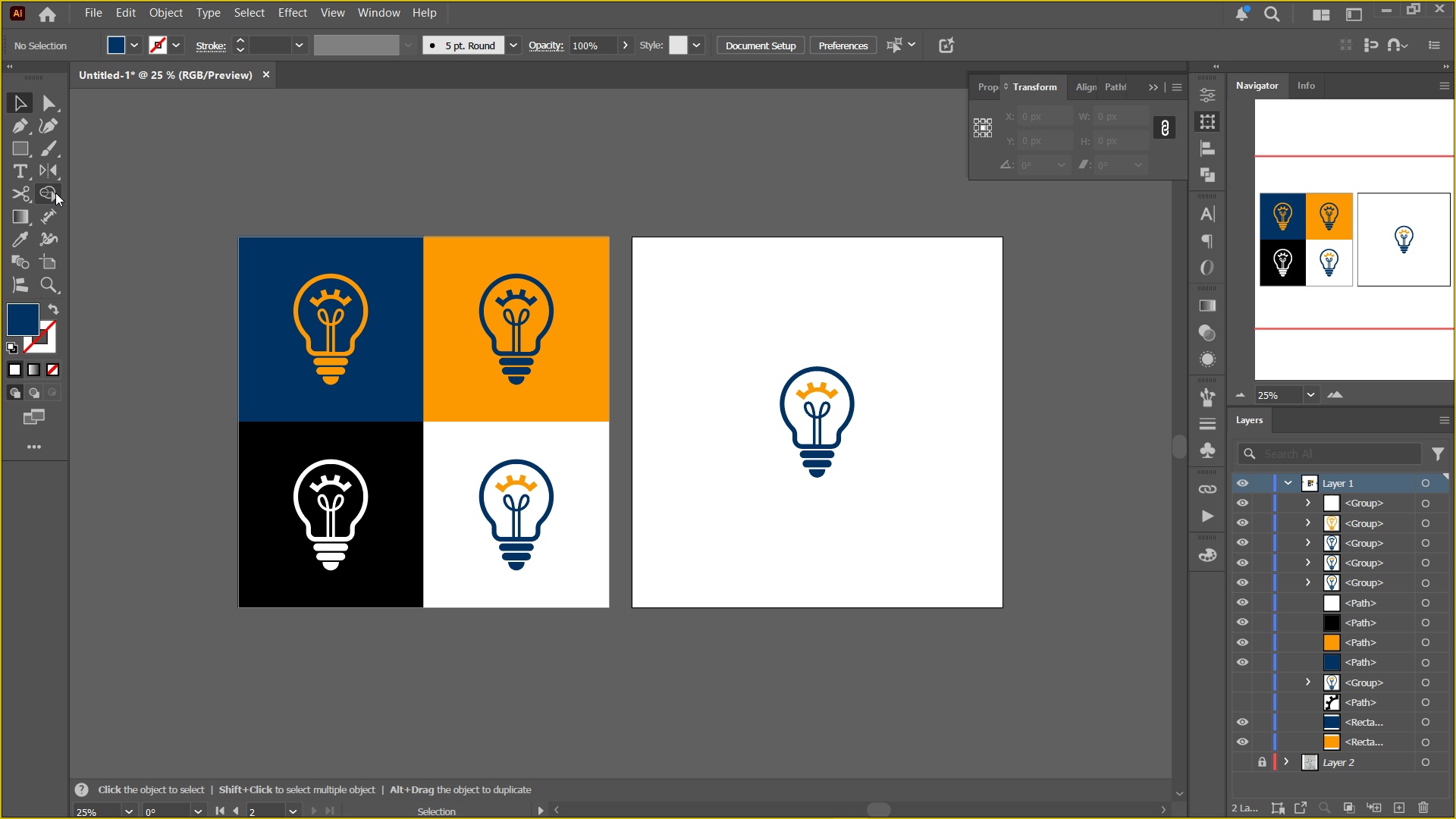 
left_click([27, 174])
 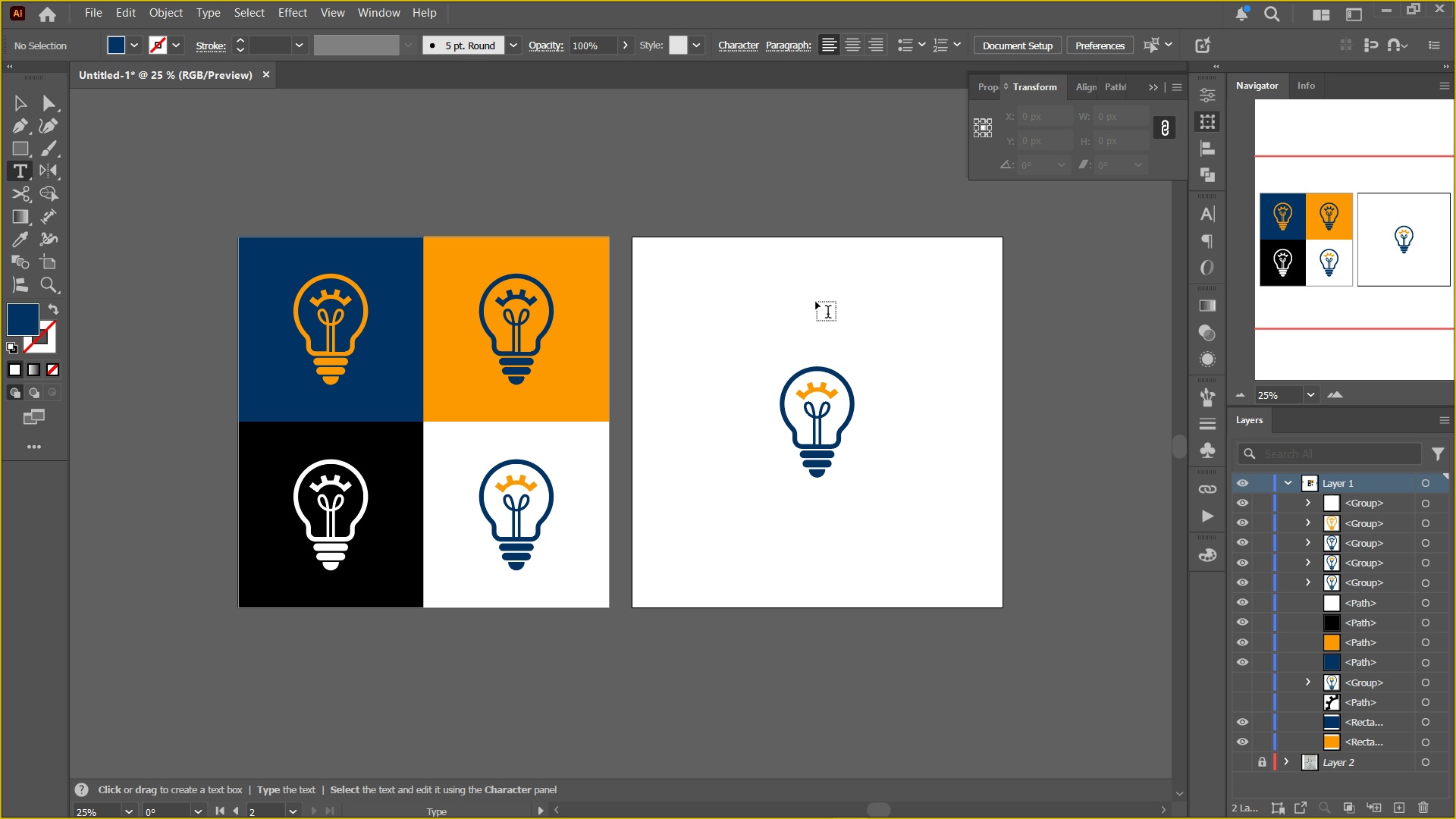 
left_click([816, 301])
 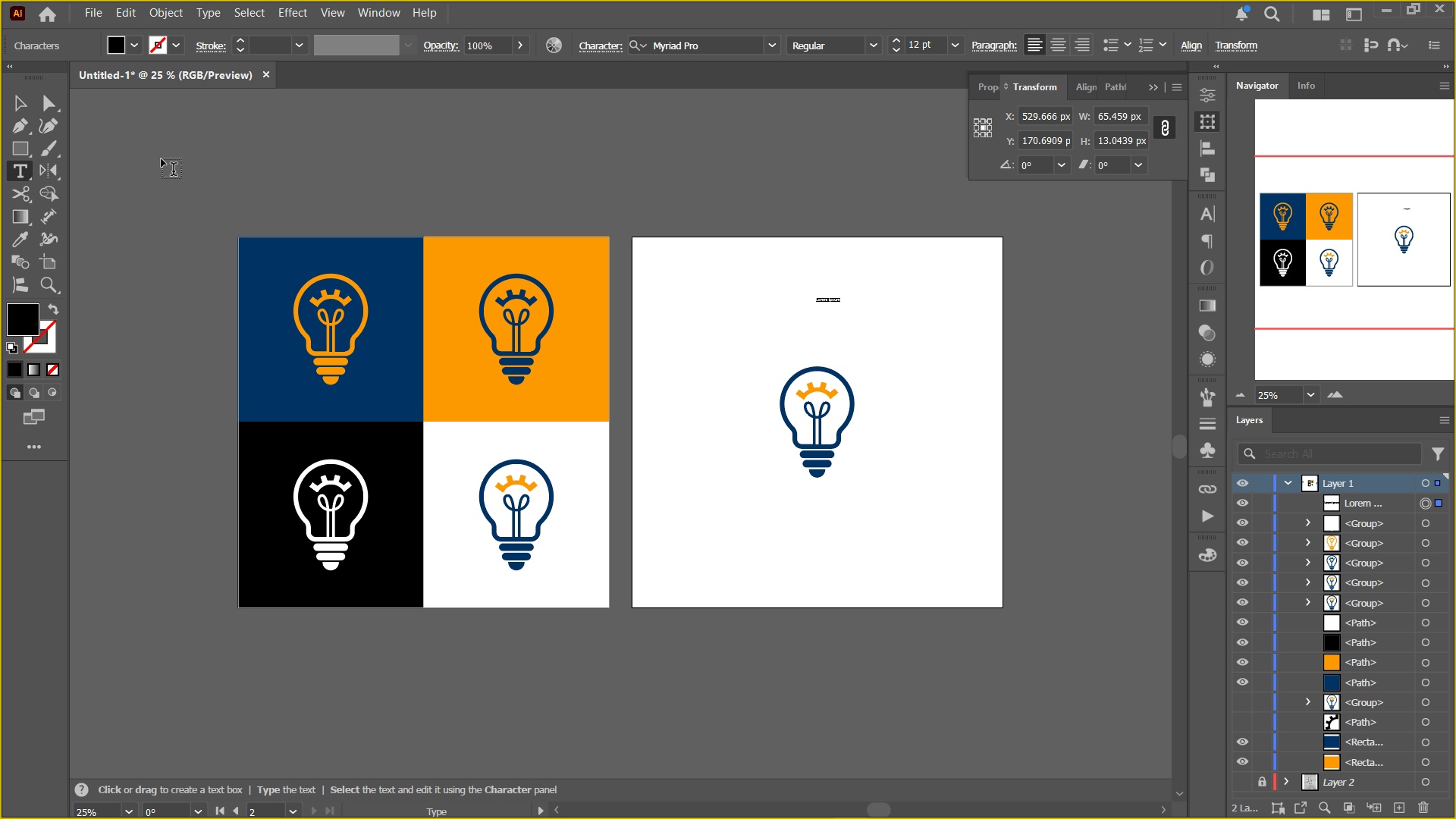 
type(cocmapny namev)
 